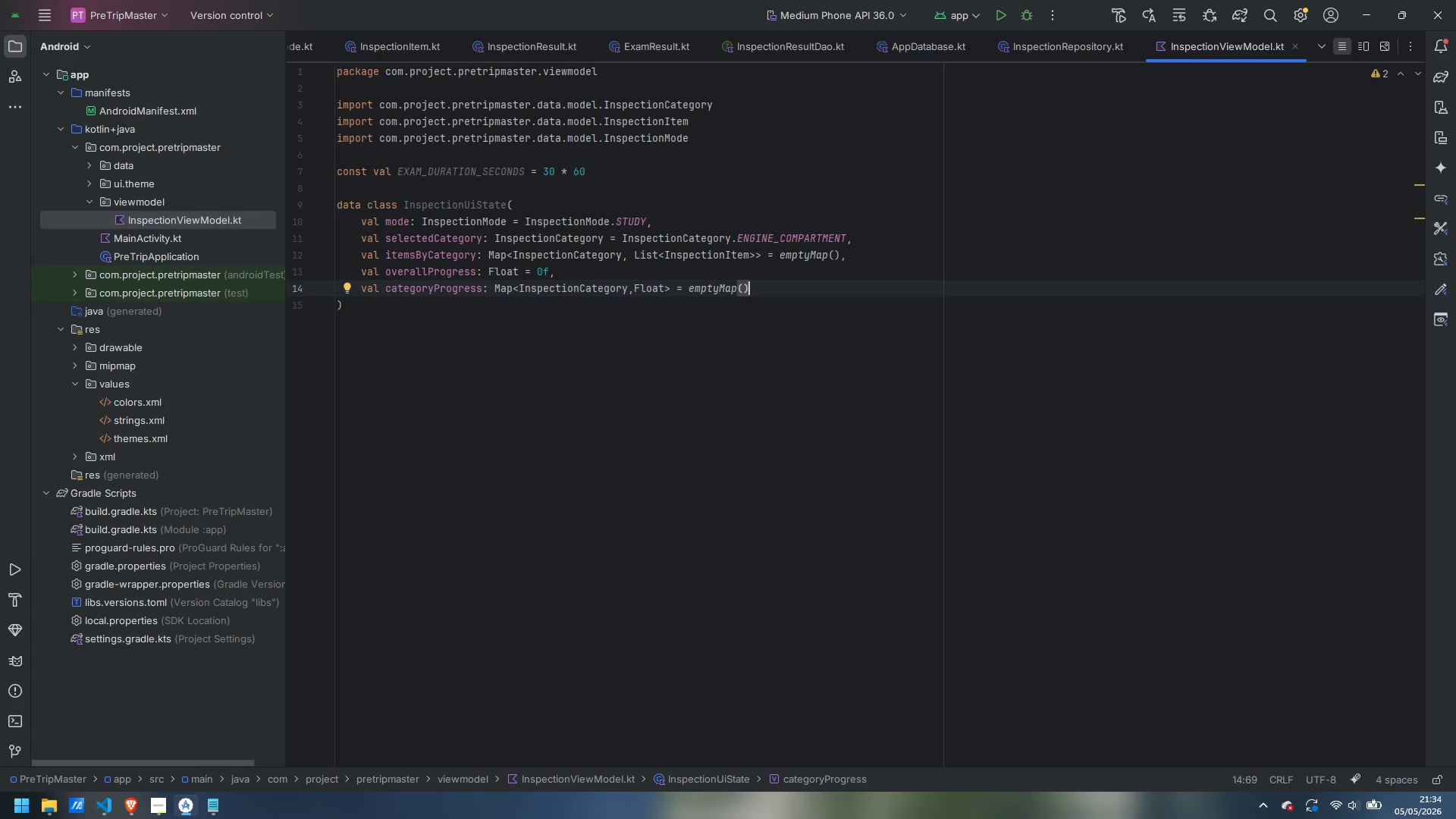 
key(Comma)
 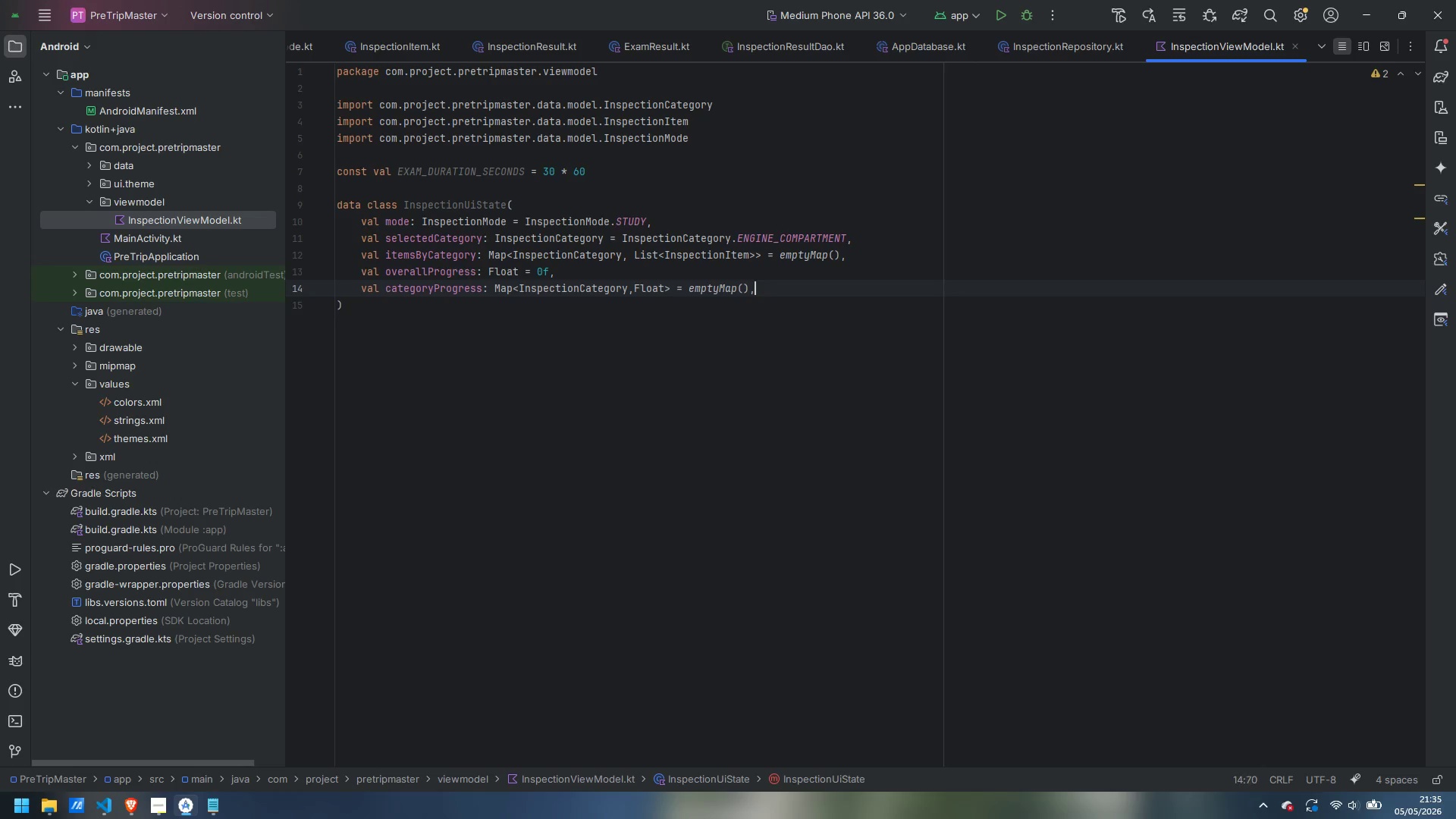 
key(Enter)
 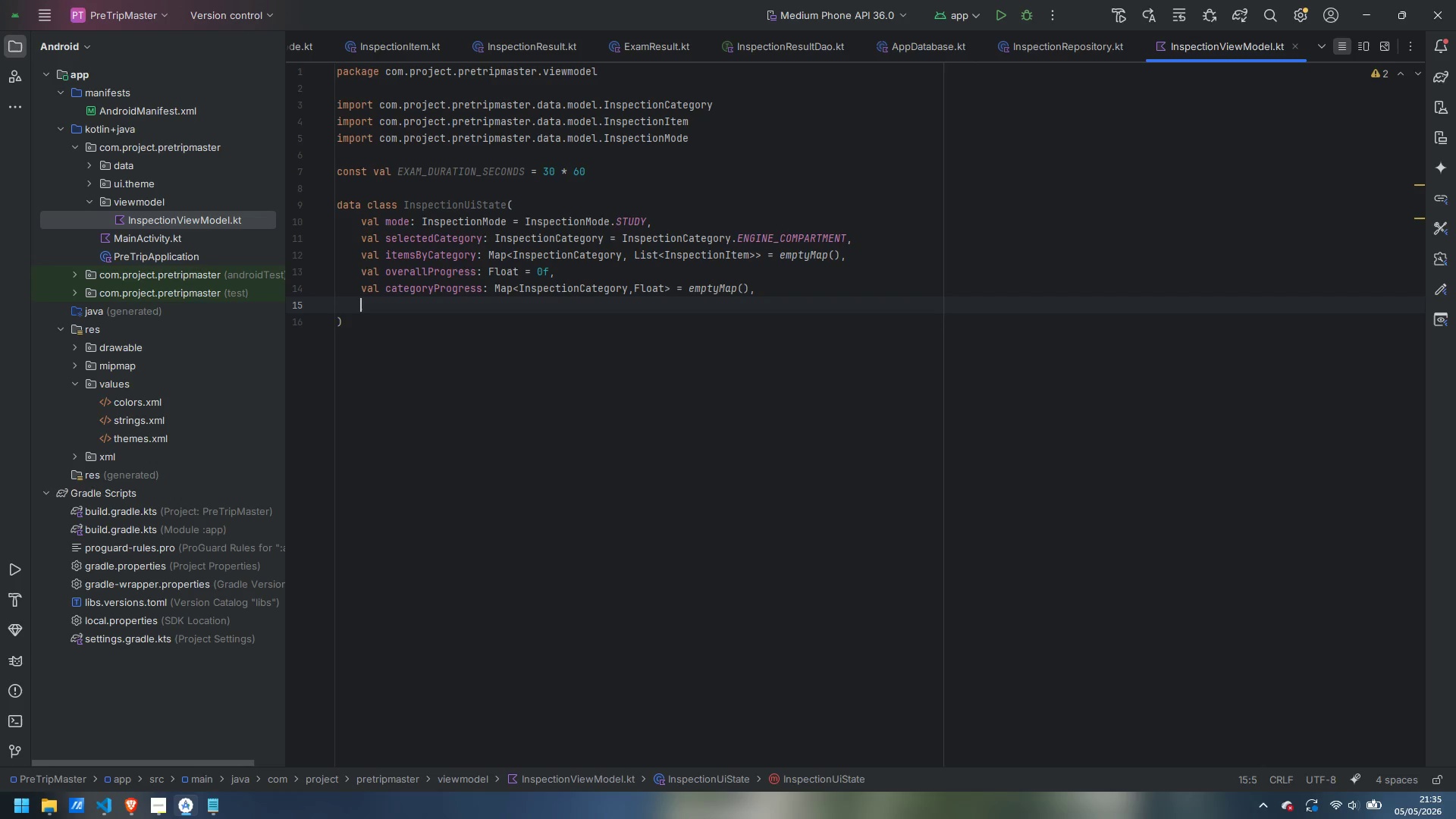 
type(val )
 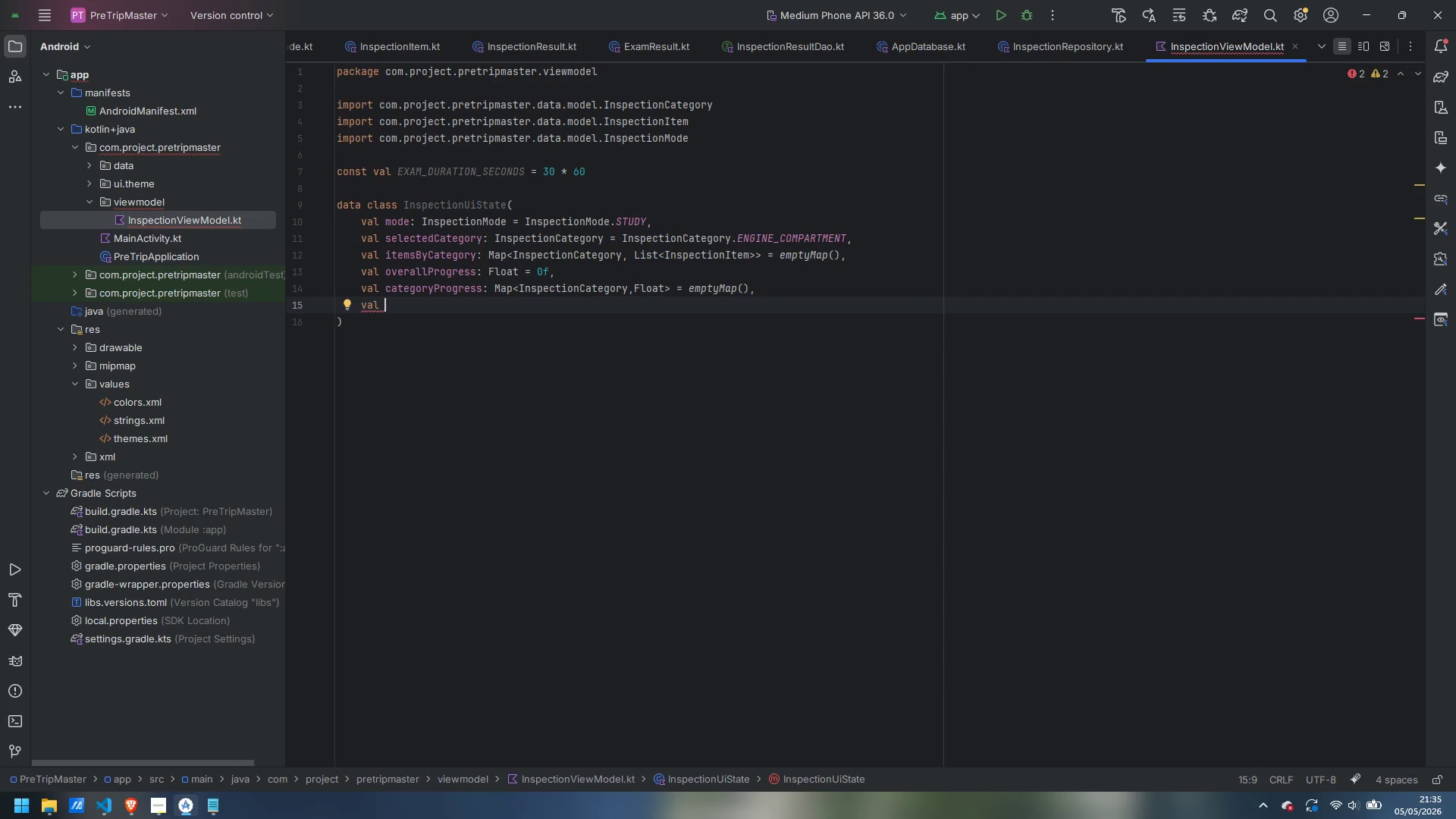 
wait(9.77)
 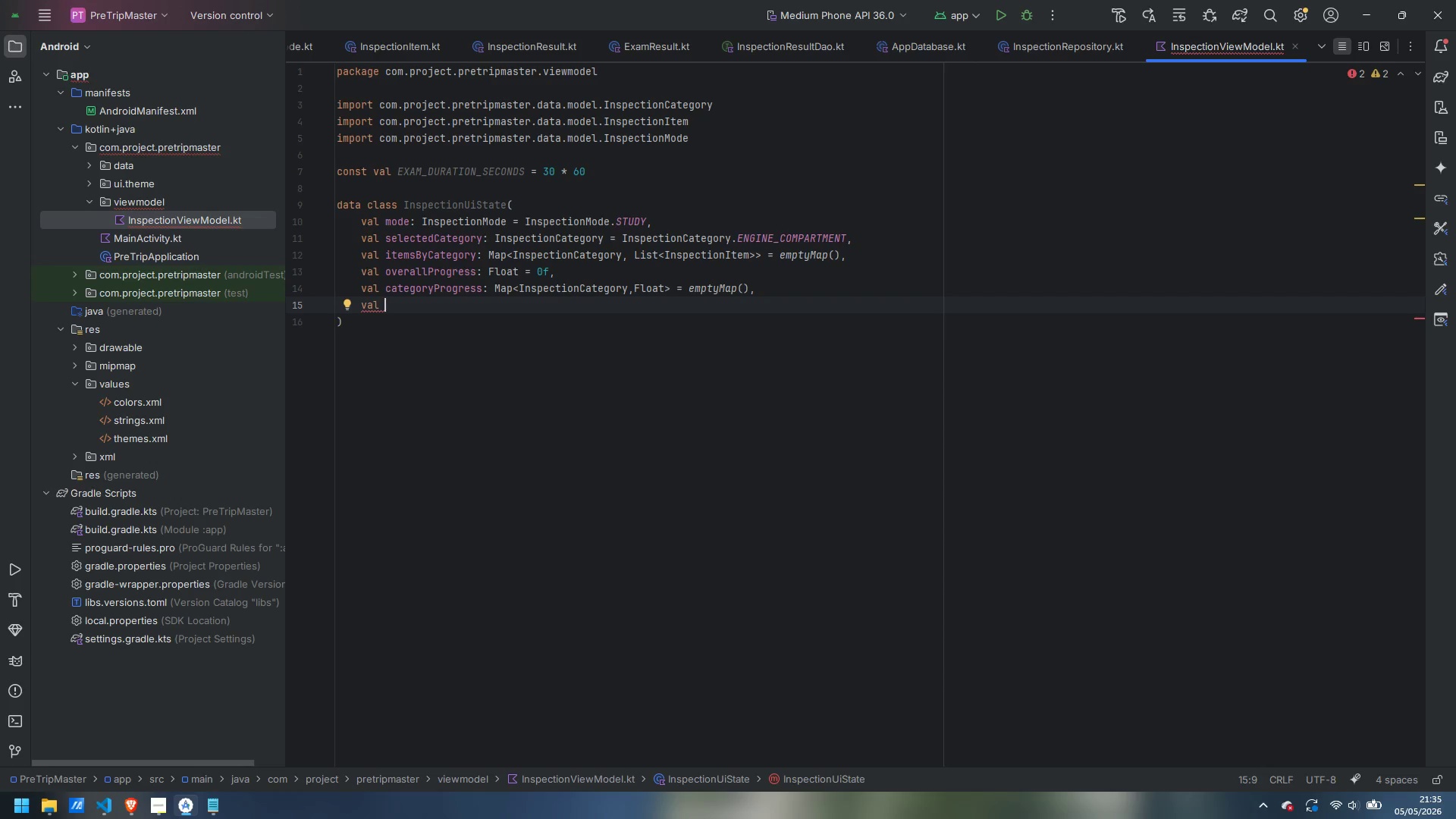 
type(timerSeconds: Int = EXAM_DURATION_SECONDS,)
 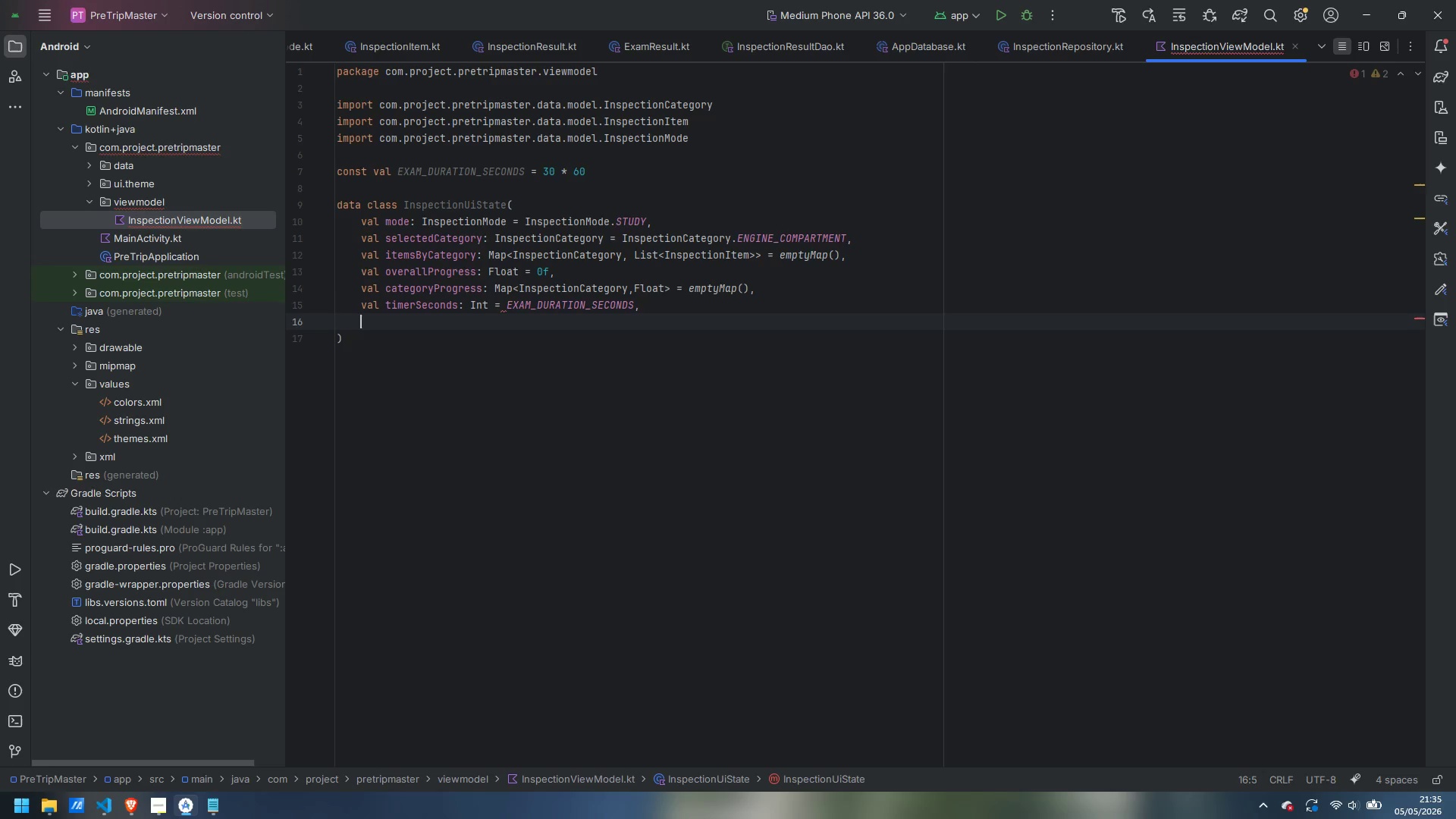 
 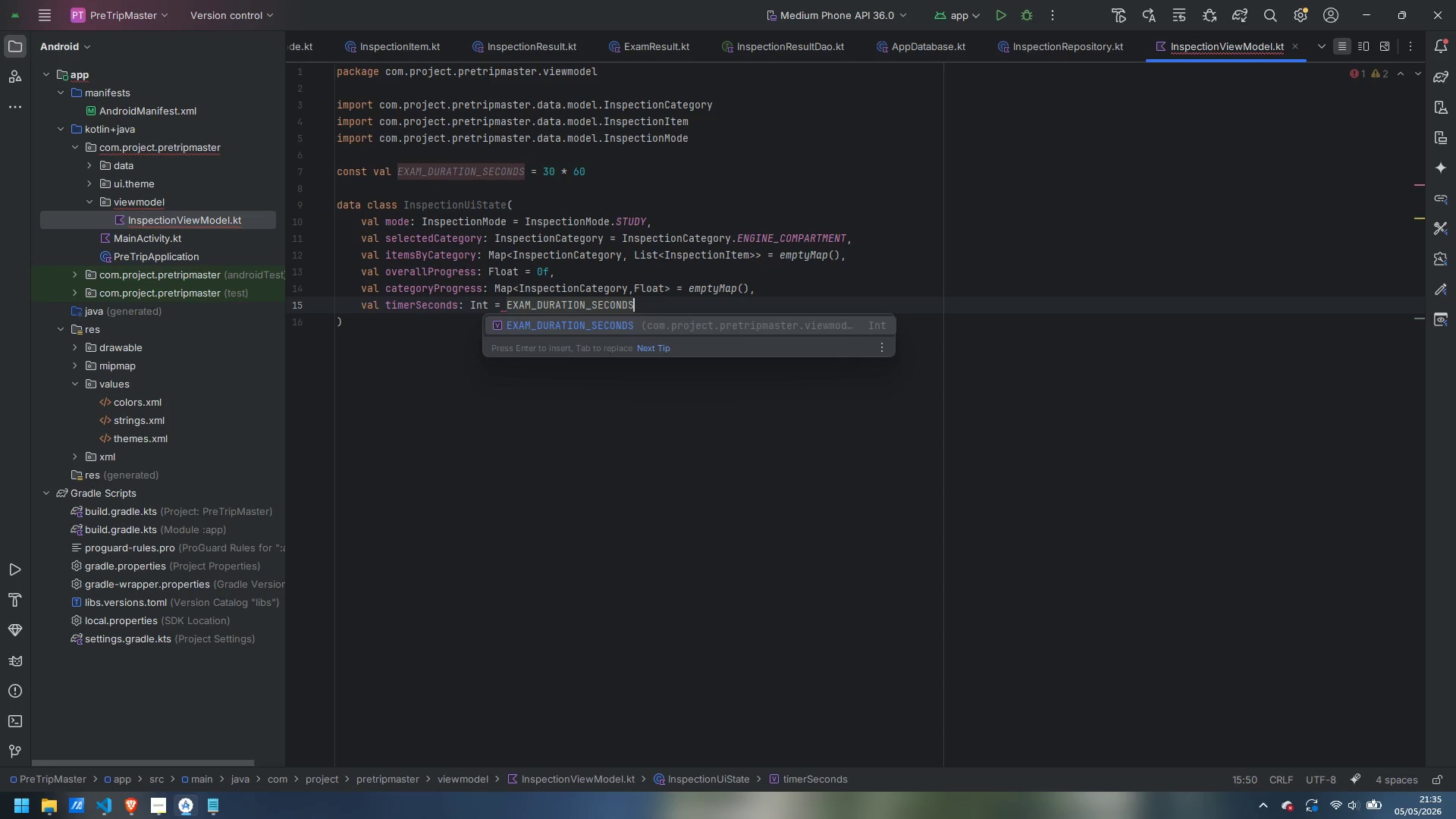 
key(Enter)
 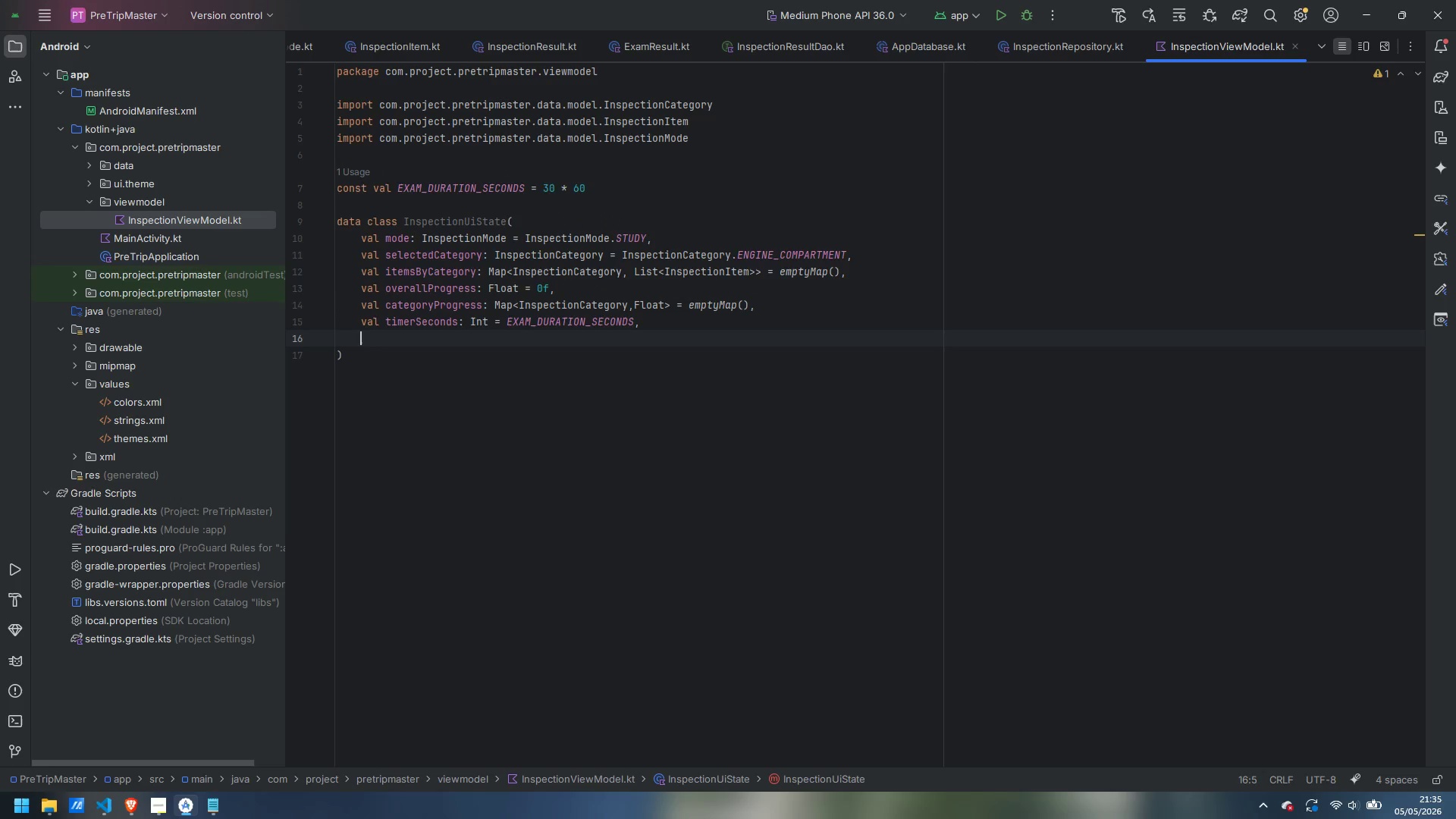 
type(val )
 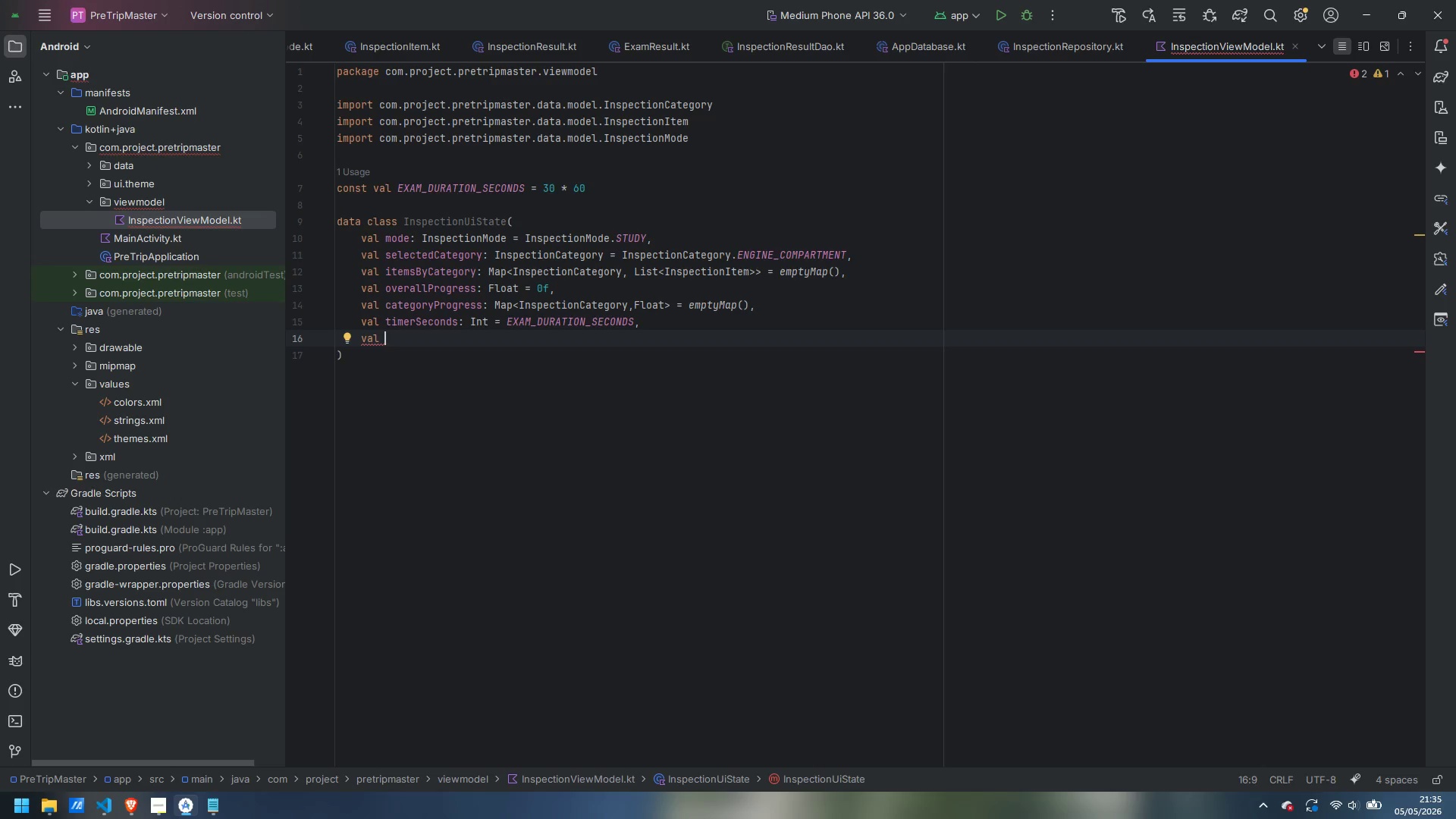 
wait(5.31)
 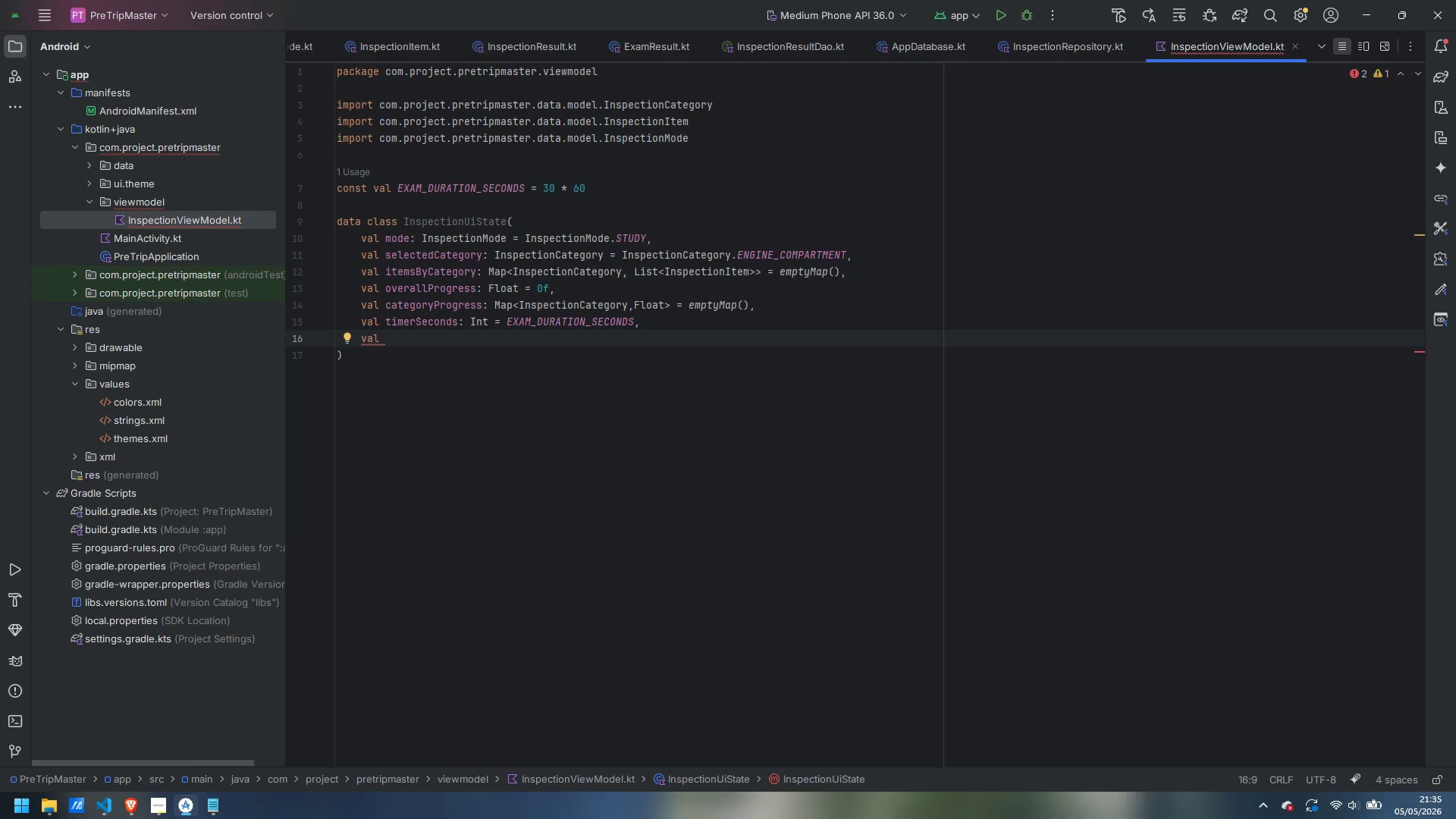 
type(isTimerRunning: Boolean = false,)
 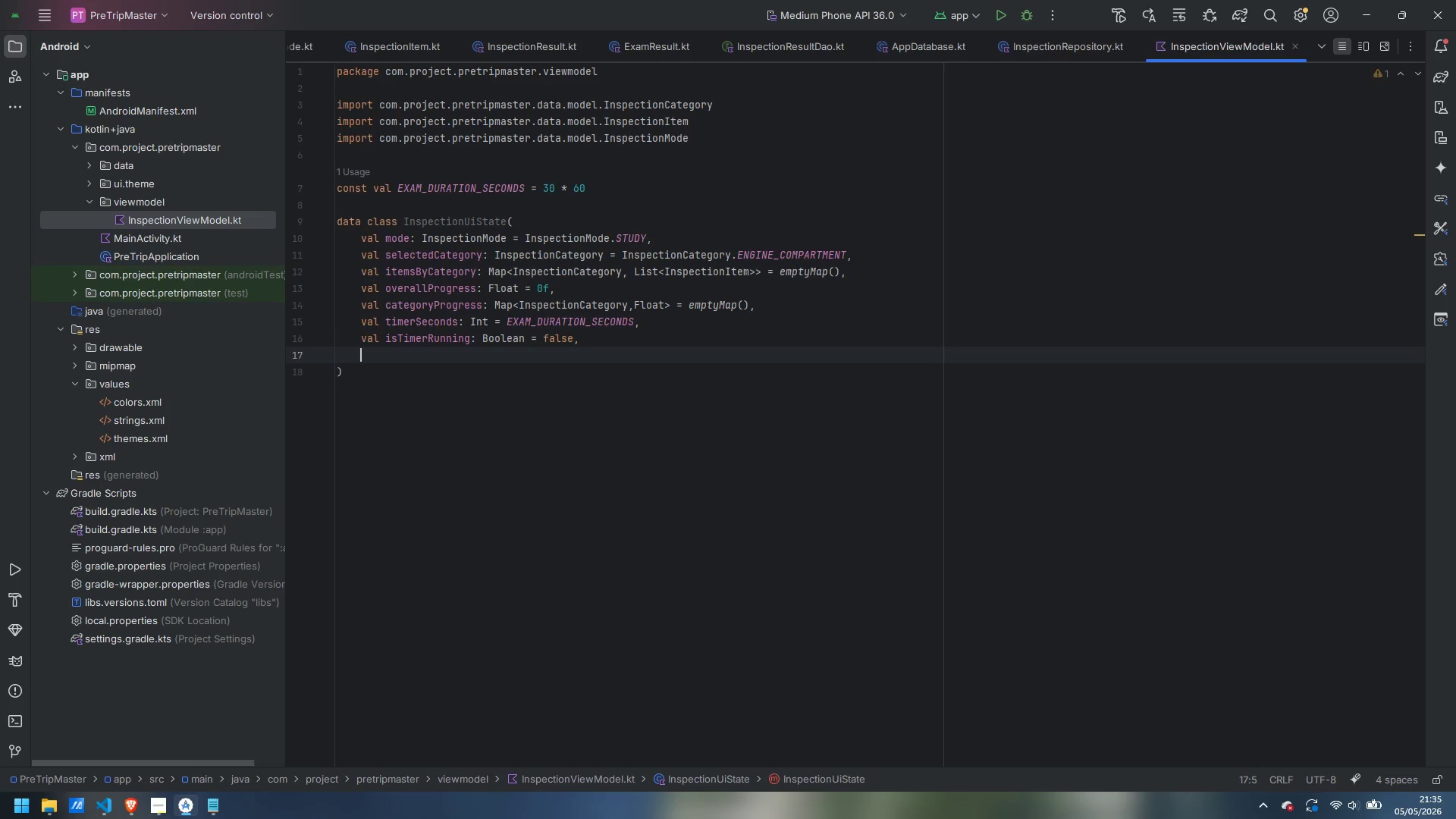 
 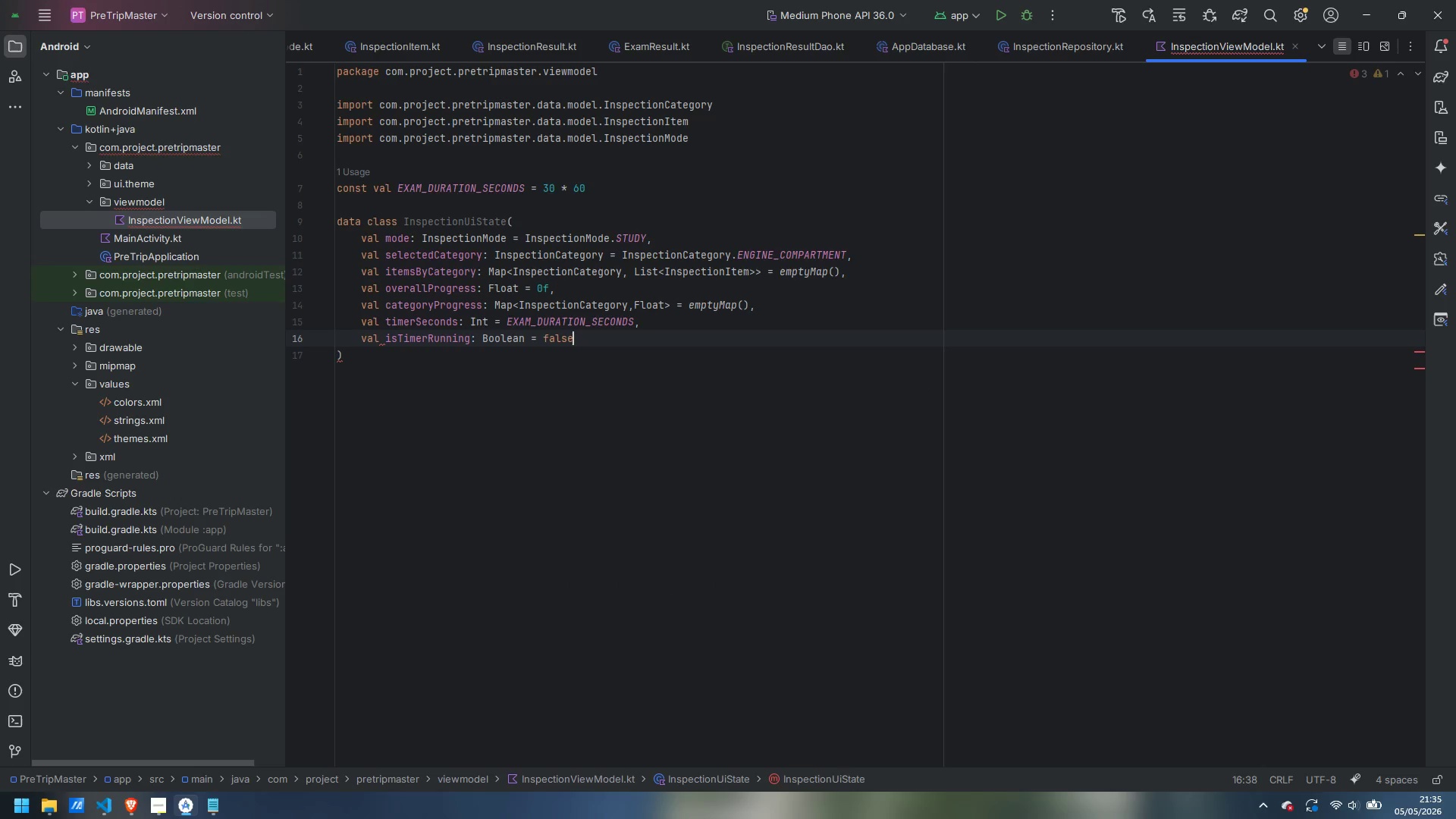 
key(Enter)
 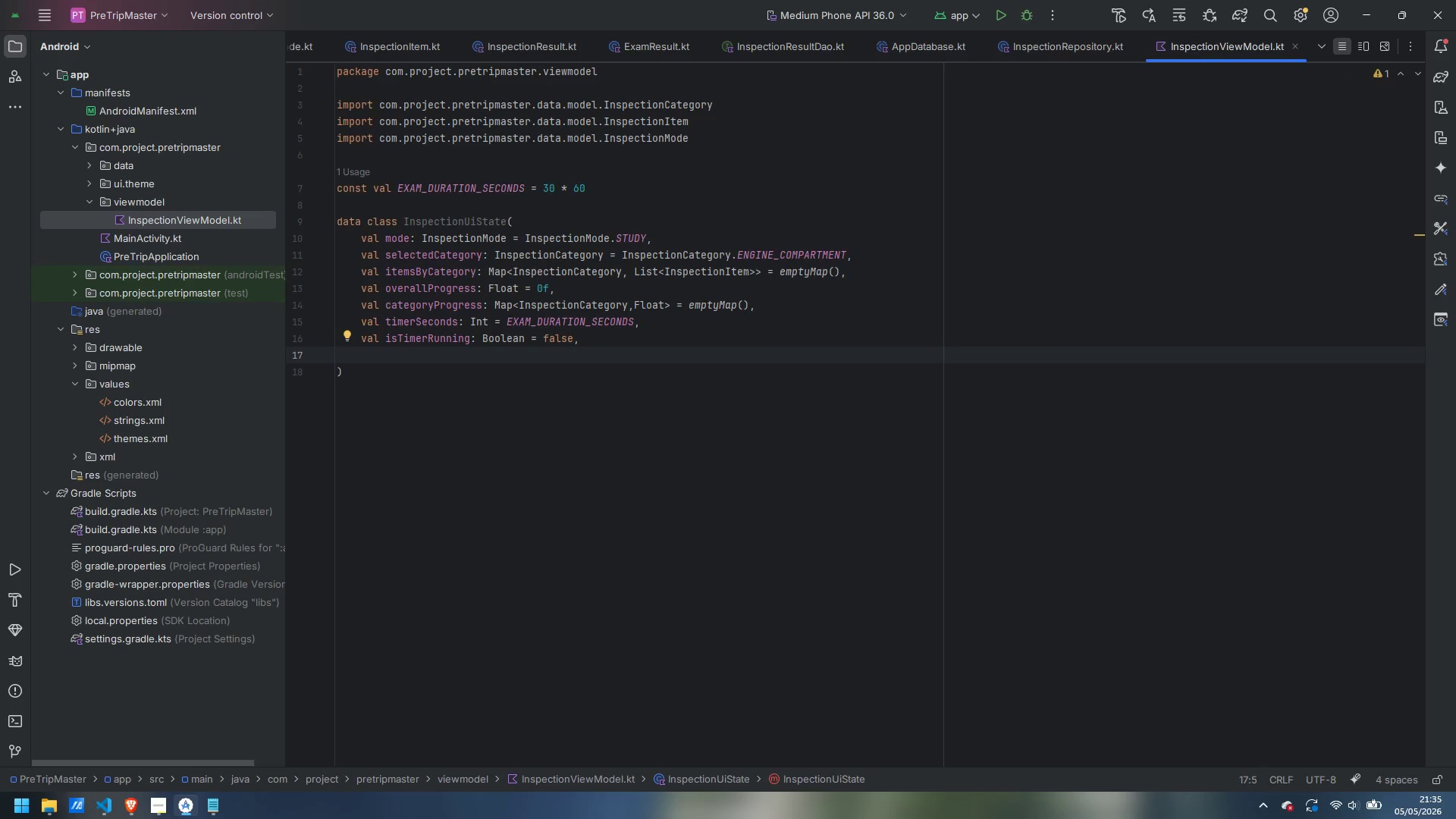 
type(val )
 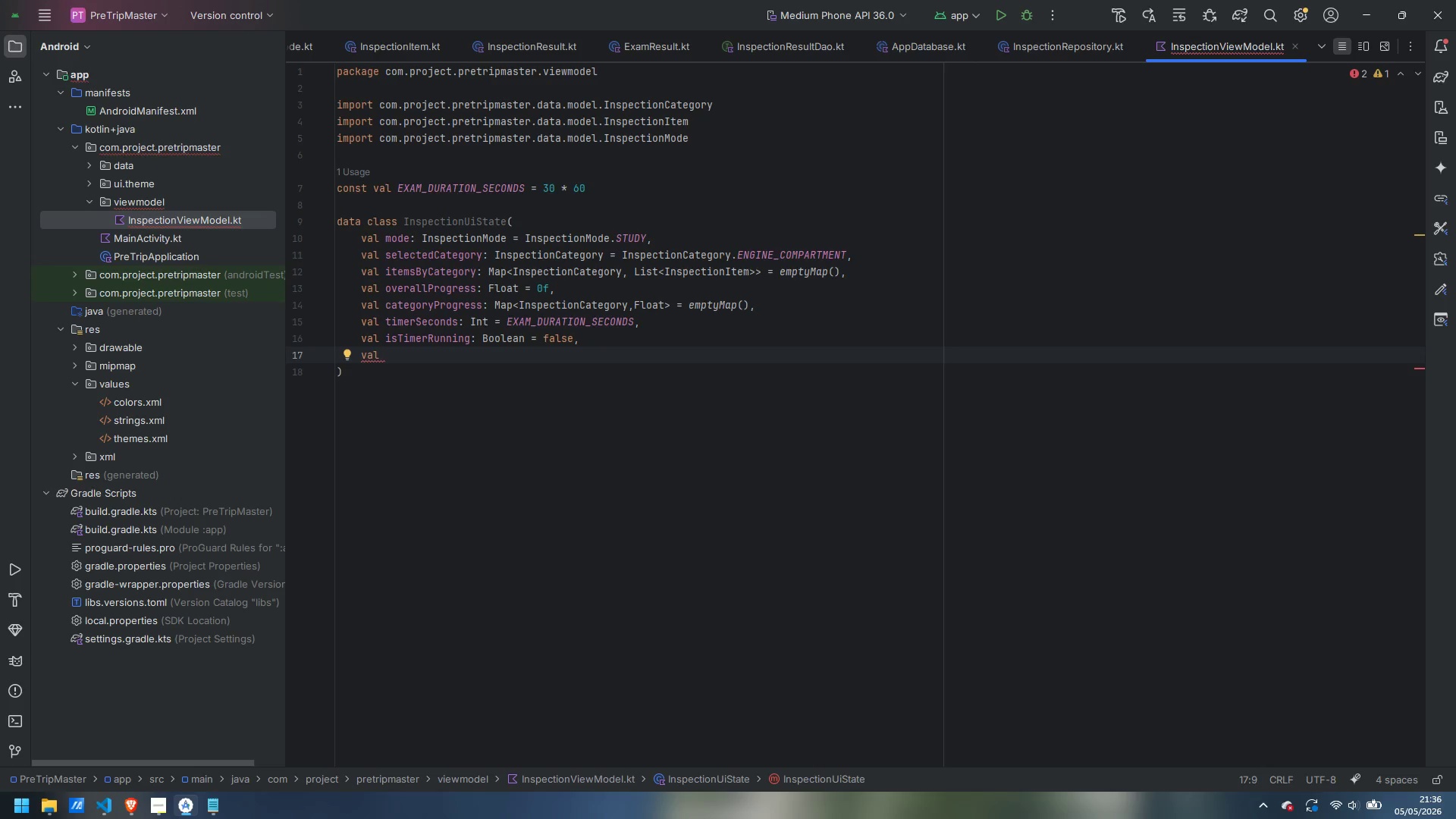 
wait(16.62)
 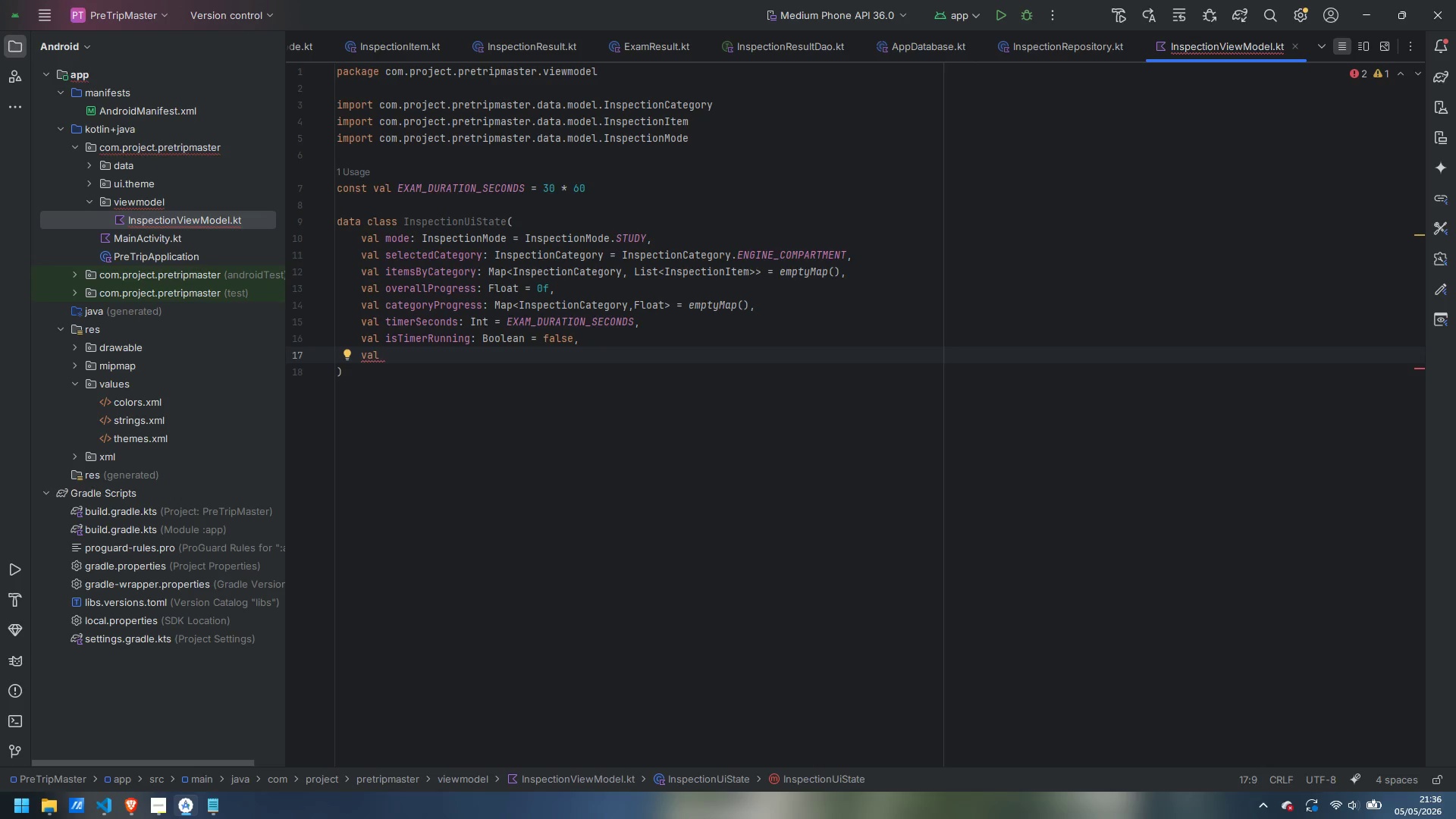 
hold_key(key=ShiftLeft, duration=0.8)
 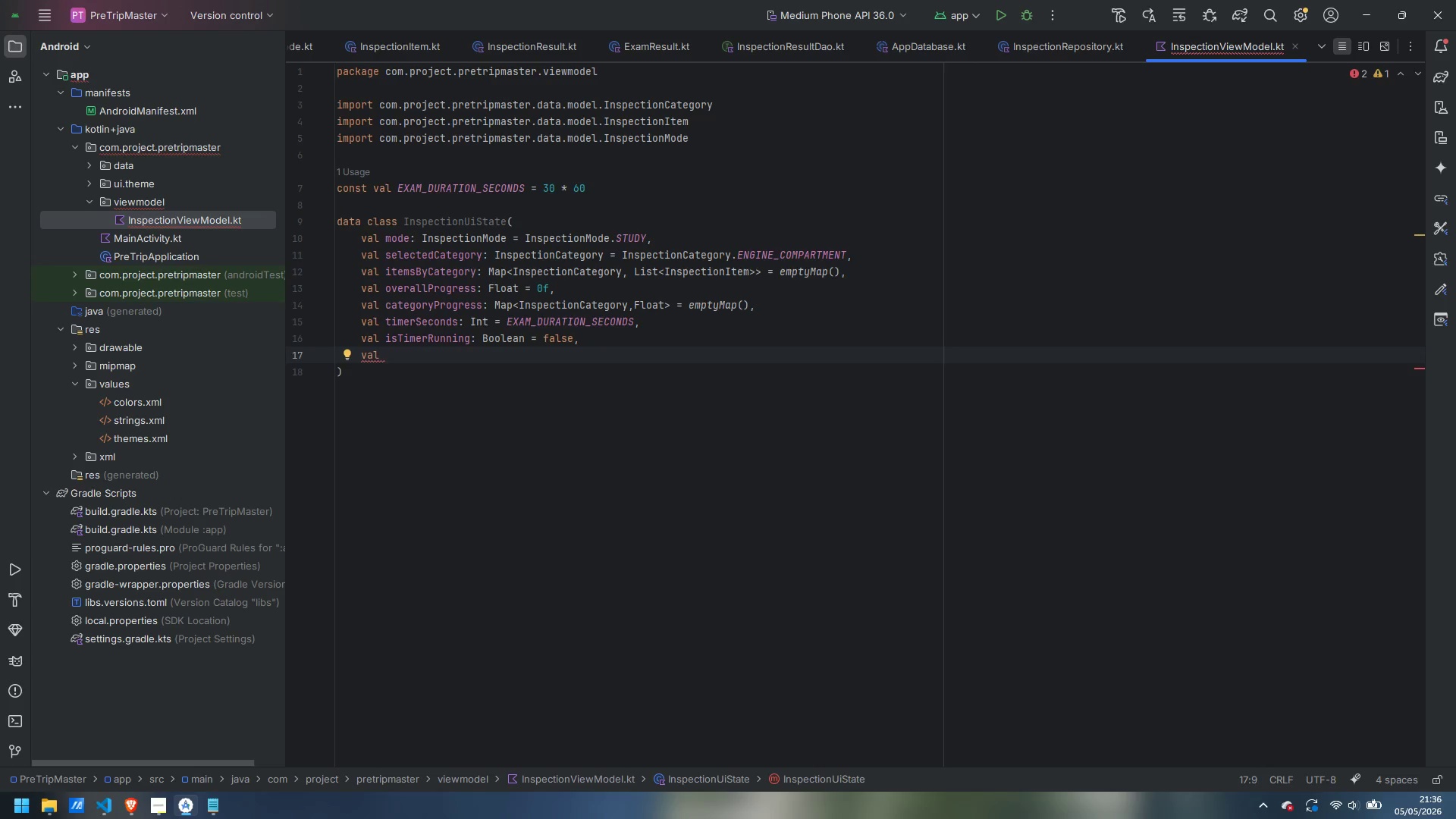 
type(isExamFinisehd)
key(Backspace)
key(Backspace)
key(Backspace)
type(hed: Boolean = false,)
 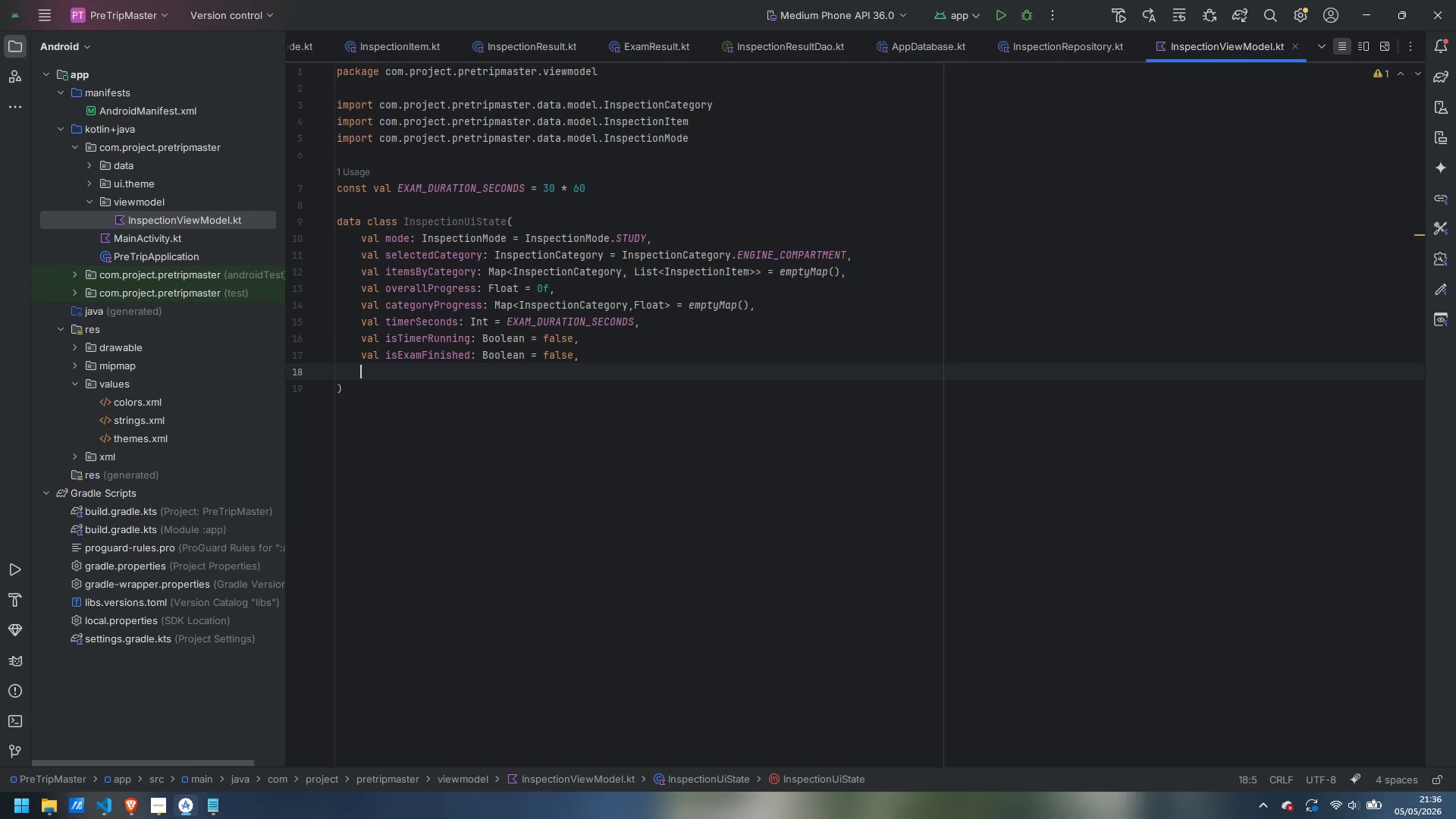 
 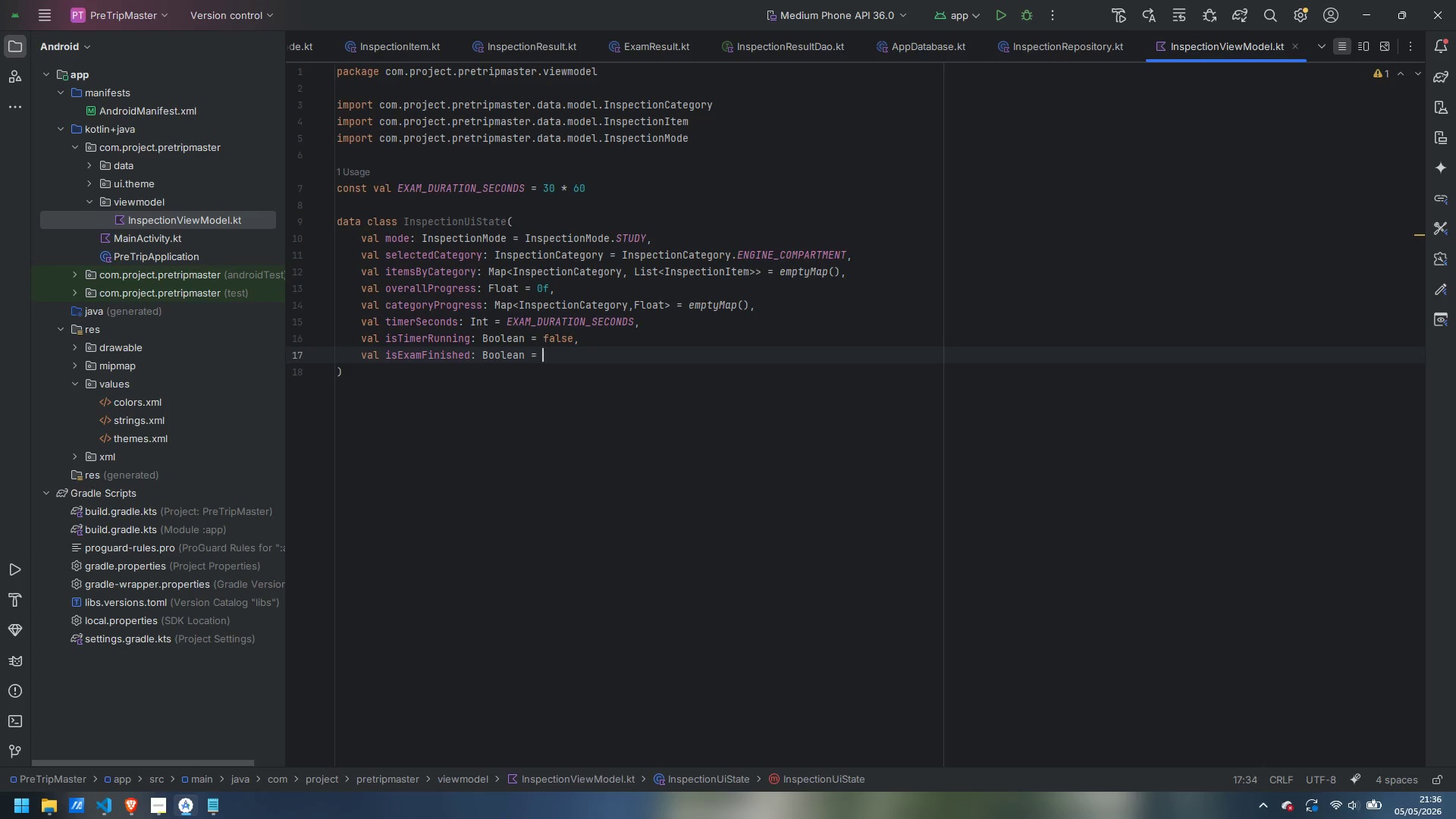 
key(Enter)
 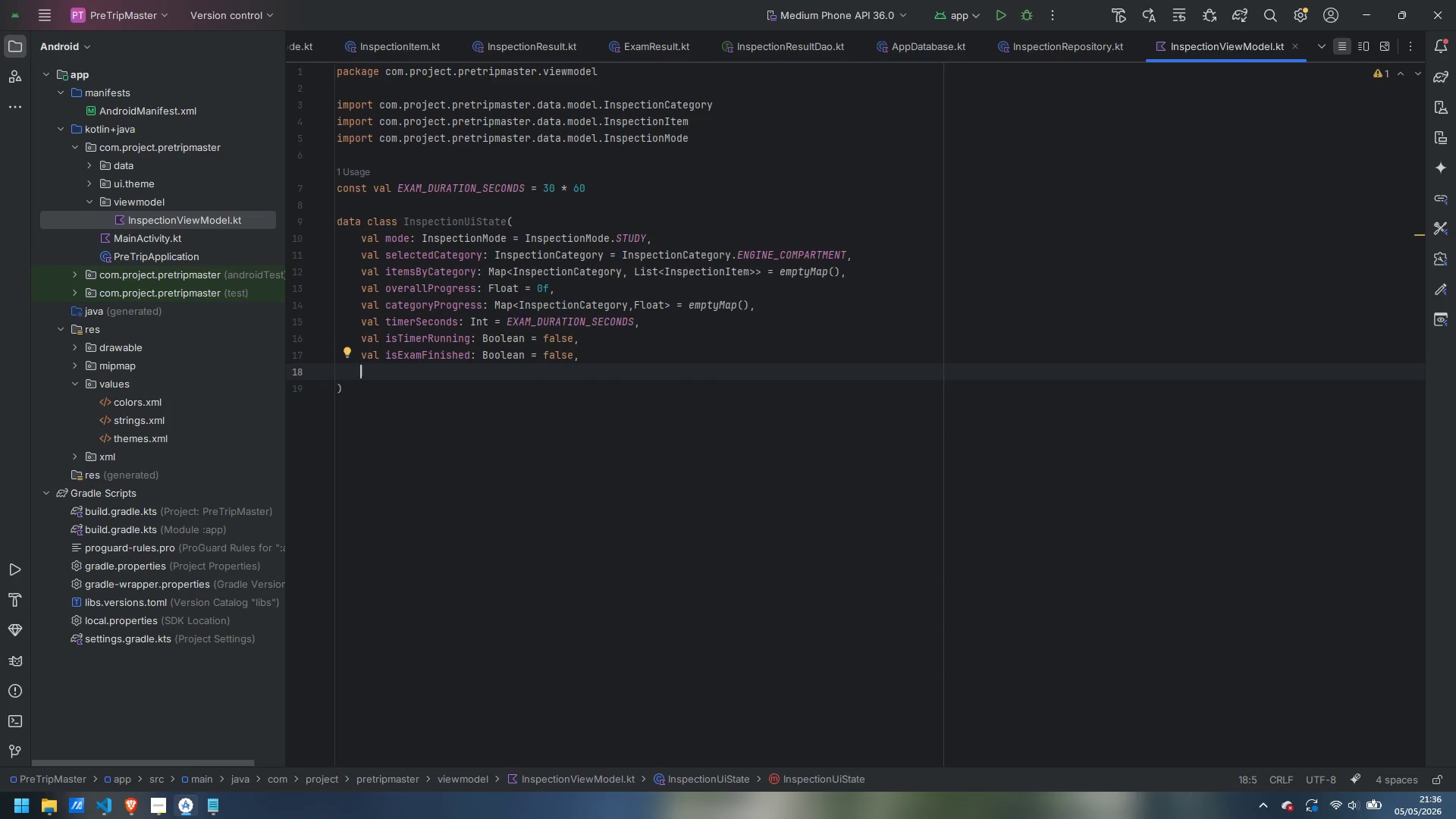 
type(val examResult: ExamResu;lt)
key(Backspace)
key(Backspace)
type(t? = null)
 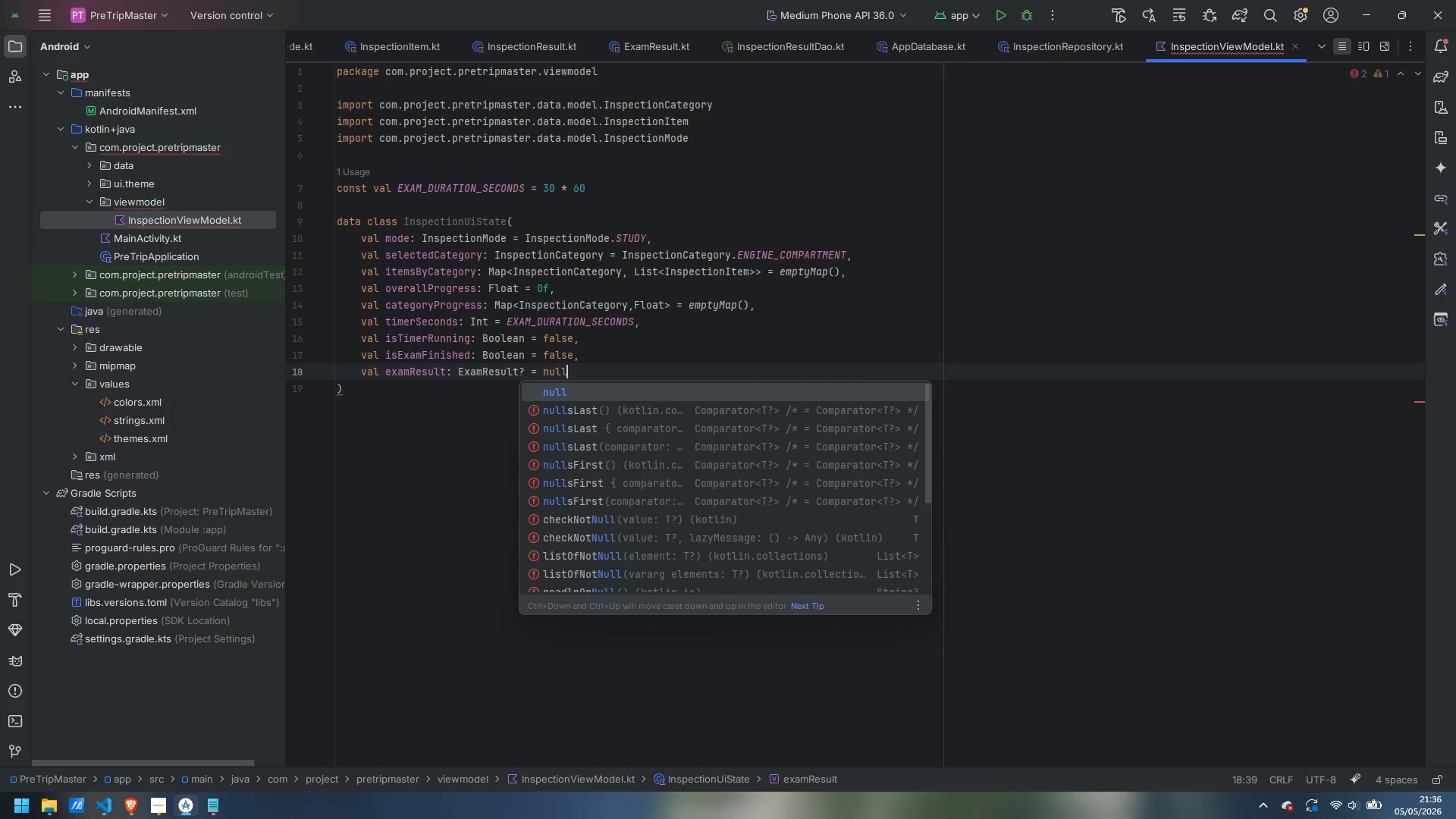 
key(Enter)
 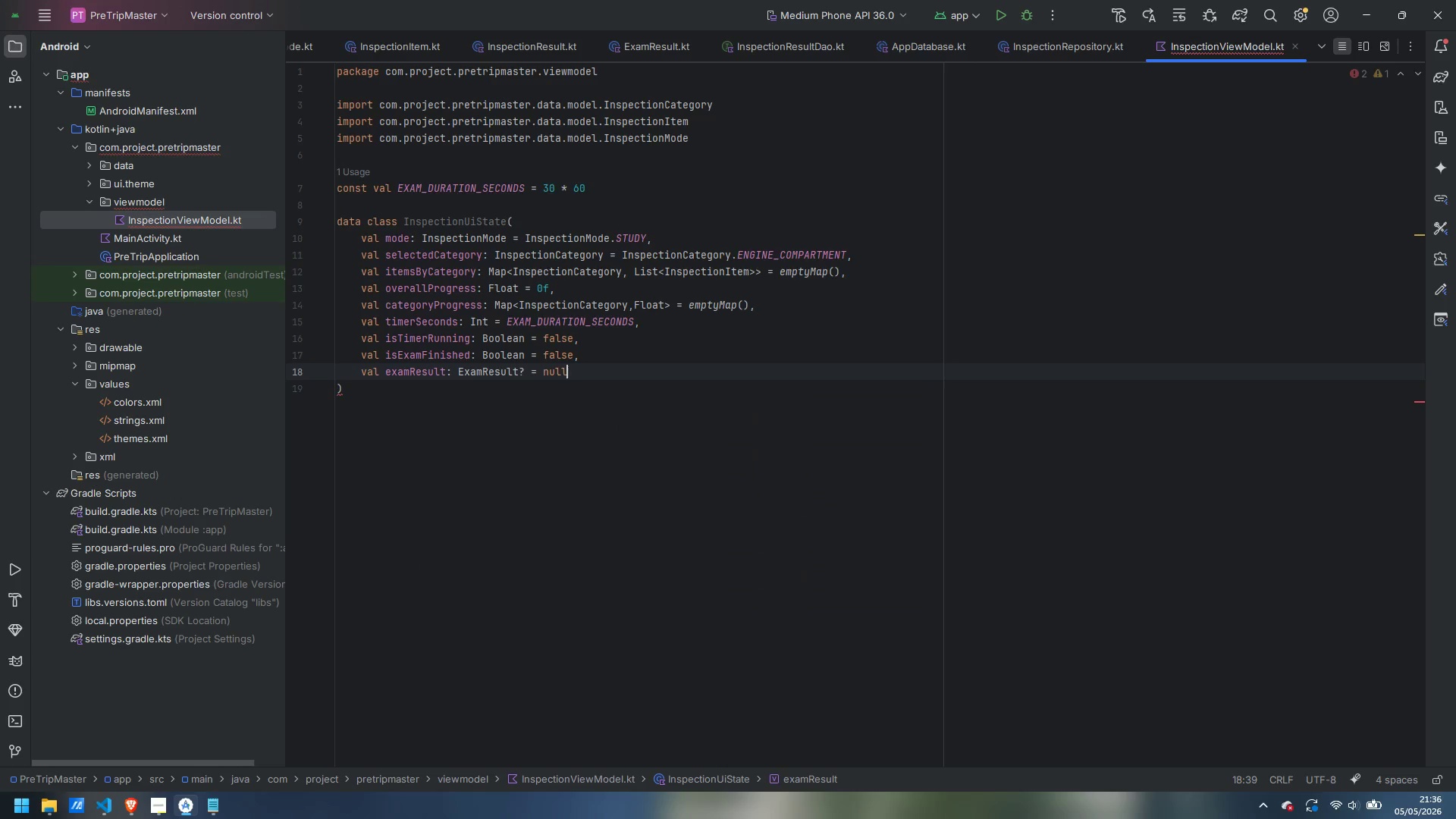 
key(Comma)
 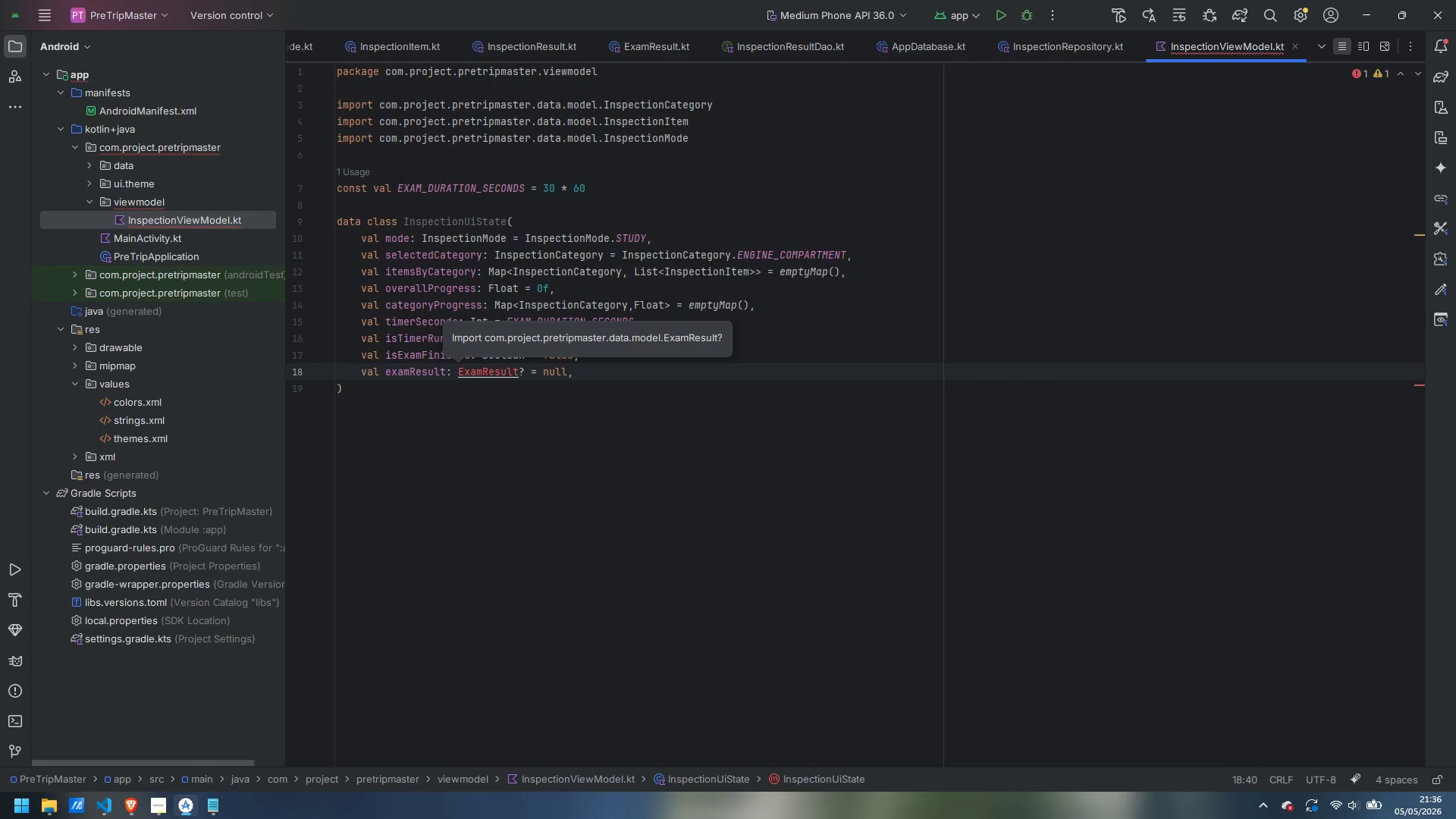 
key(Control+Period)
 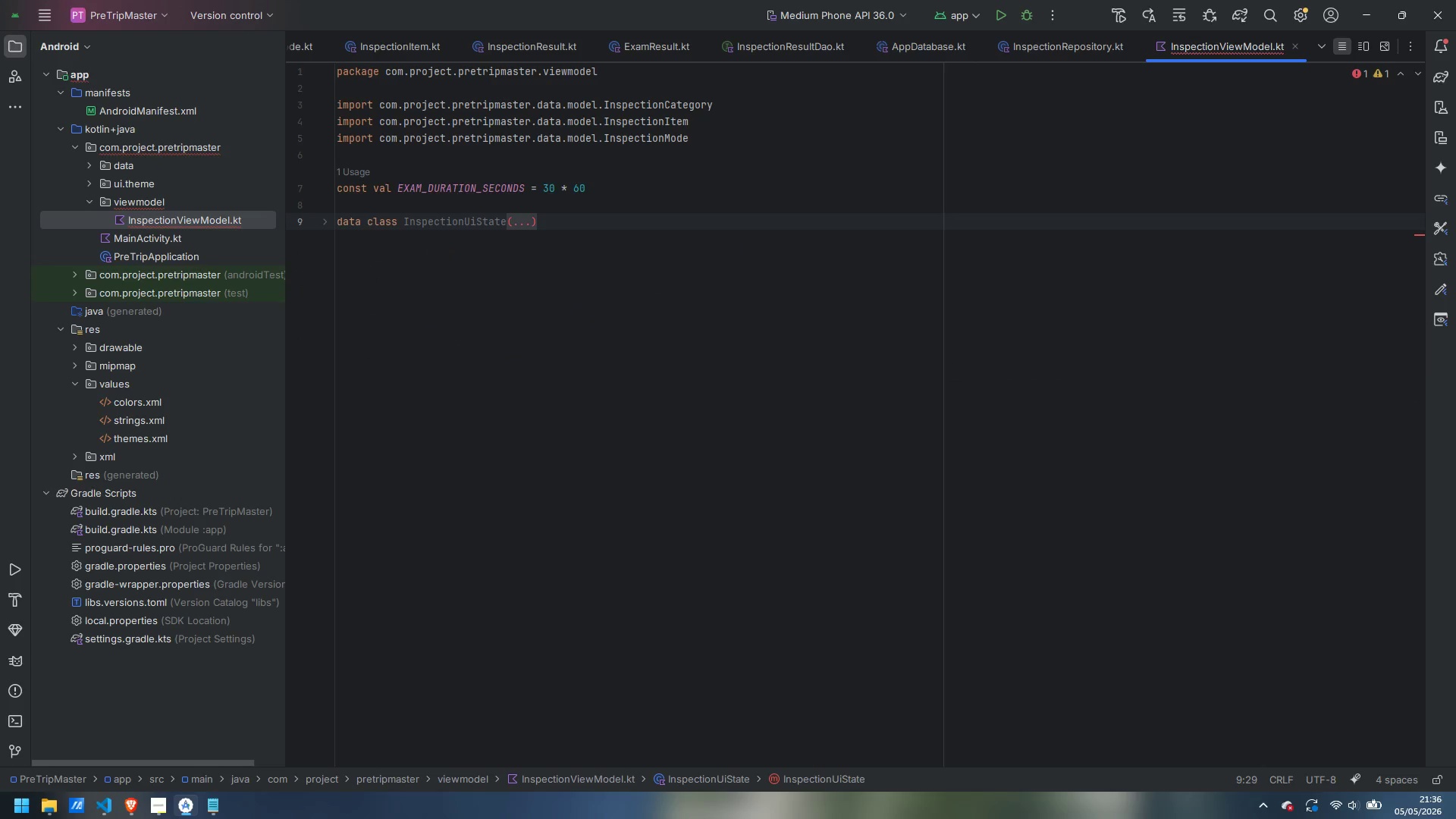 
key(Control+Z)
 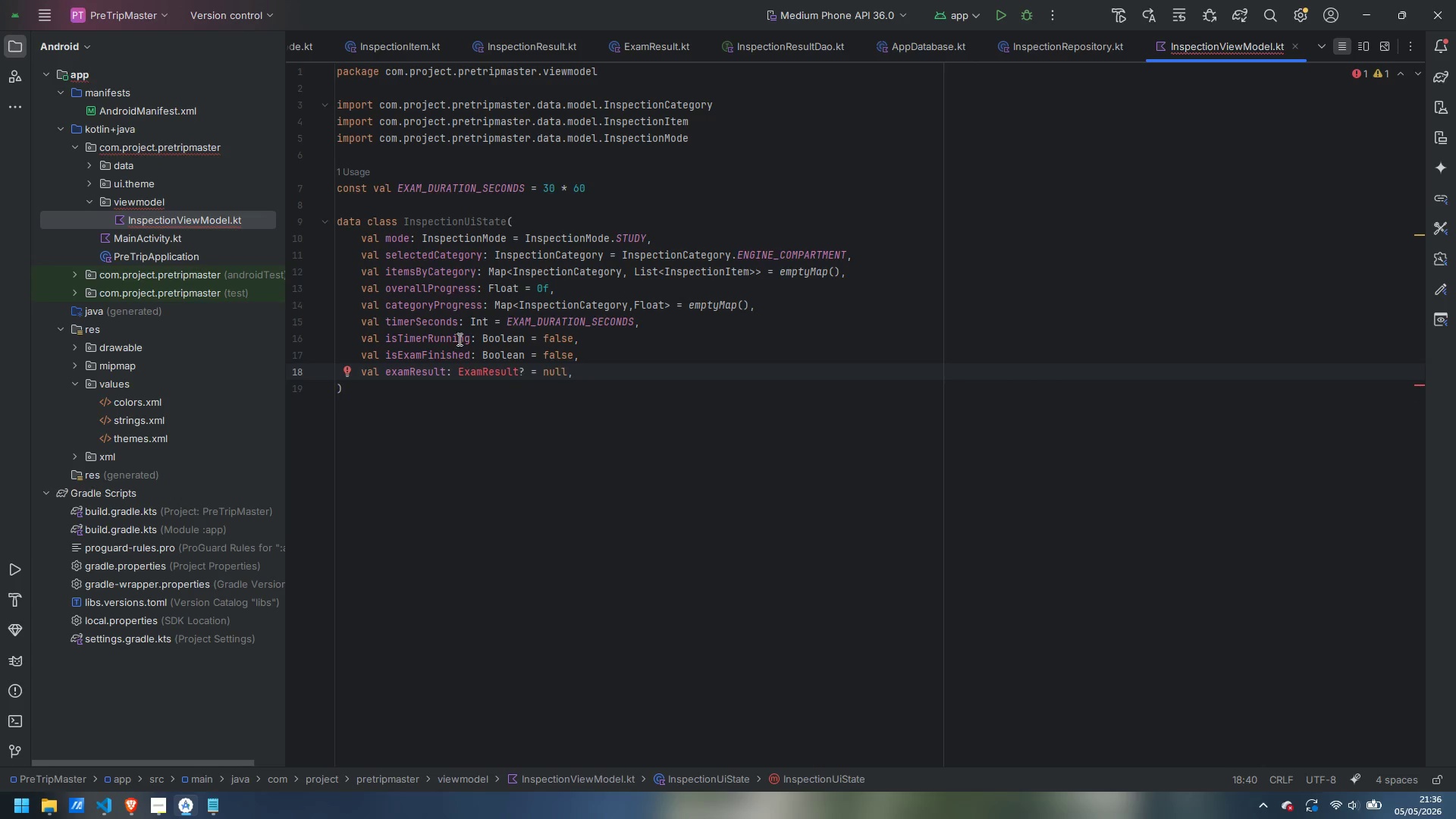 
left_click([485, 367])
 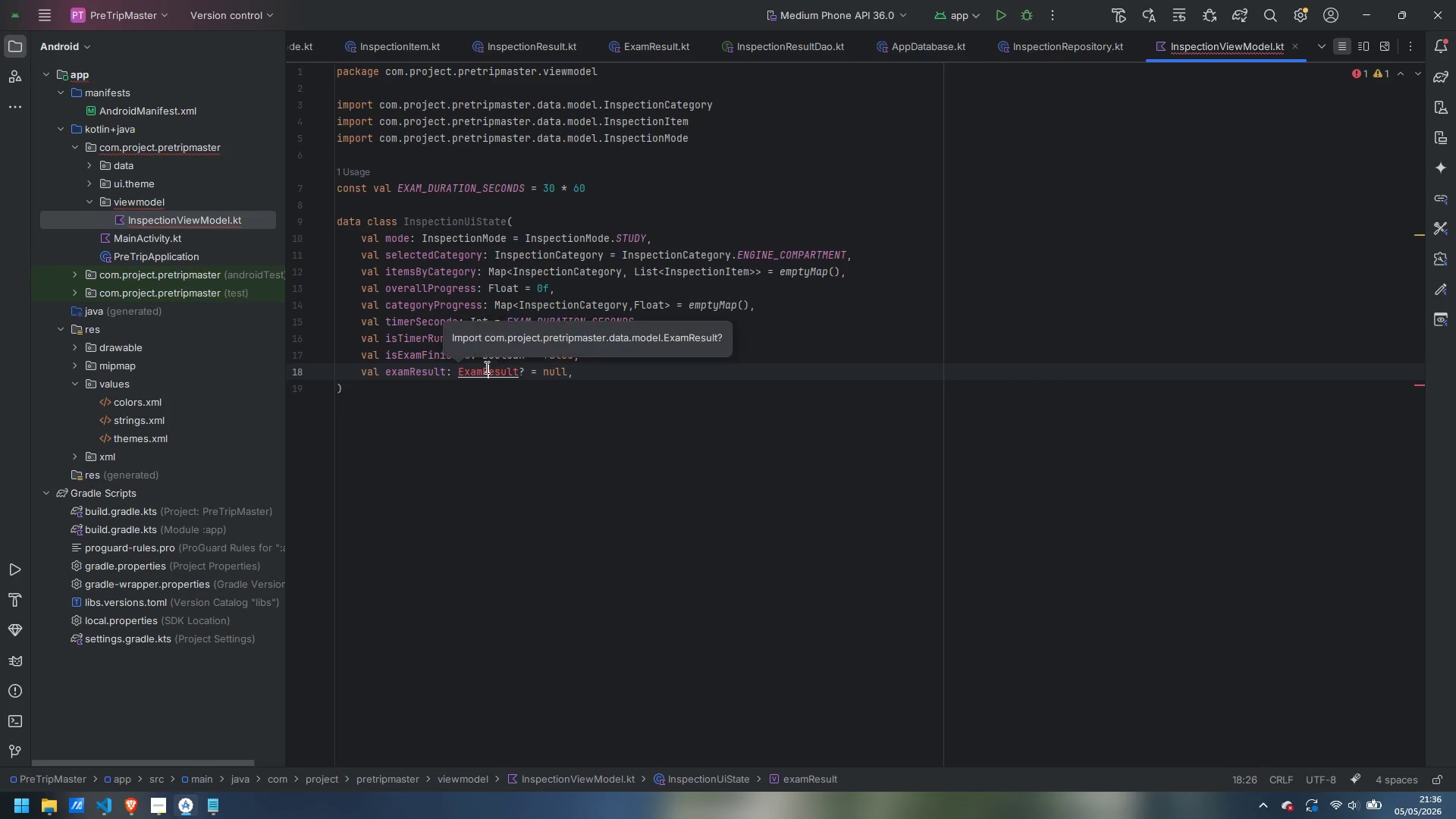 
key(Alt+Enter)
 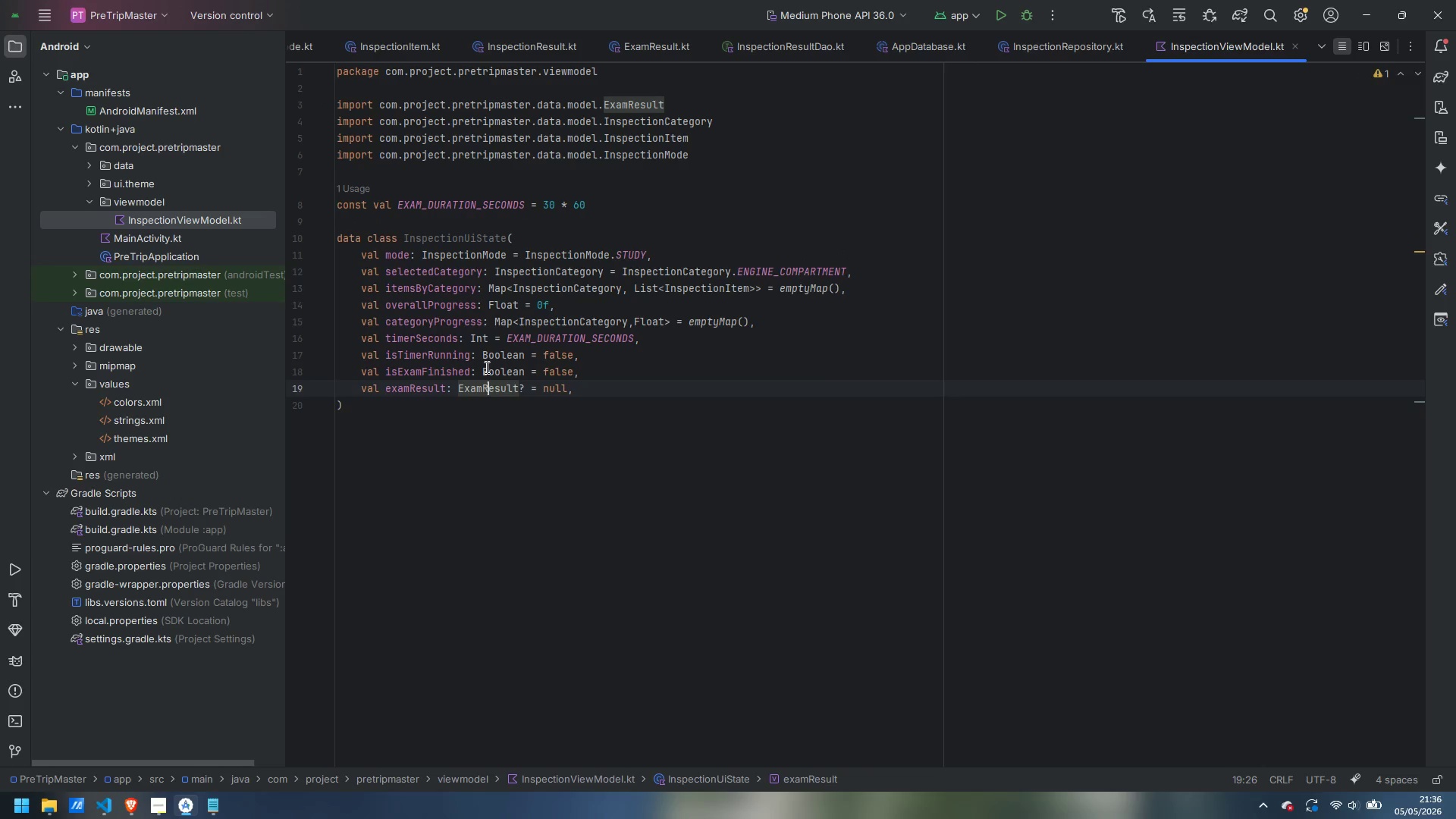 
key(Control+ArrowRight)
 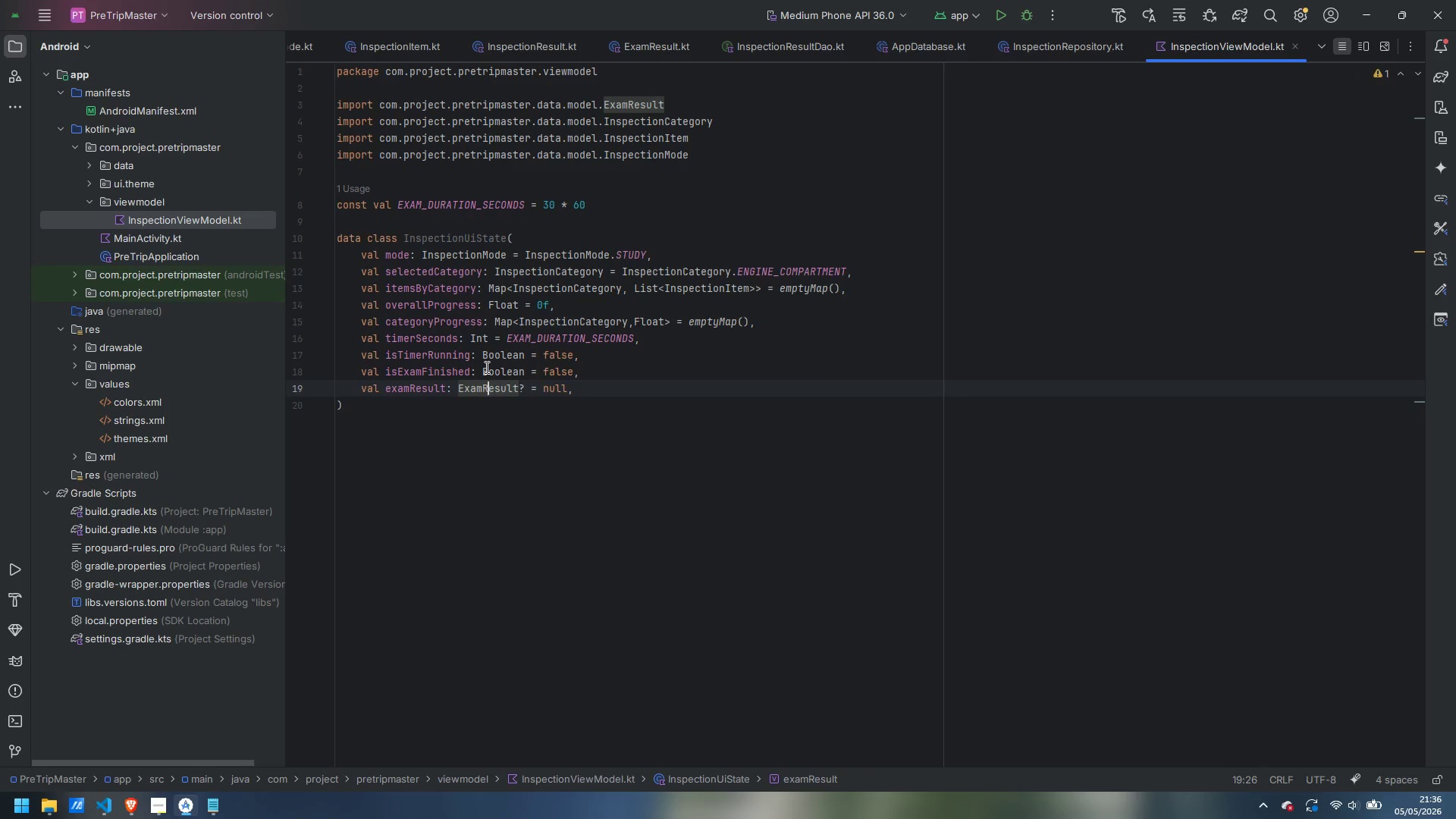 
key(Control+ArrowRight)
 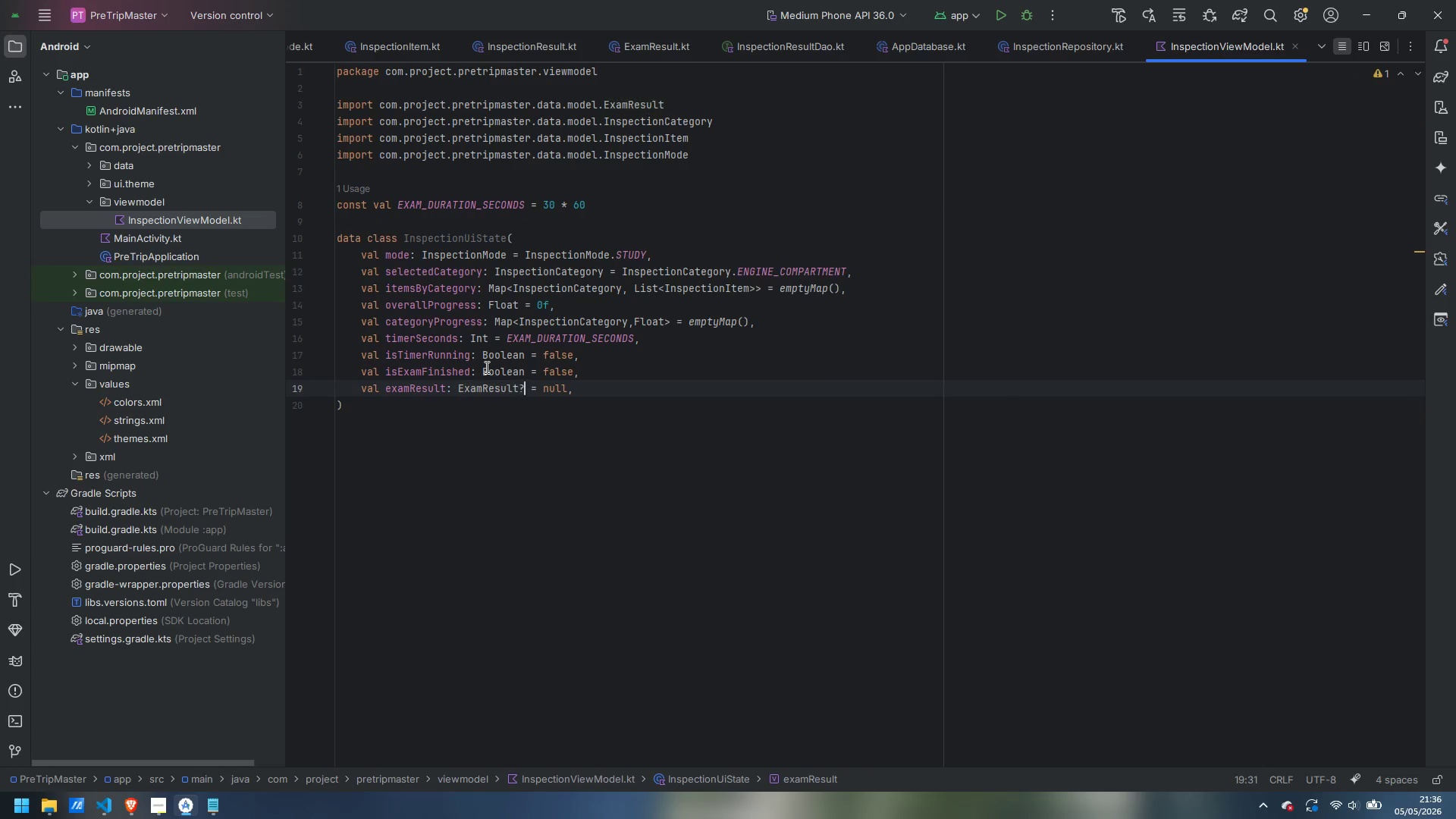 
key(Control+ArrowRight)
 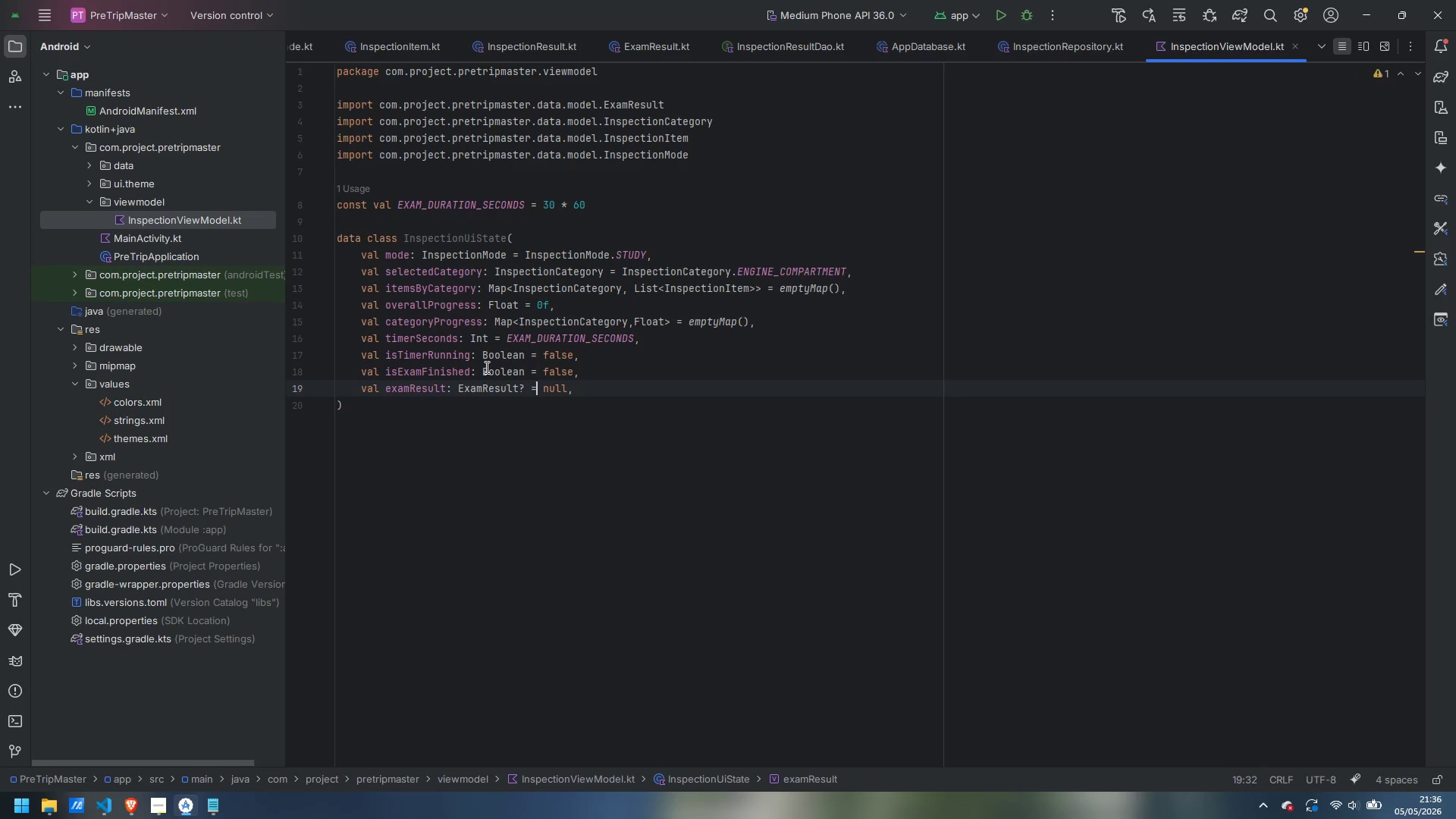 
key(Control+ArrowRight)
 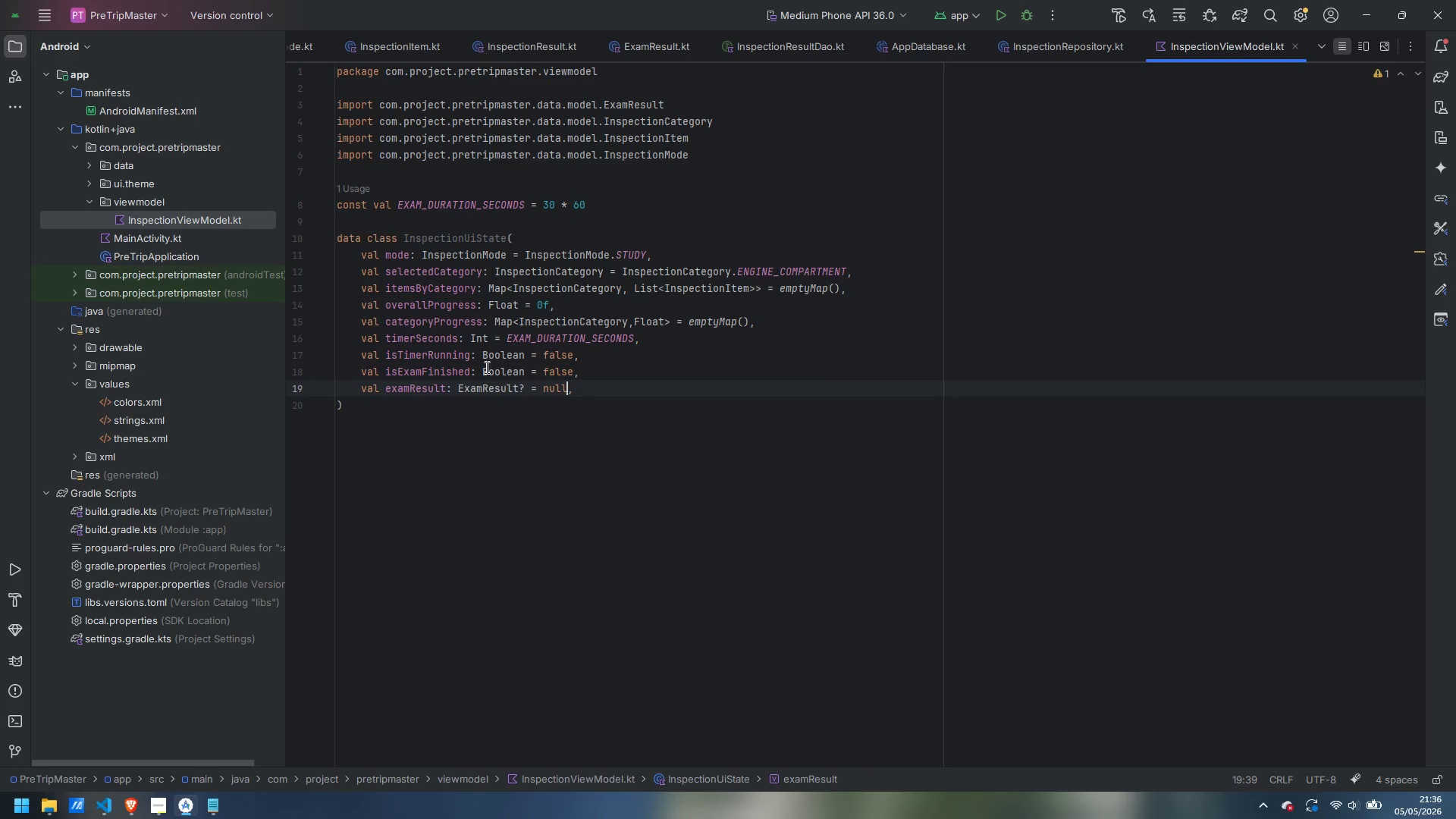 
key(ArrowRight)
 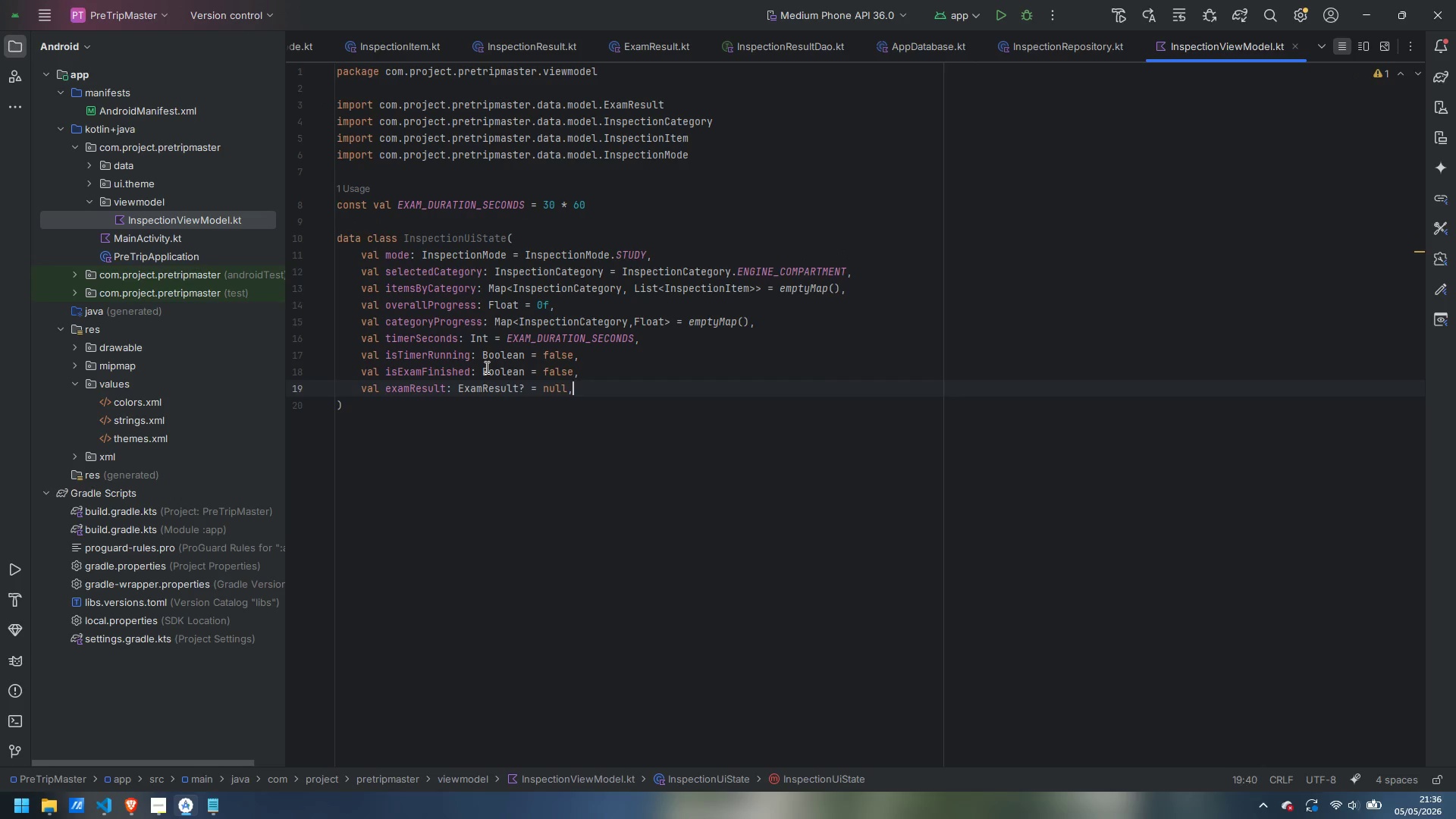 
key(Enter)
 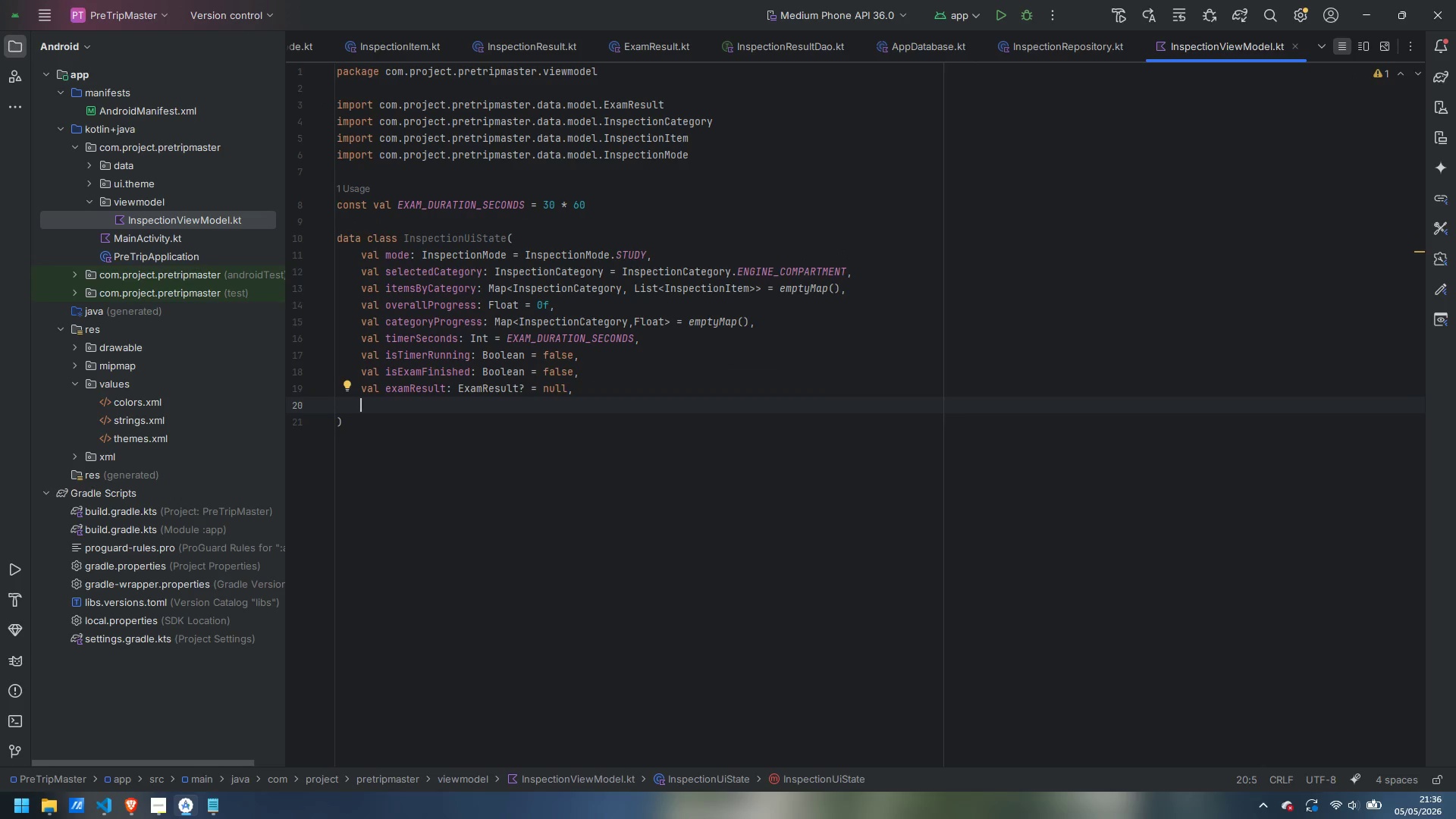 
type(val us)
key(Backspace)
key(Backspace)
type(isStarted: Boolean = false)
 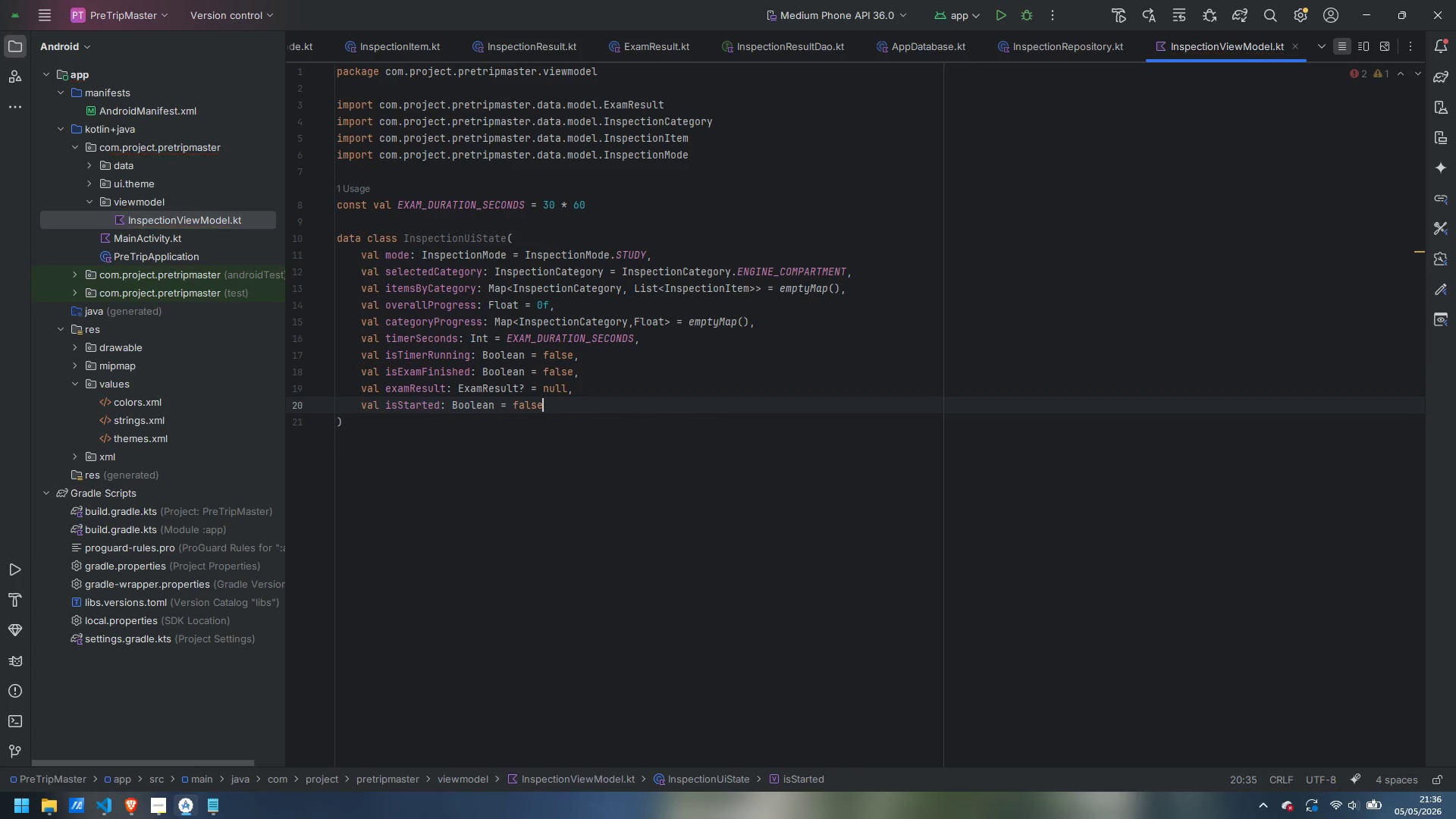 
left_click([438, 430])
 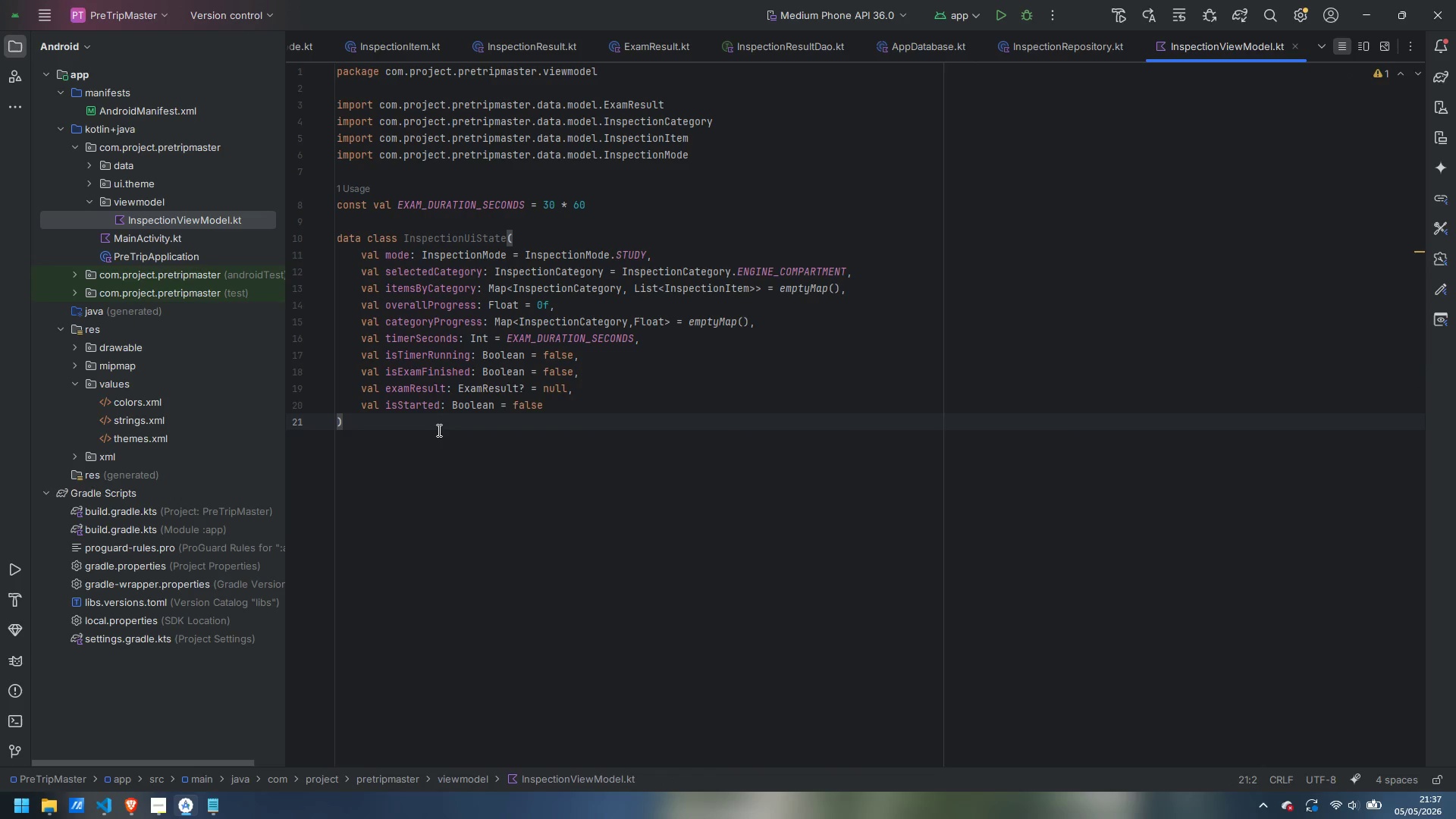 
key(Enter)
 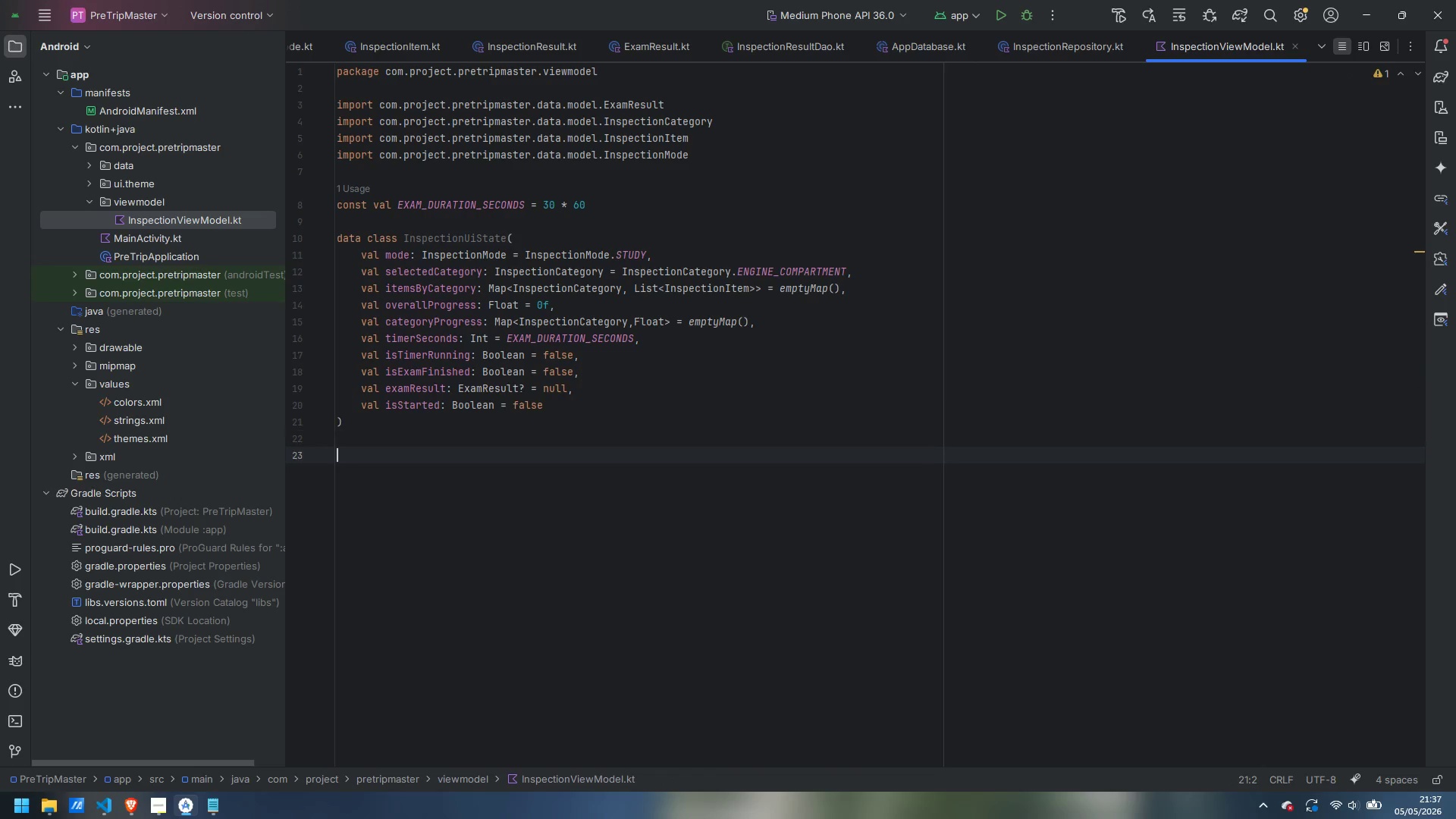 
key(Enter)
 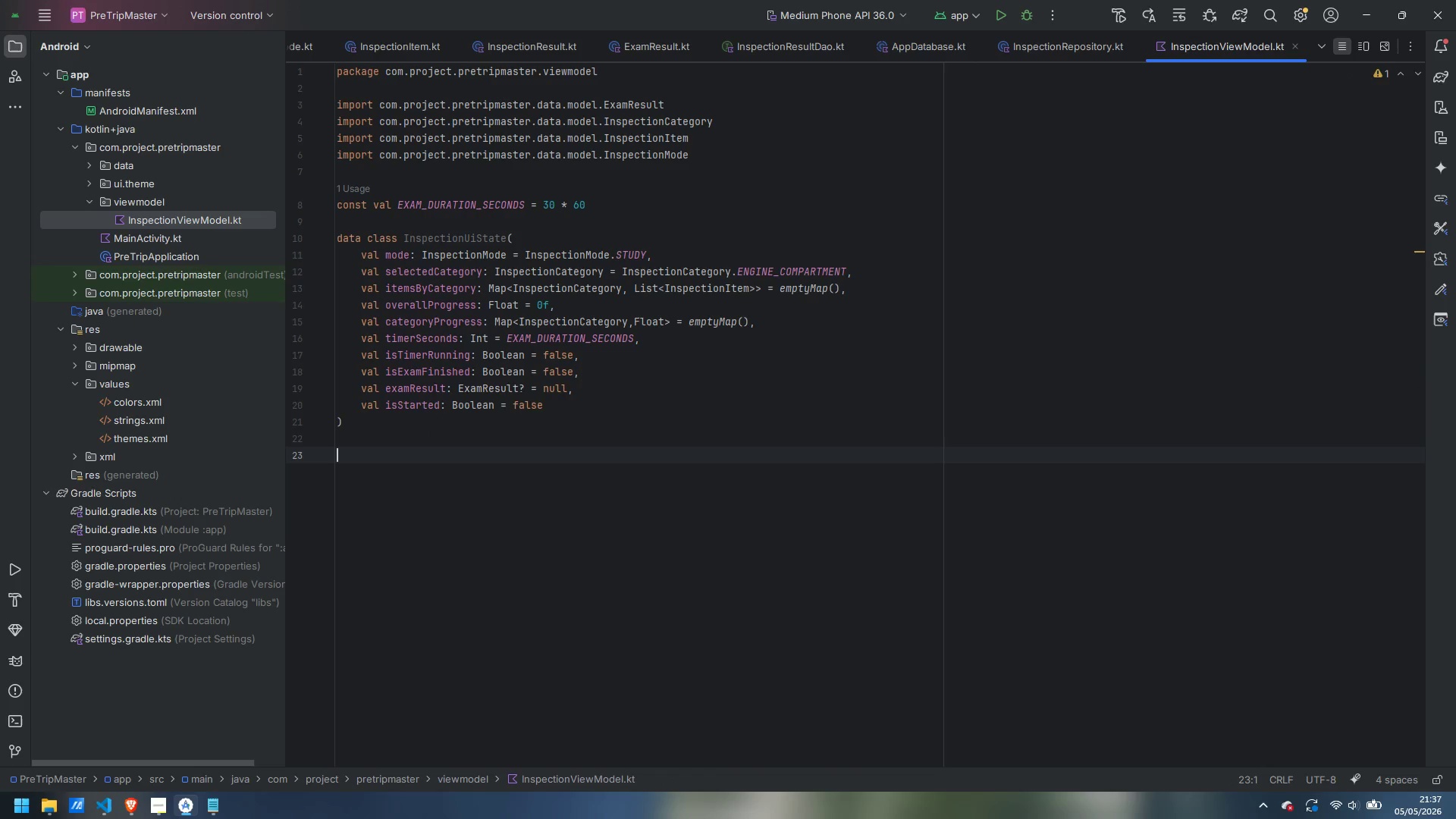 
type(clas )
key(Backspace)
type(s )
 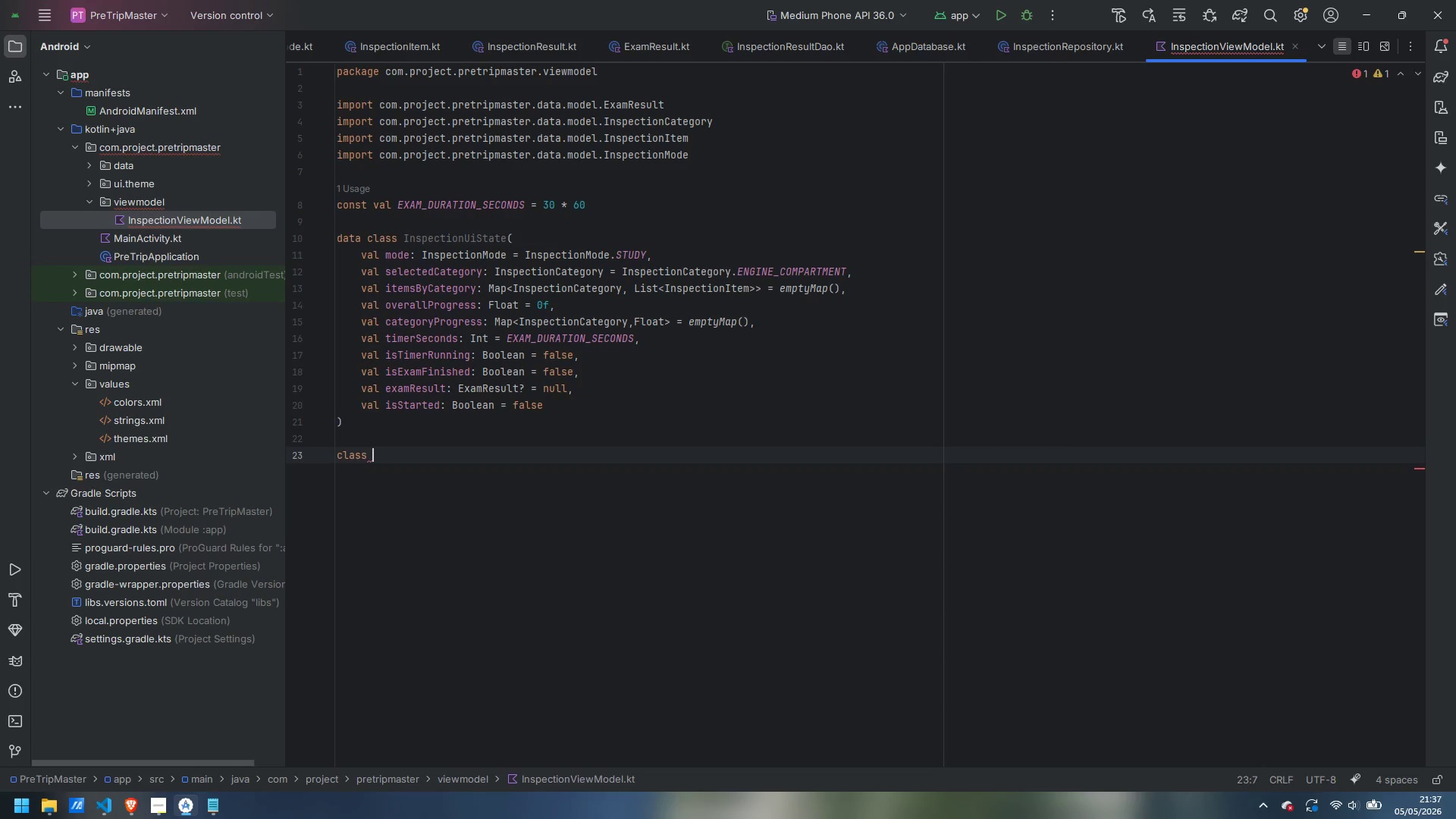 
type(Insep)
key(Backspace)
key(Backspace)
type(pectionViewModel()
 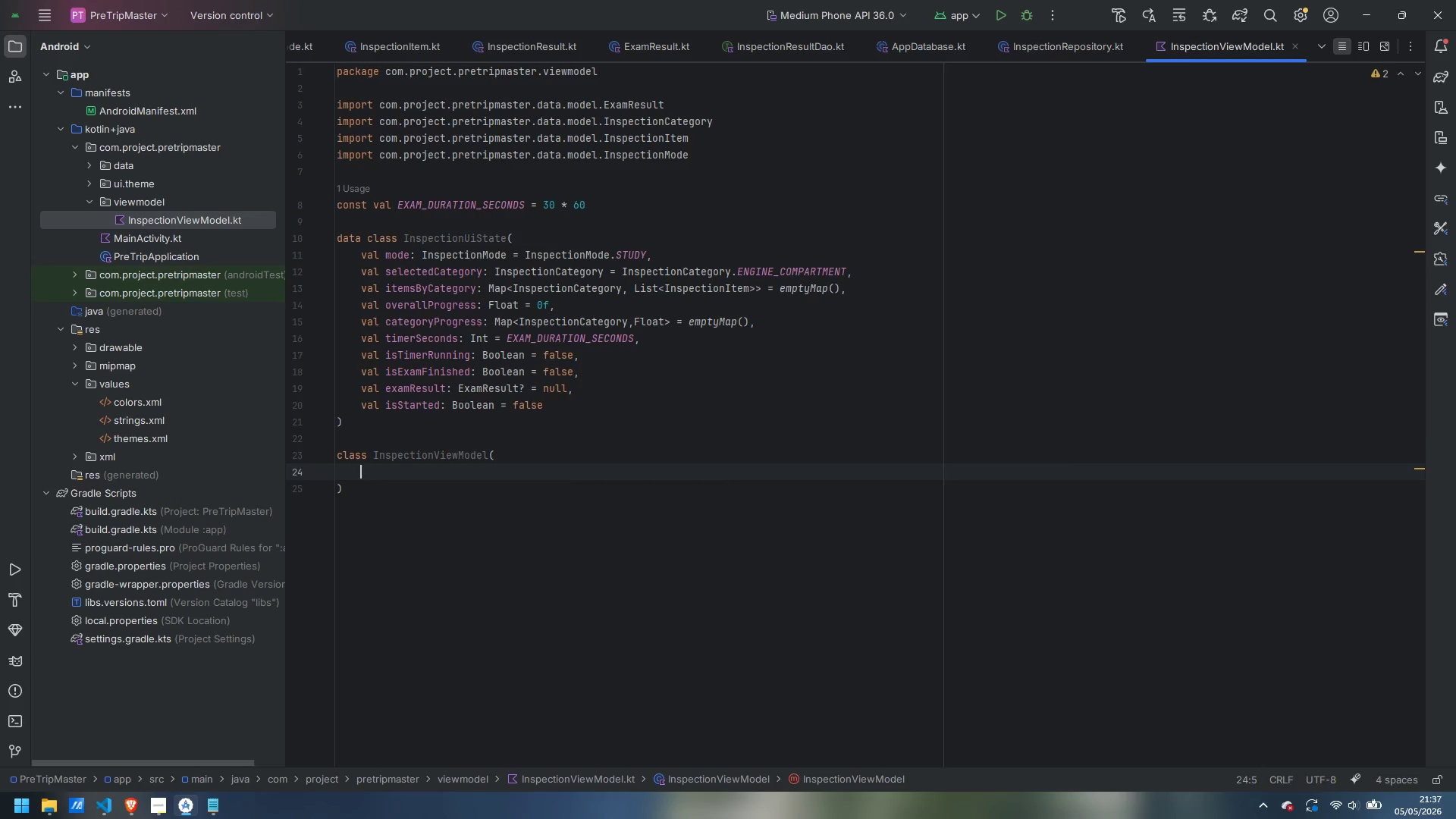 
 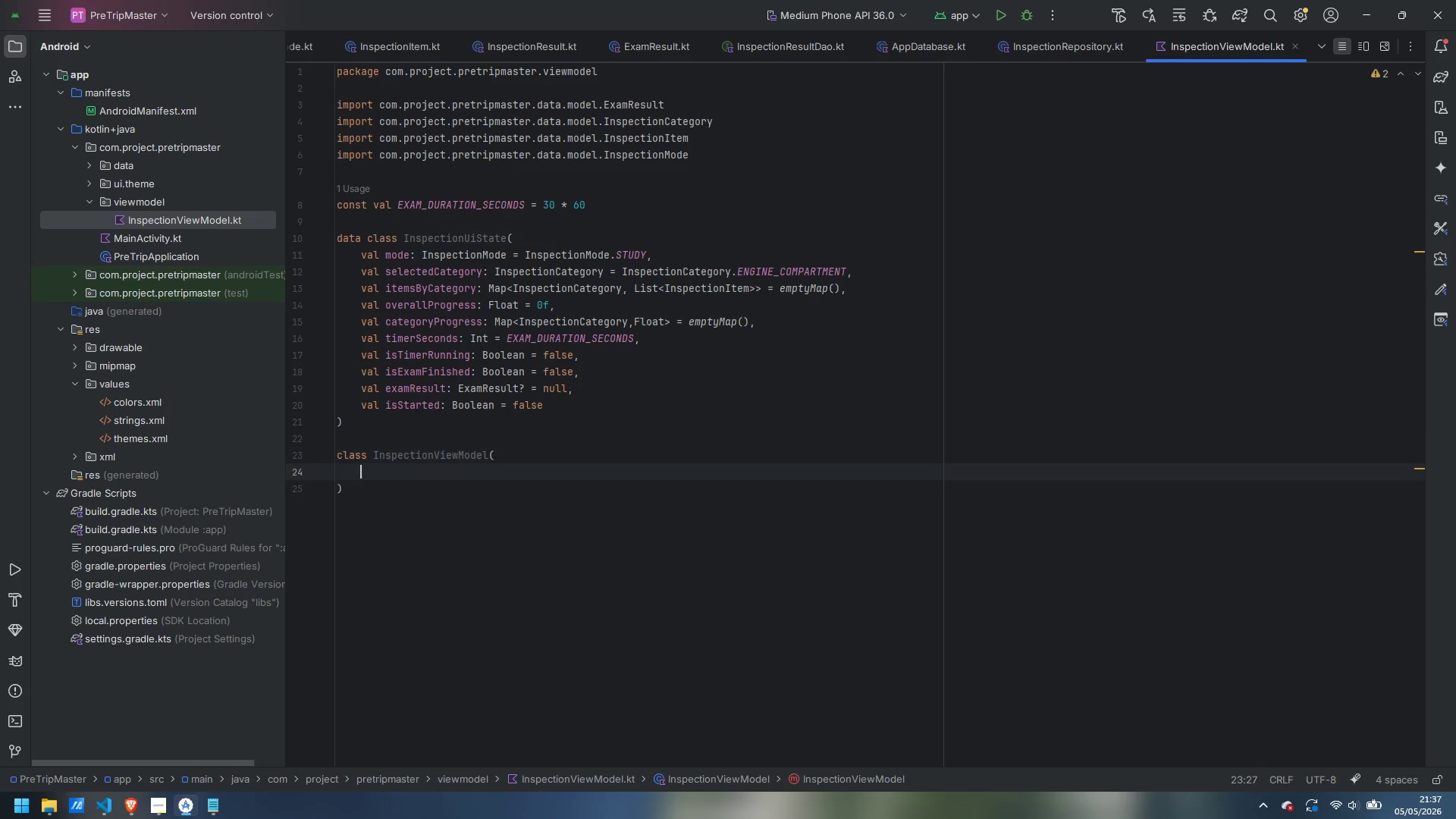 
key(Enter)
 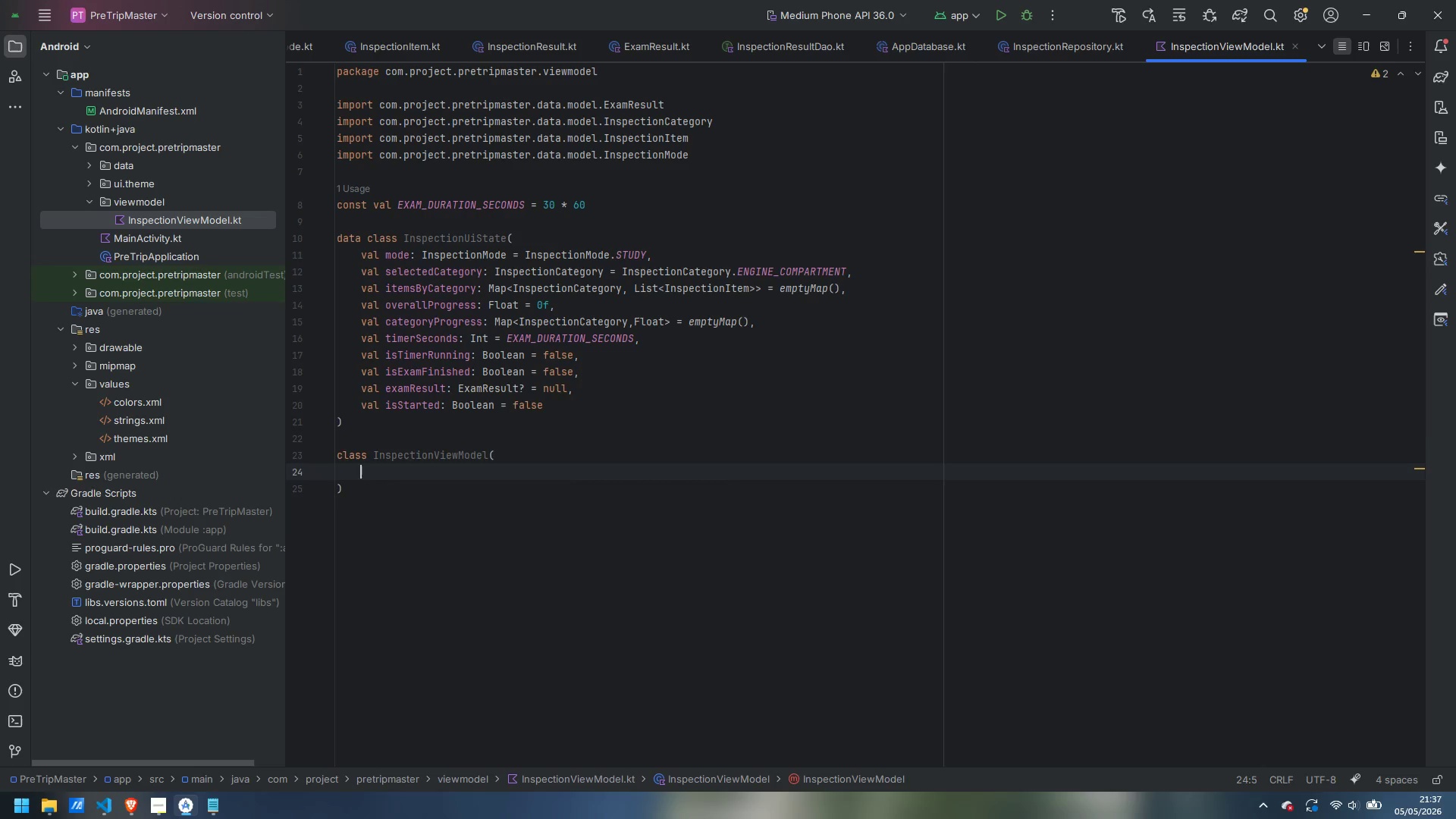 
type(private val )
 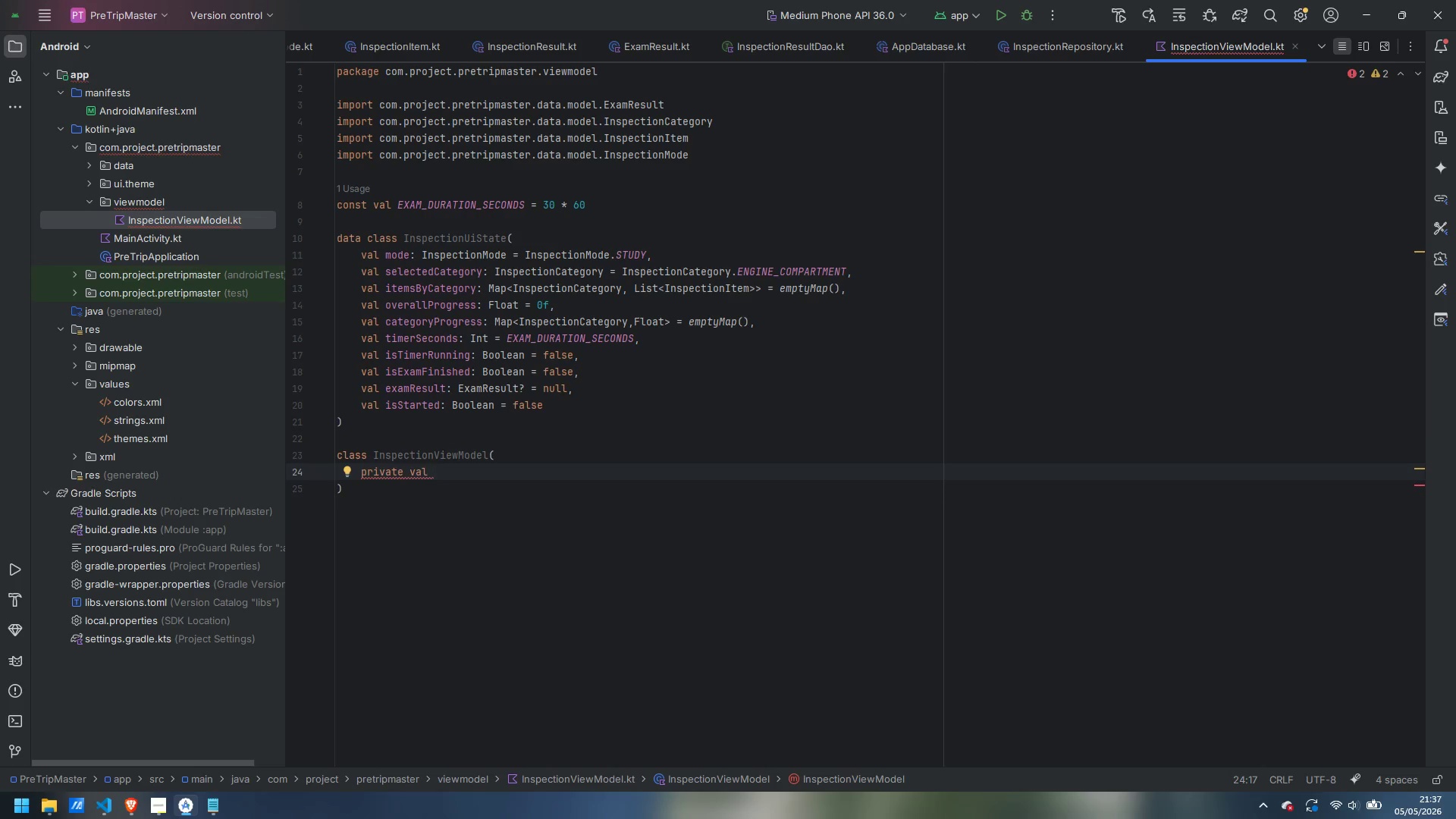 
type(repository: InspectionRepository)
 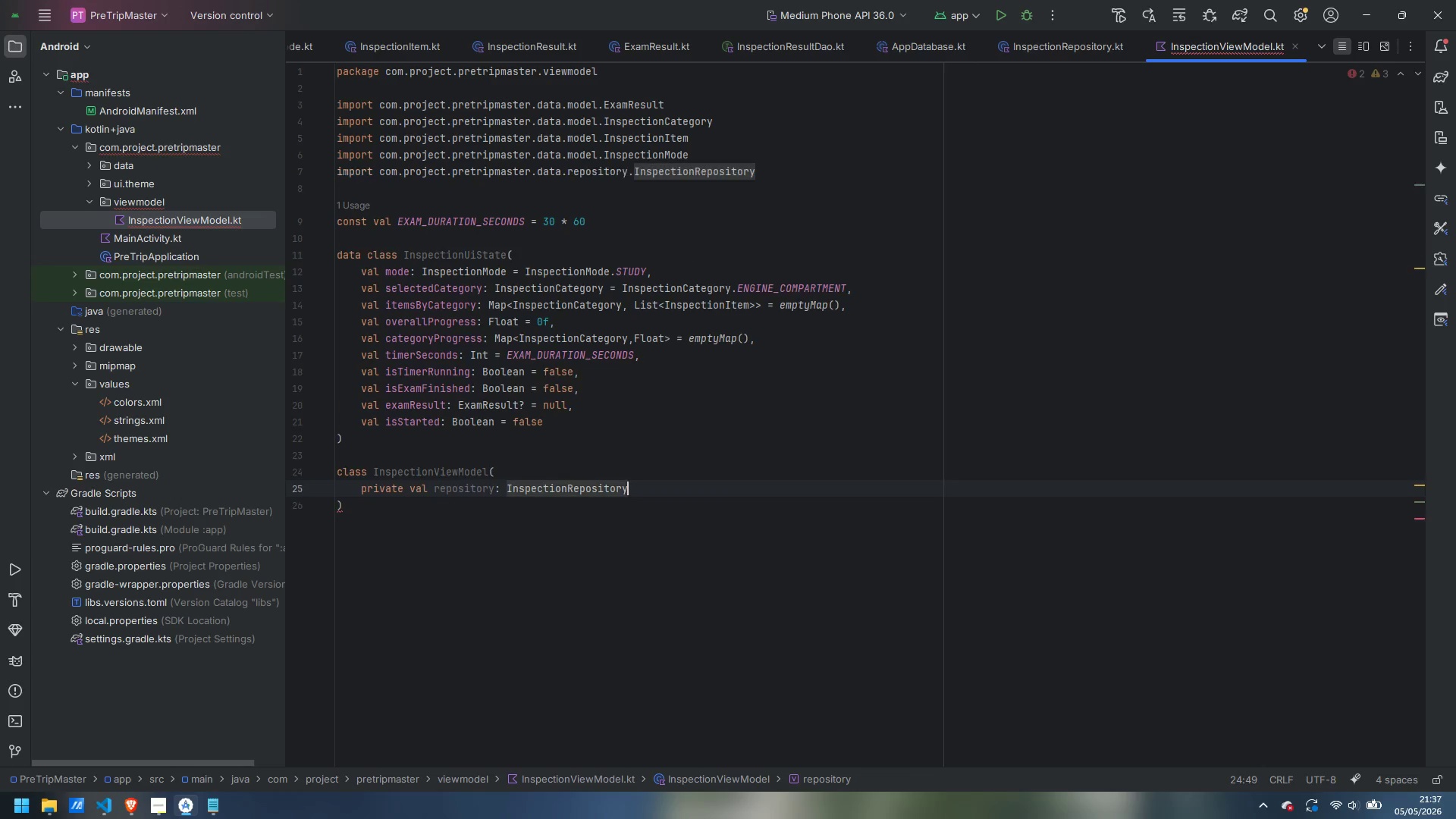 
 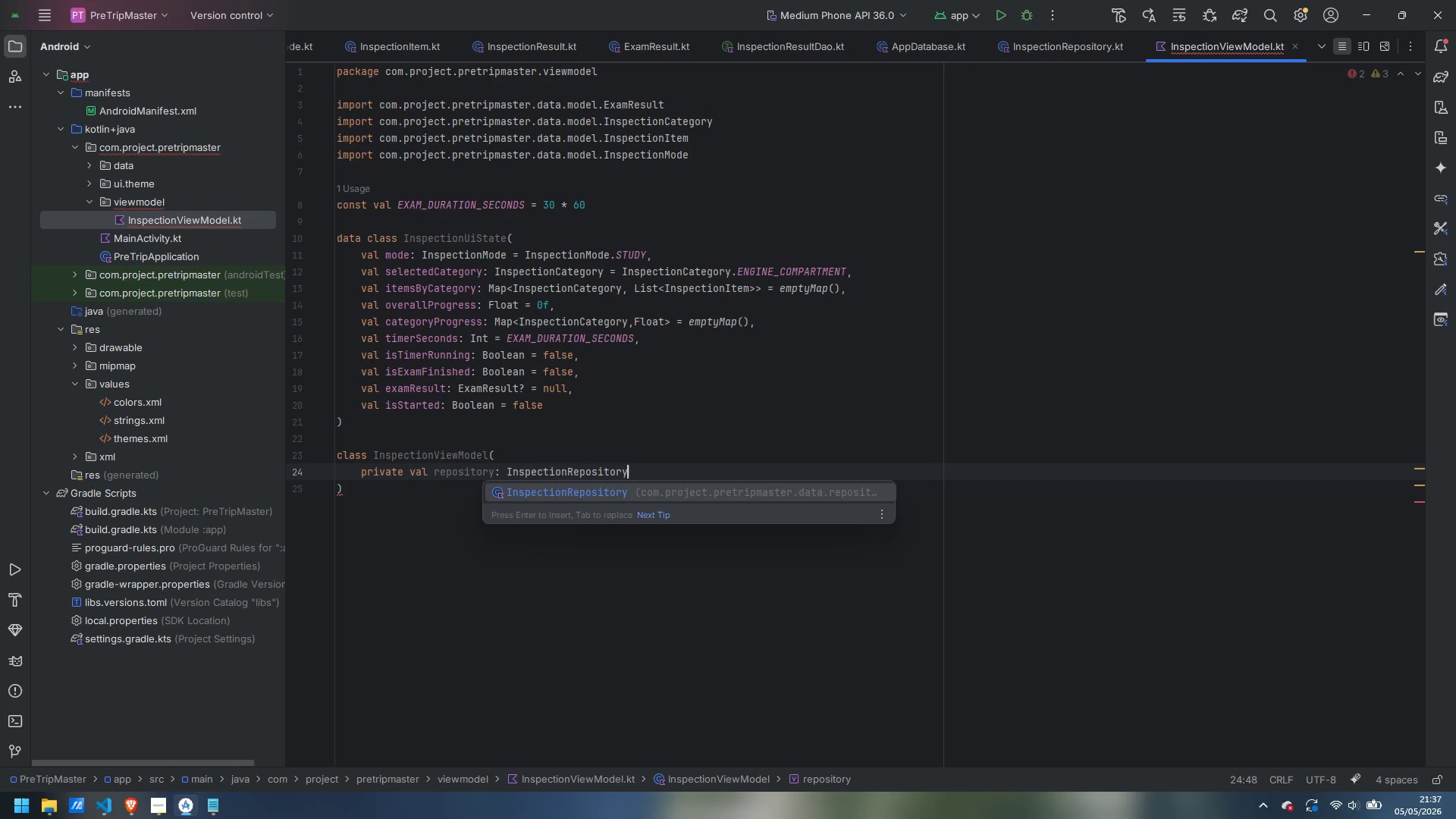 
key(Enter)
 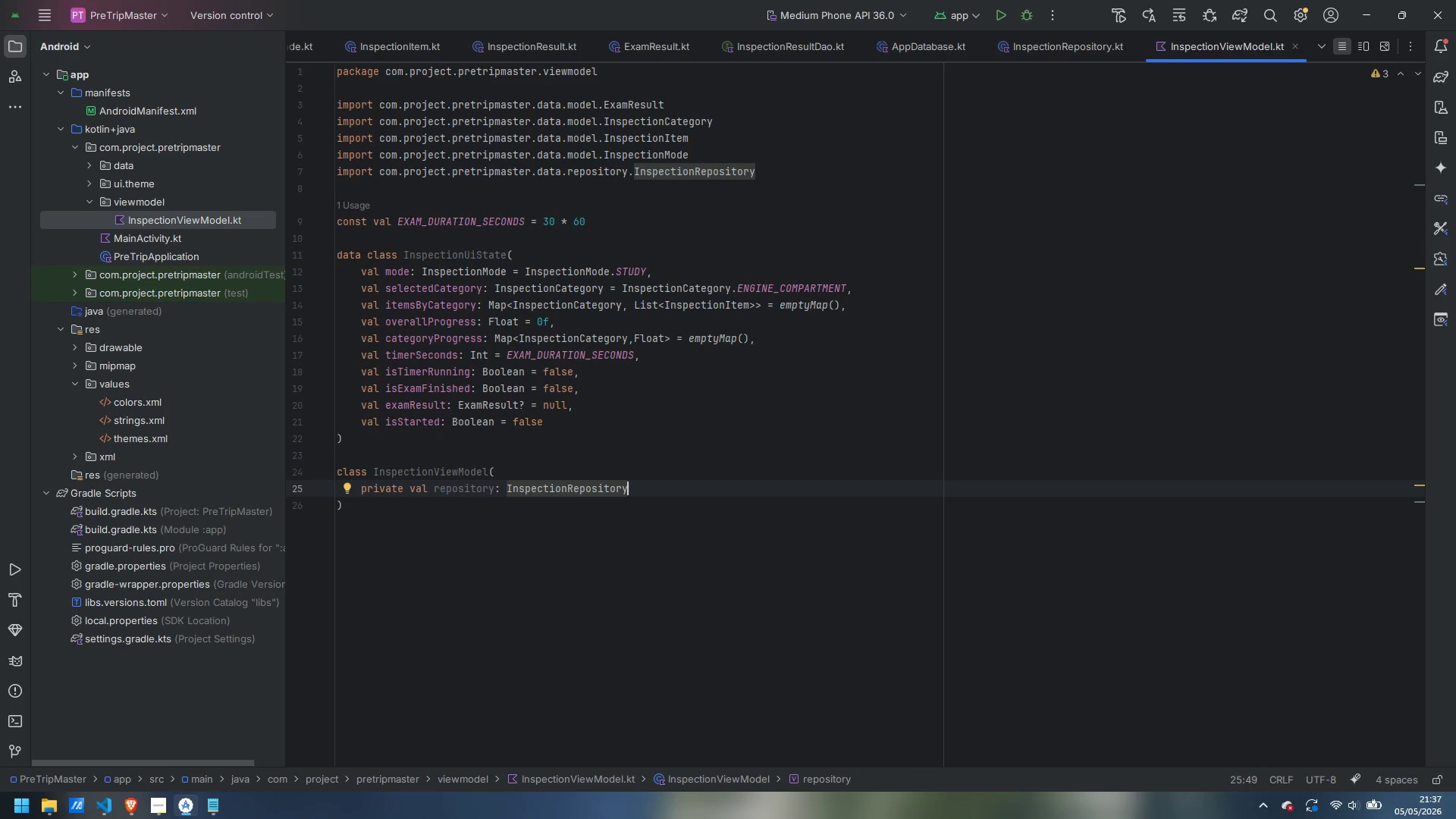 
key(ArrowDown)
 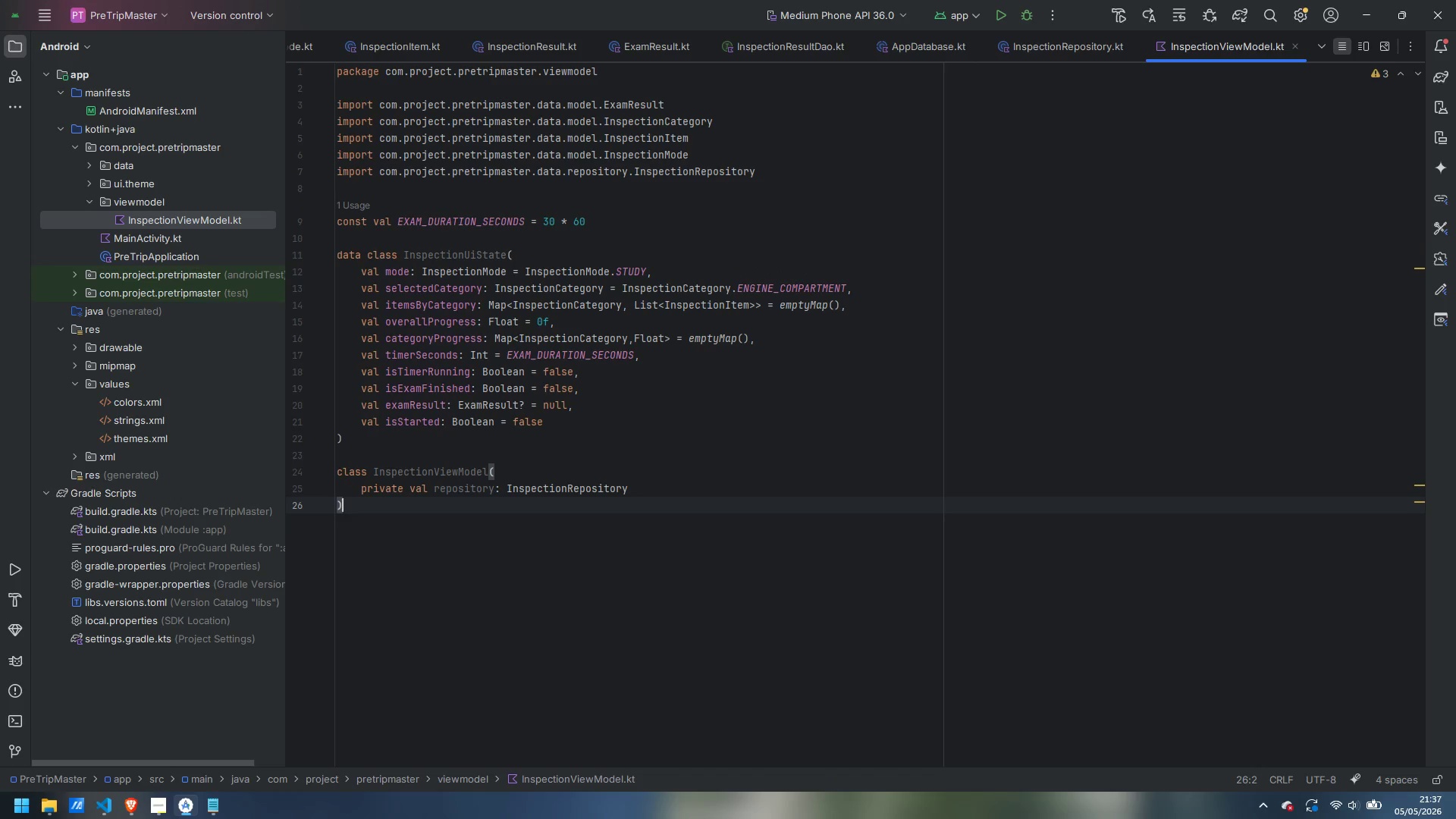 
type( : ViewModel() {)
 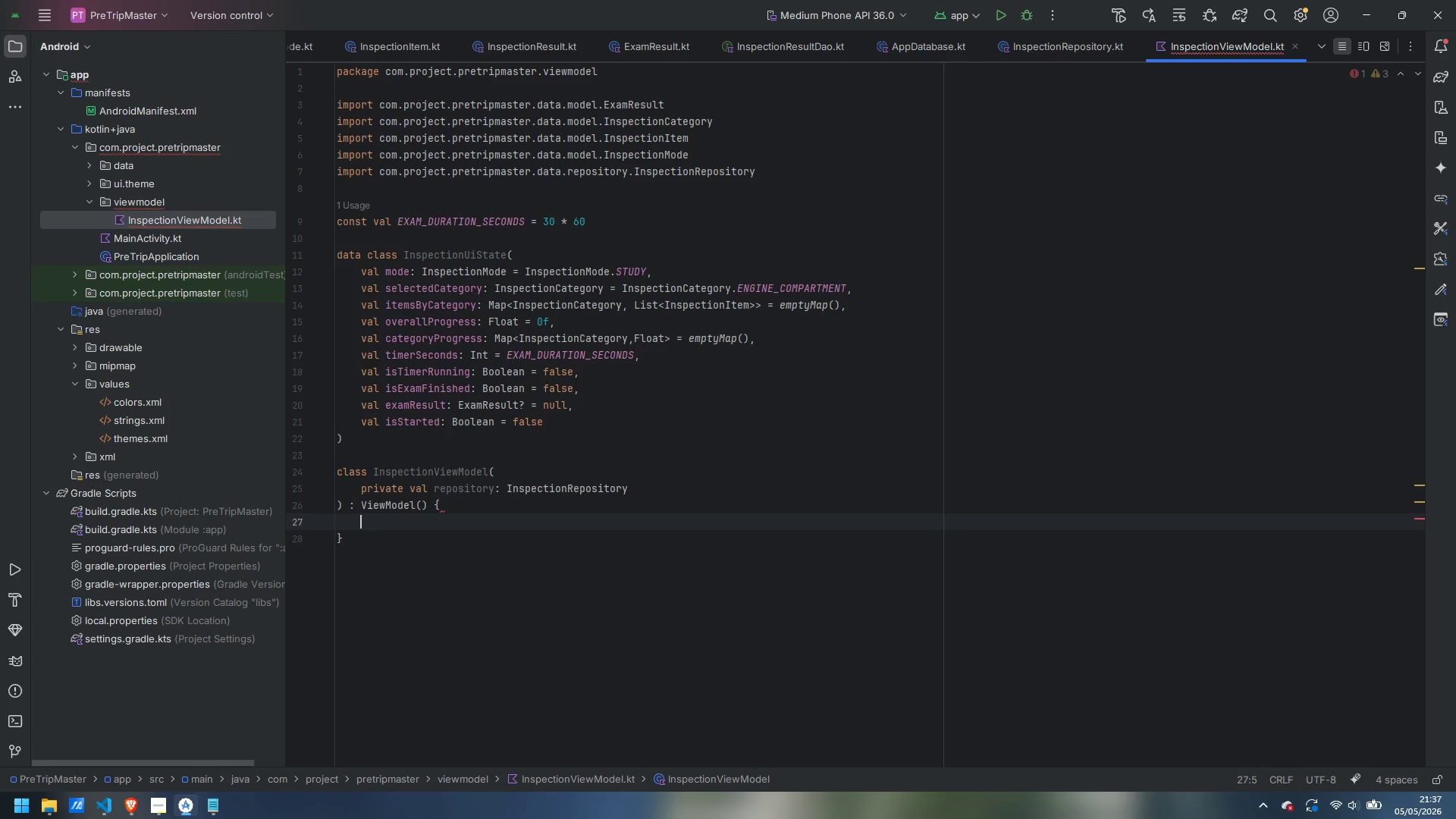 
 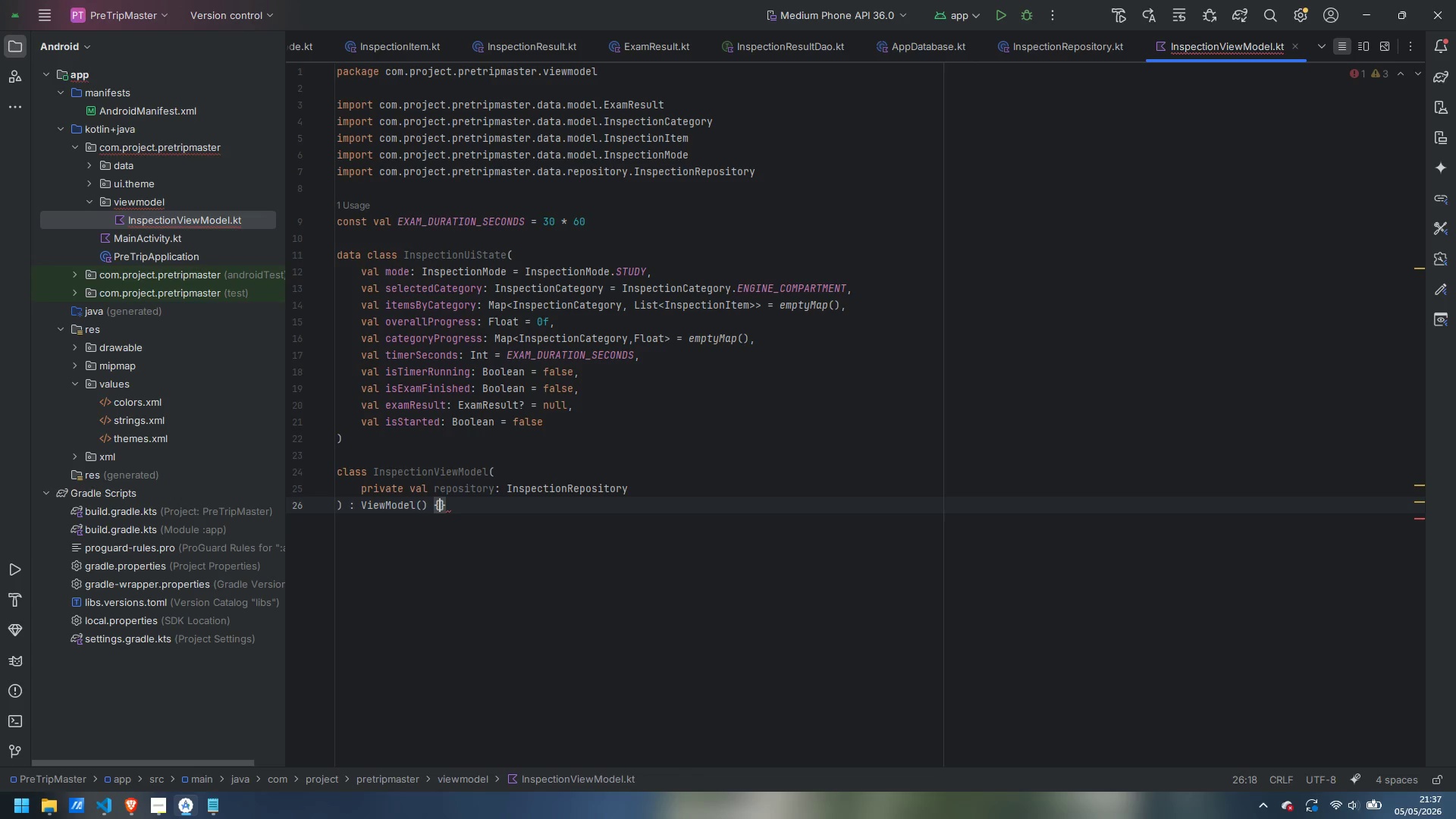 
key(Enter)
 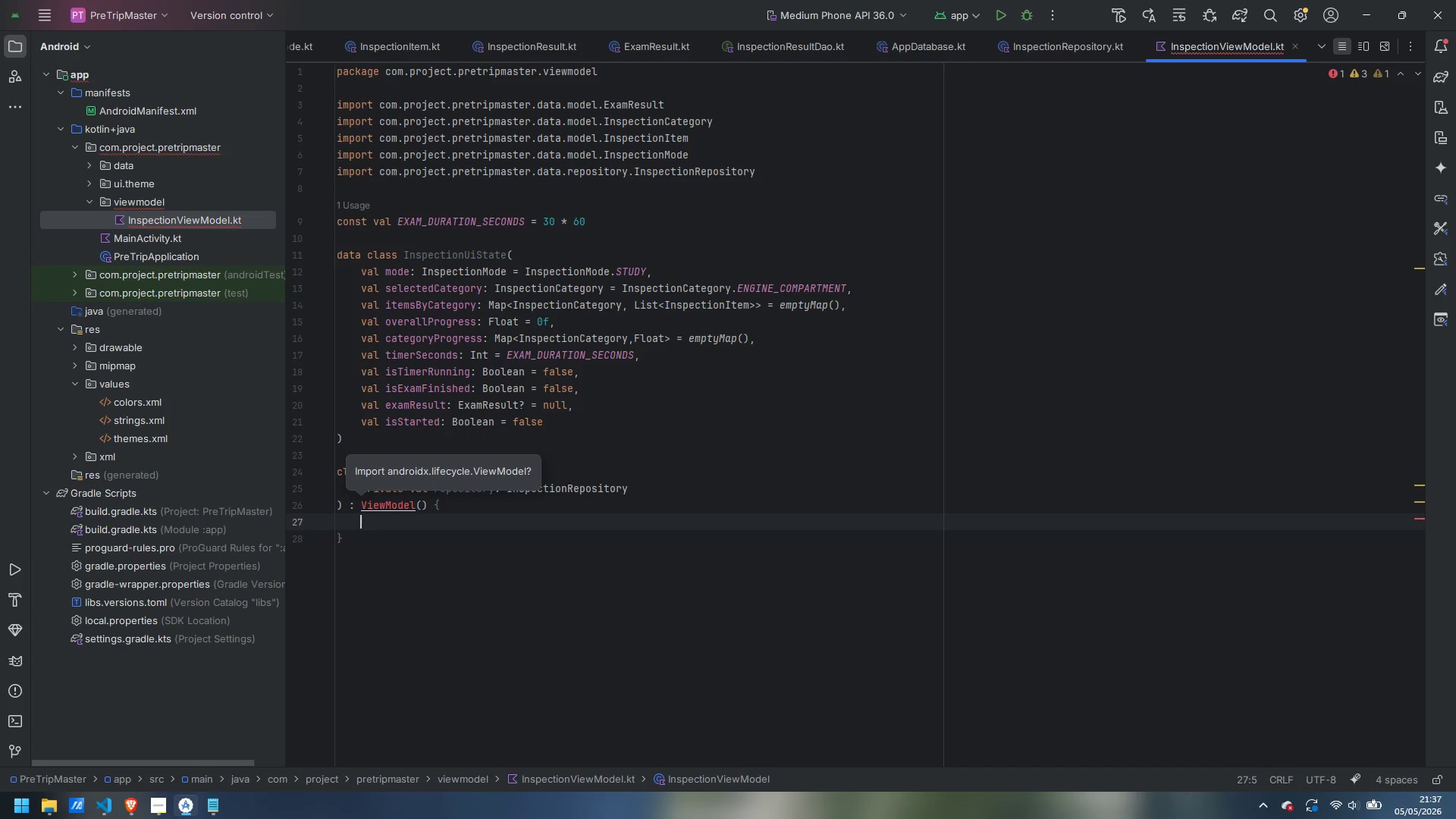 
hold_key(key=ControlLeft, duration=0.31)
 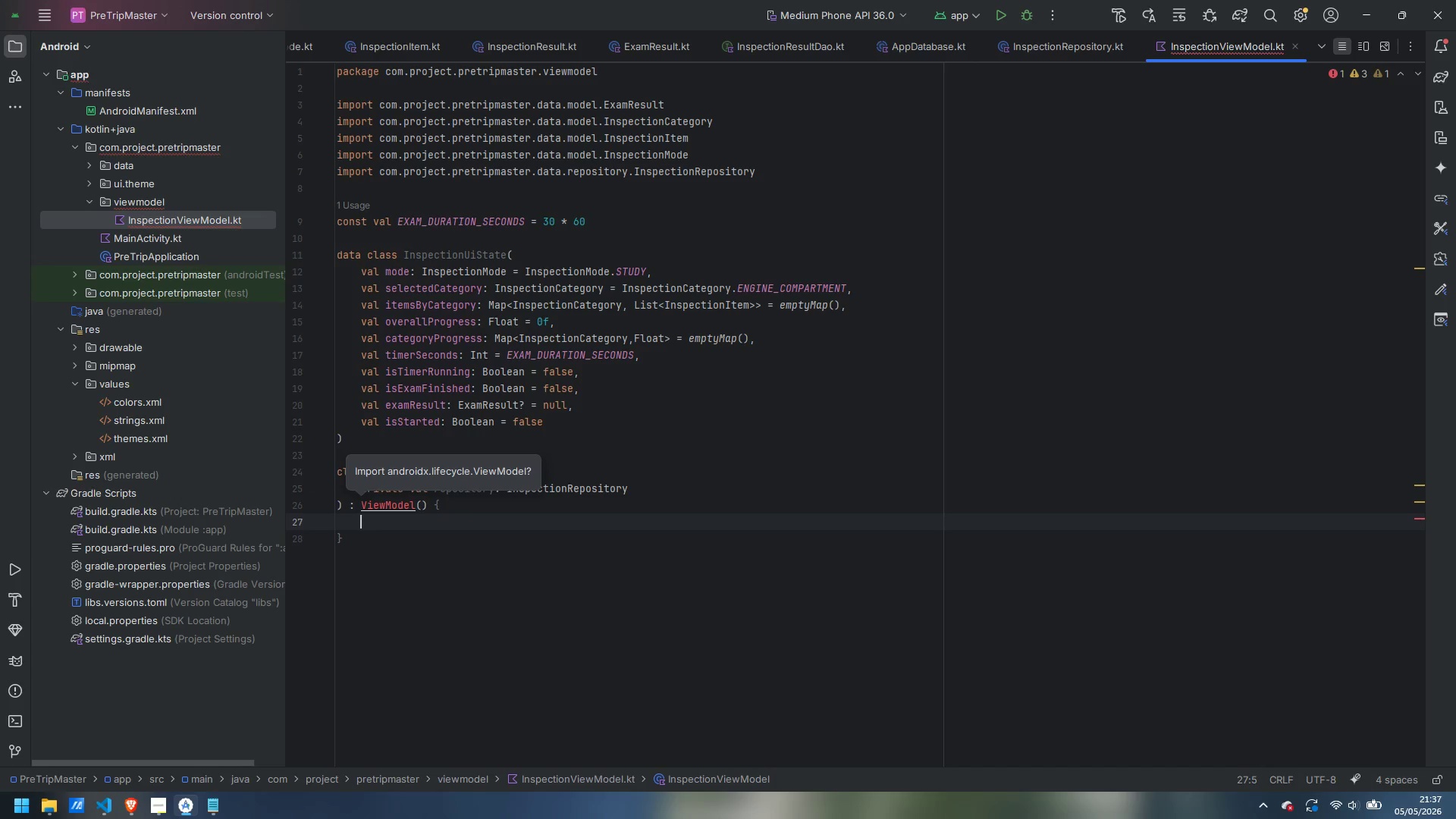 
key(Alt+Enter)
 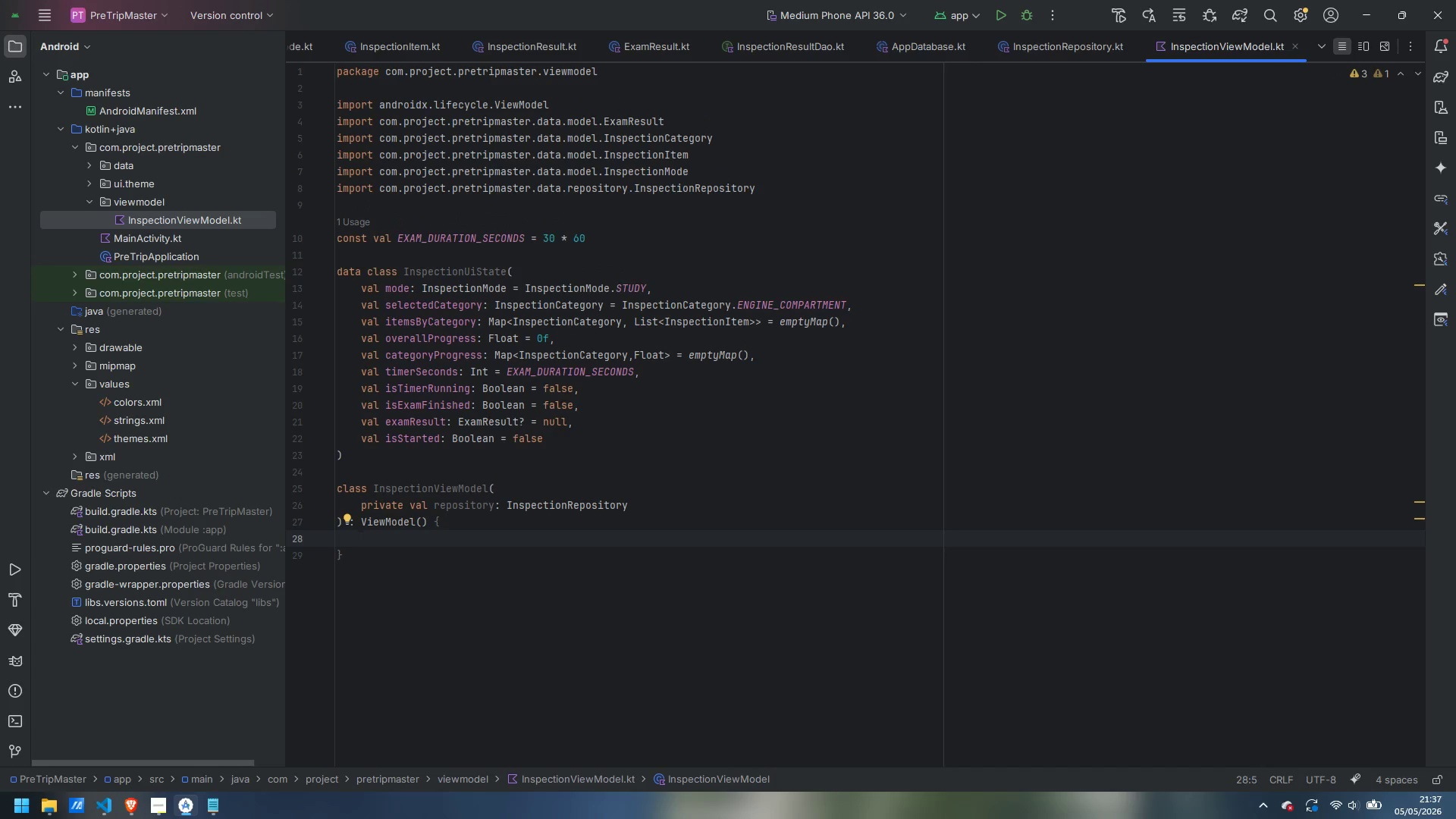 
key(Enter)
 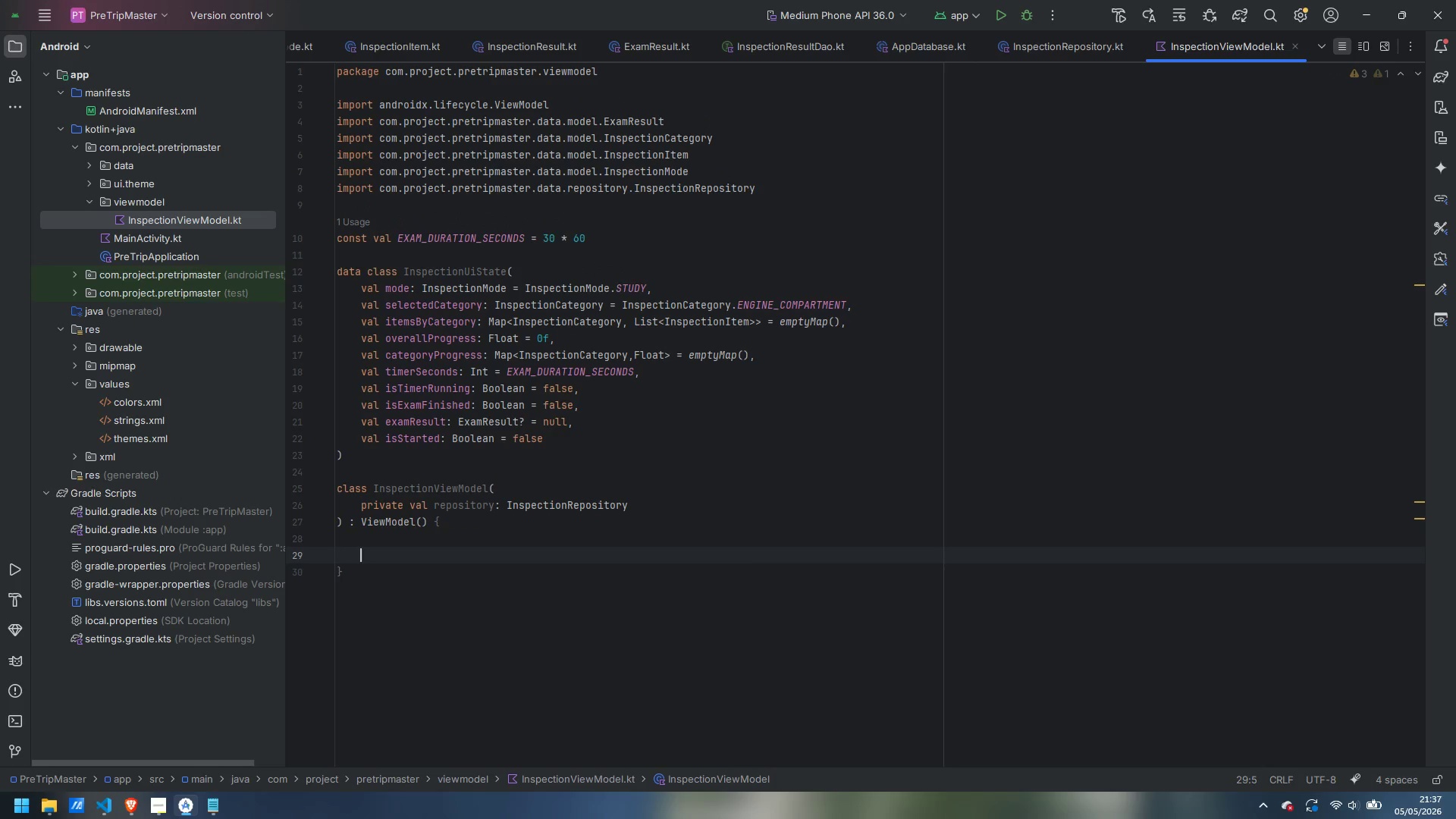 
type(private val _state)
 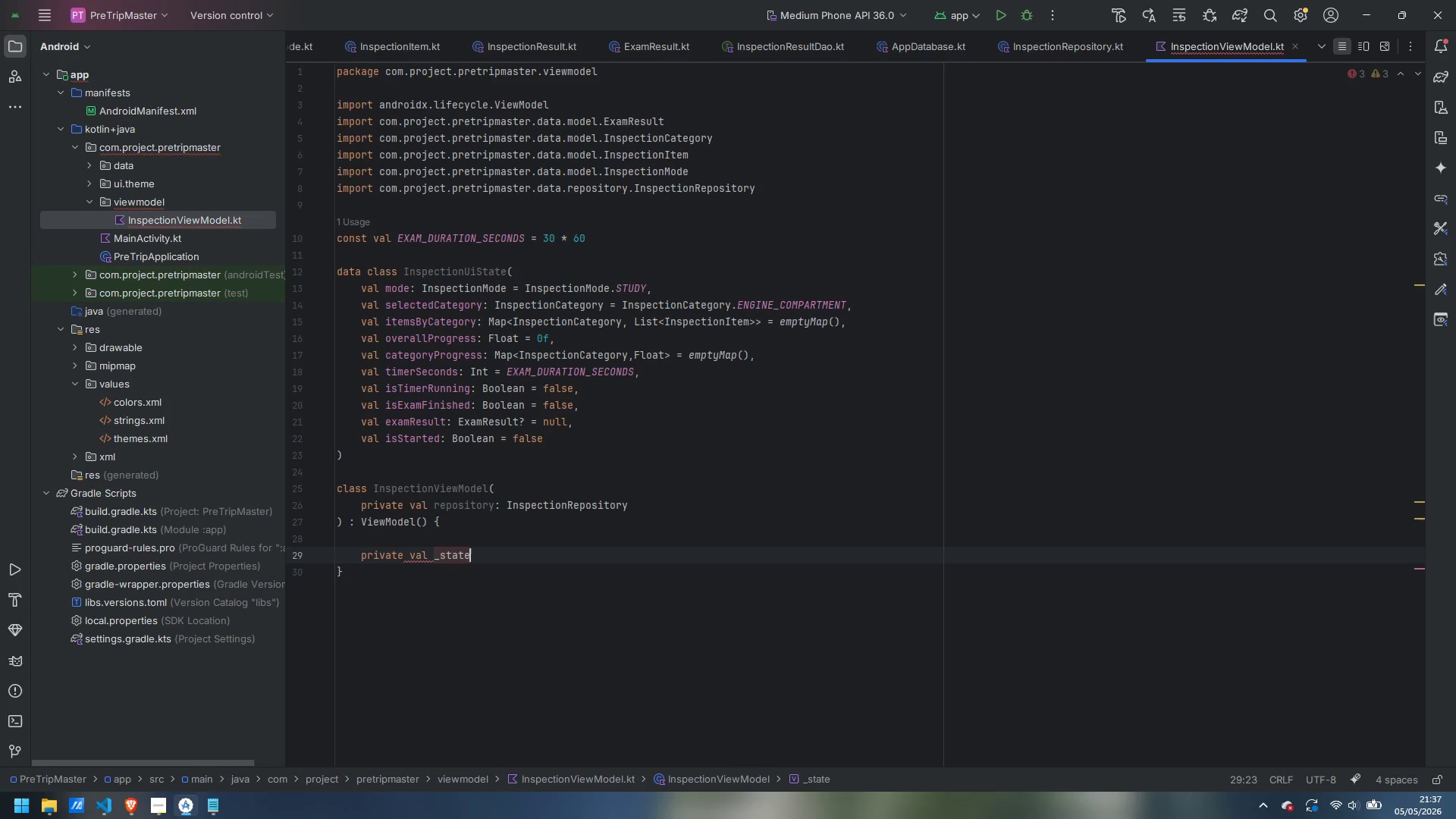 
key(Control+ArrowLeft)
 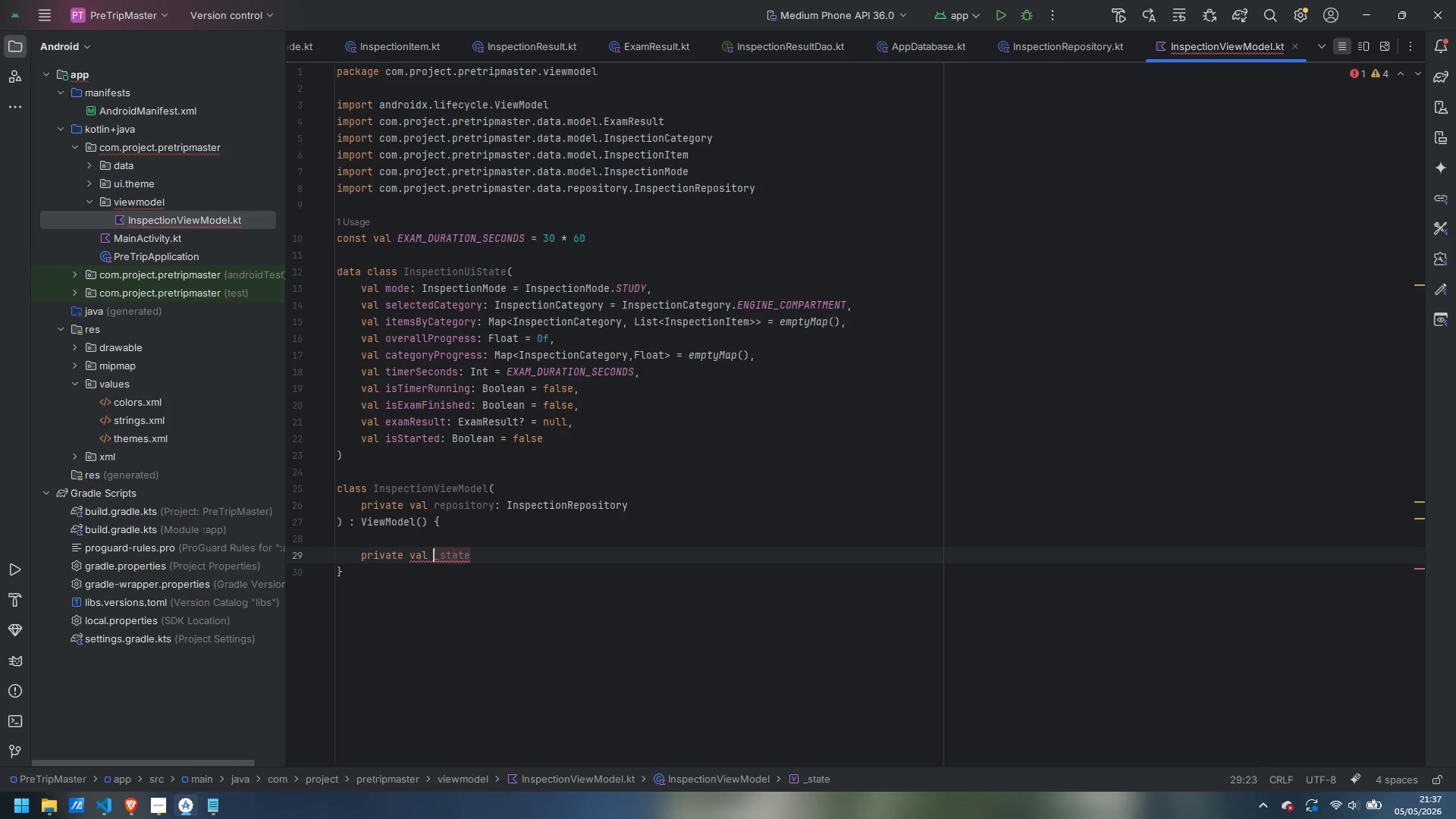 
key(ArrowRight)
 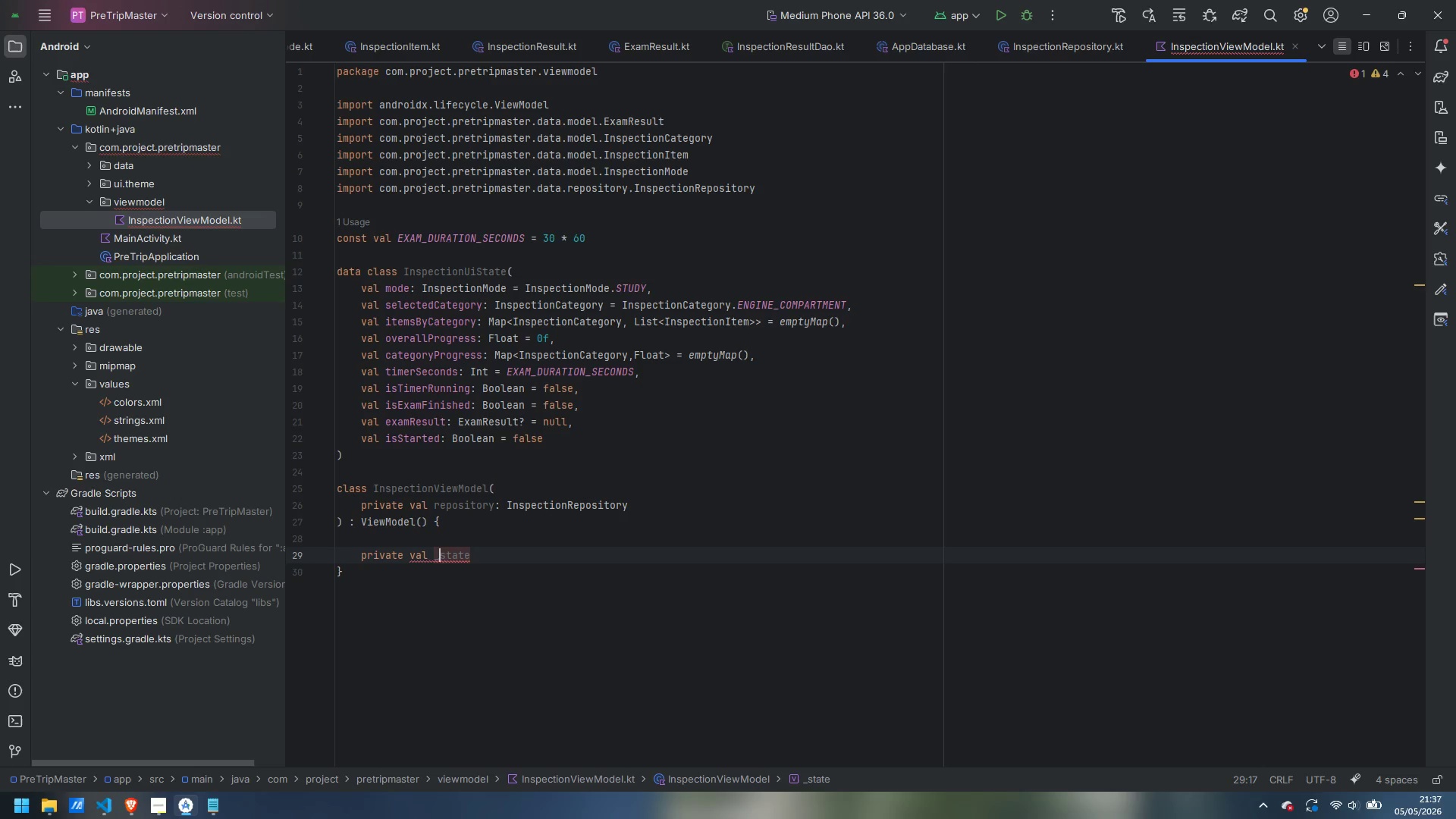 
key(ArrowRight)
 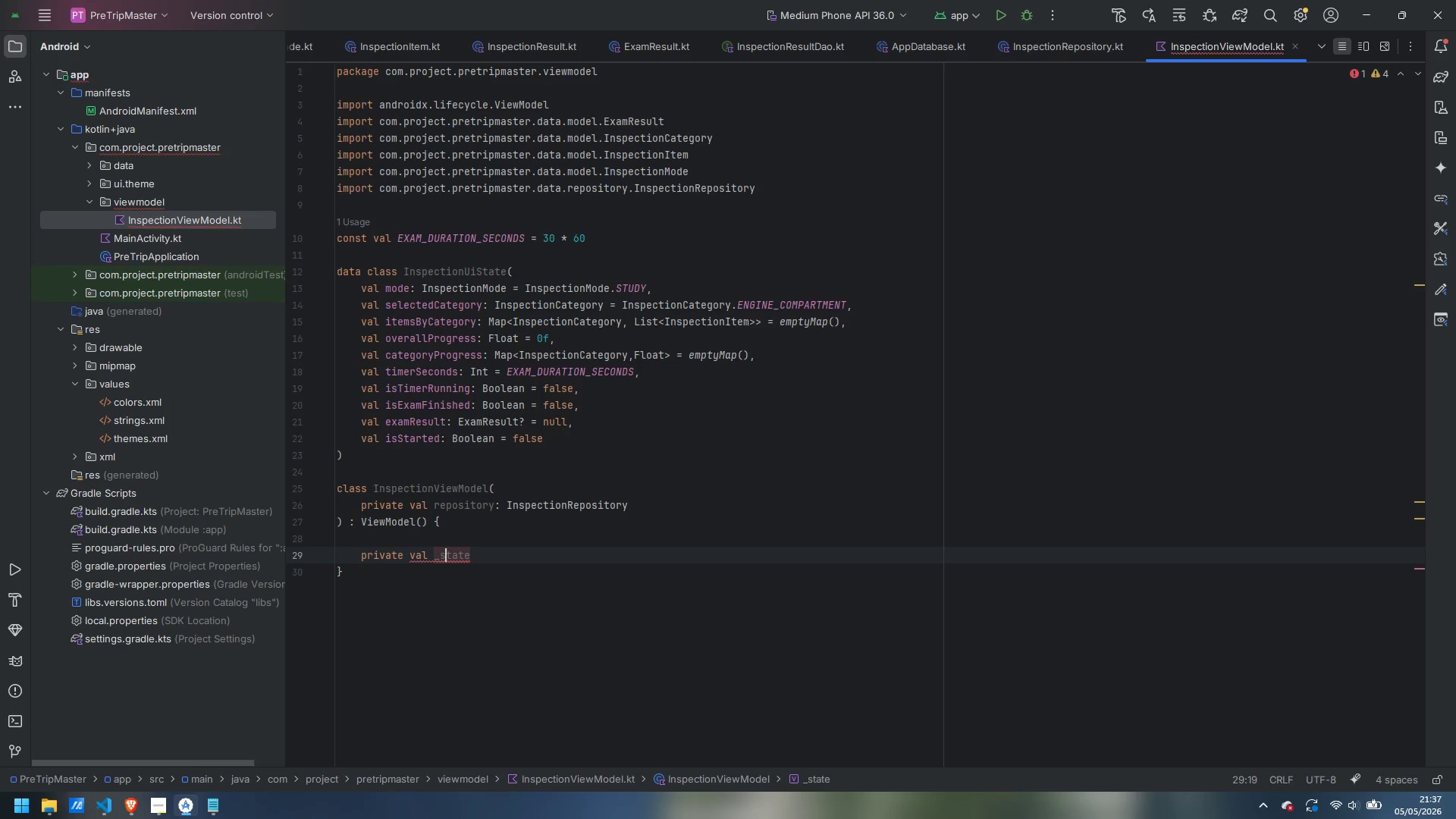 
key(Backspace)
type(uiS)
 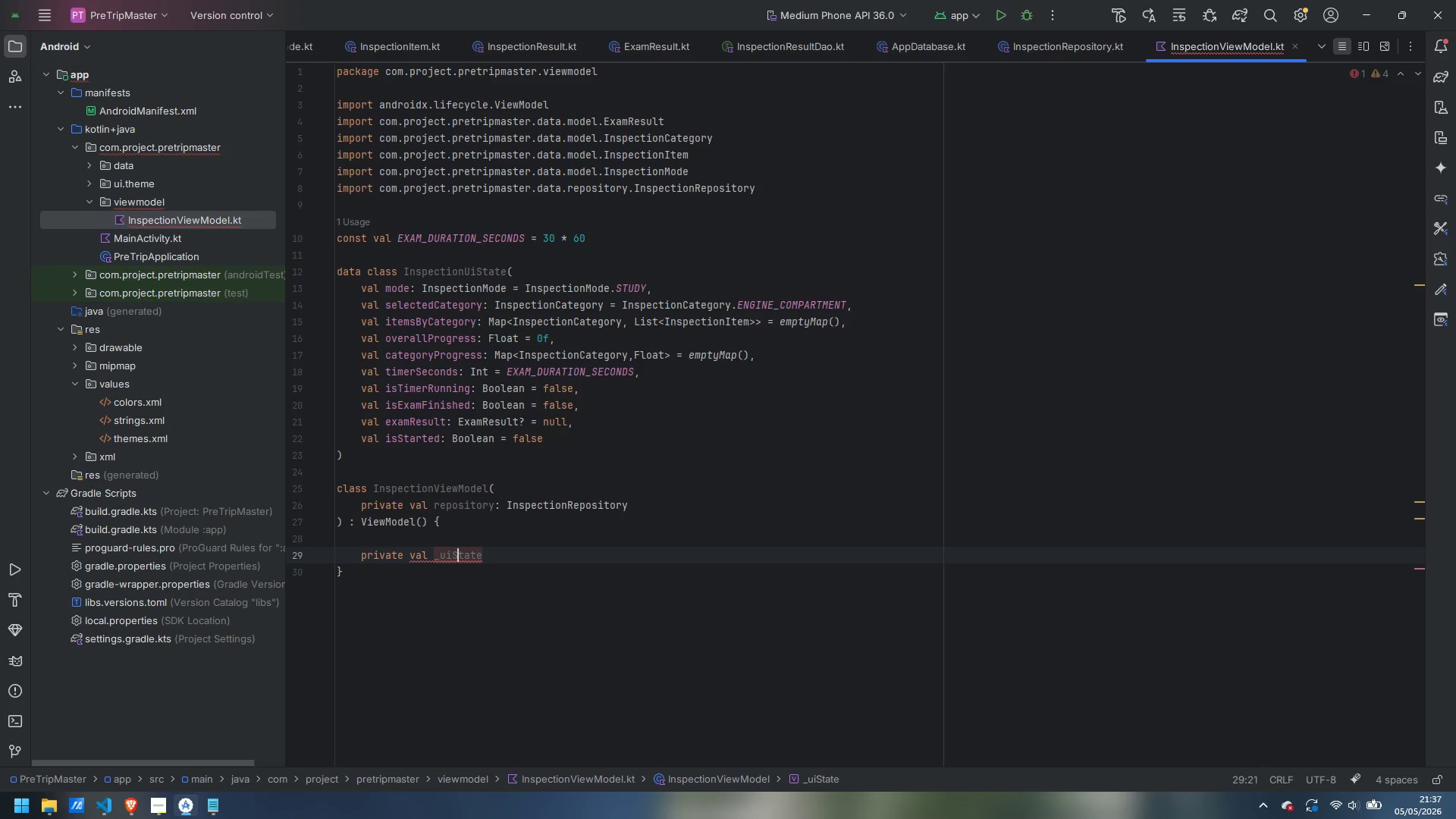 
key(ArrowRight)
 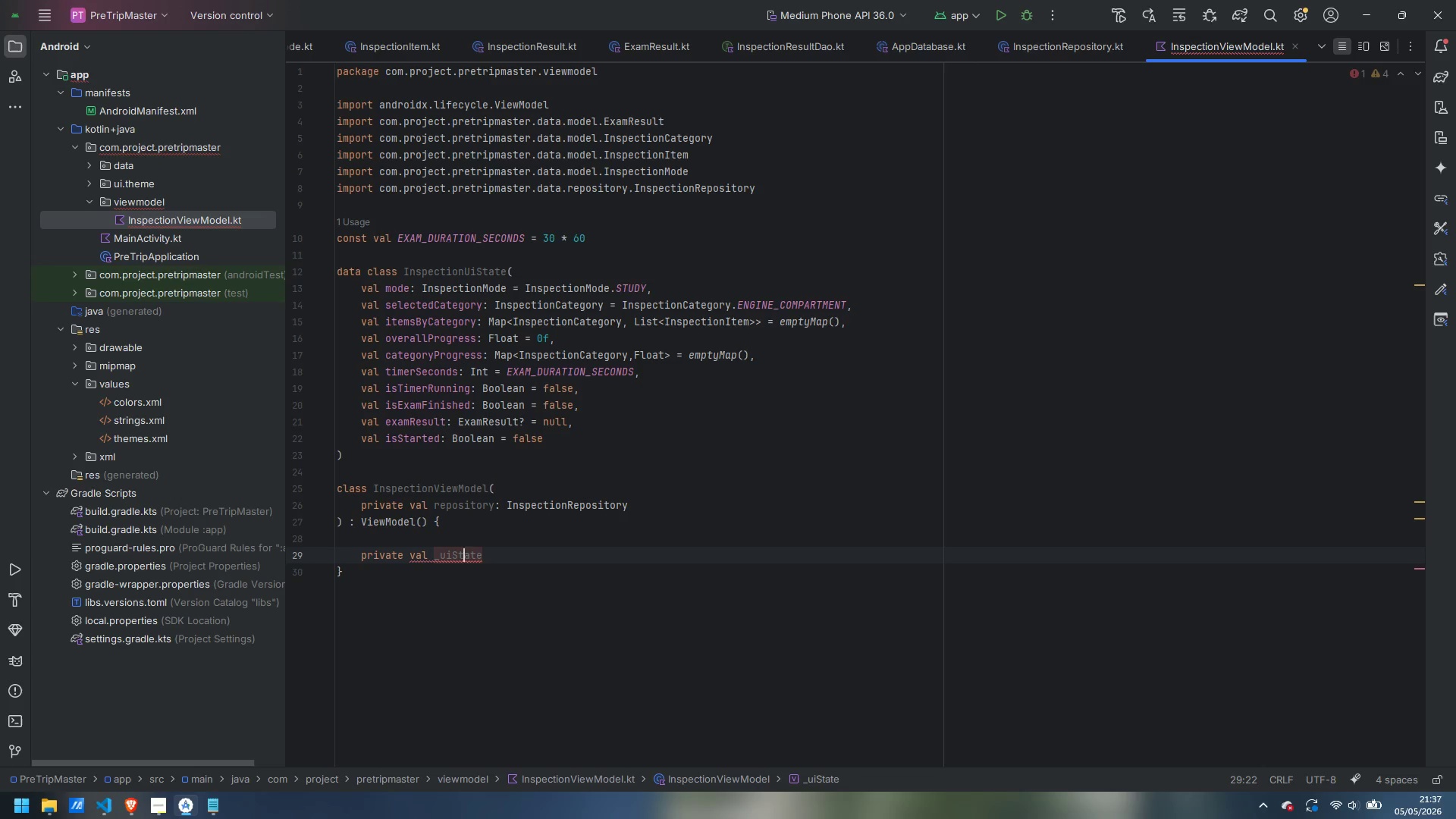 
key(ArrowRight)
 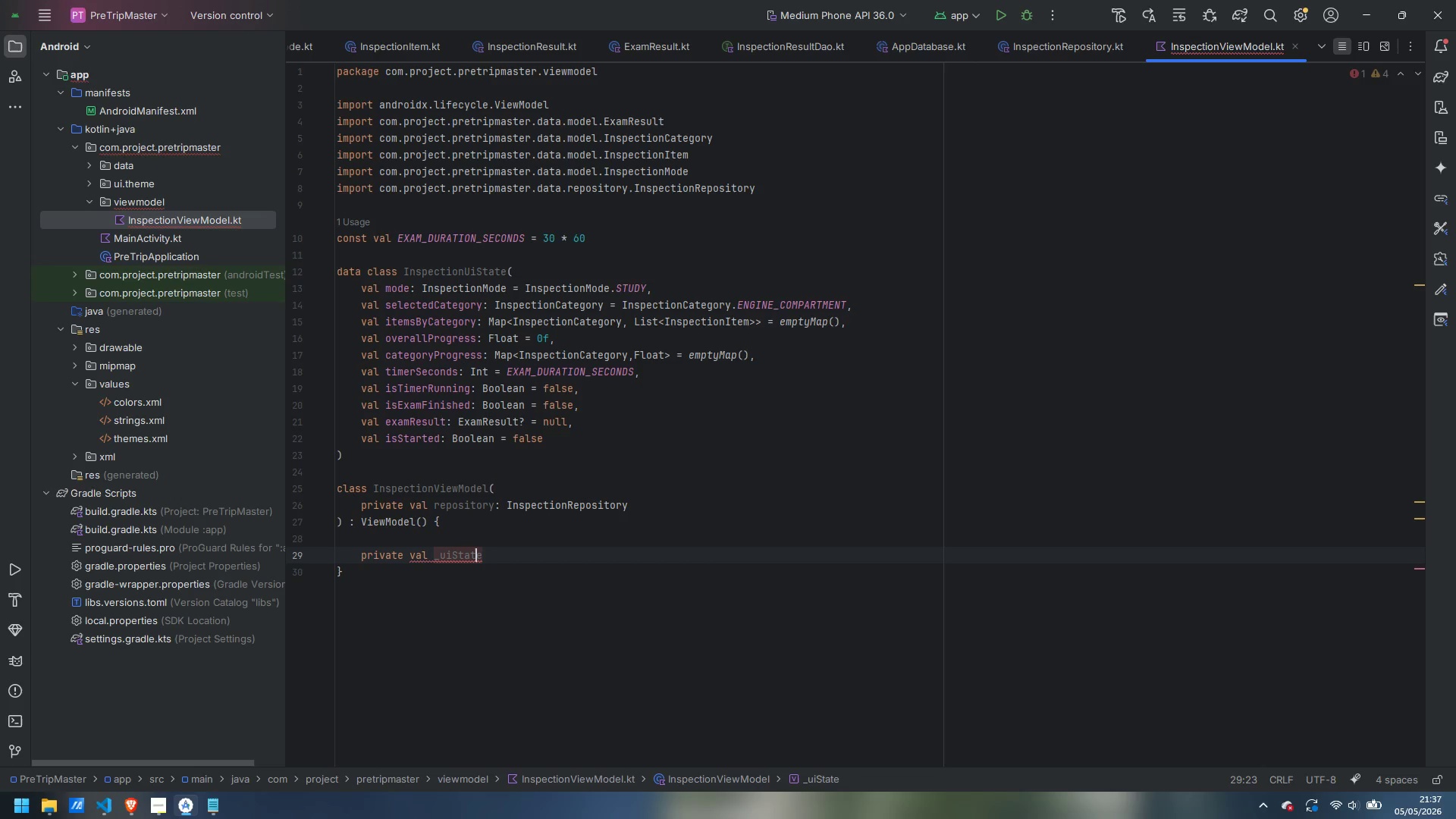 
key(ArrowRight)
 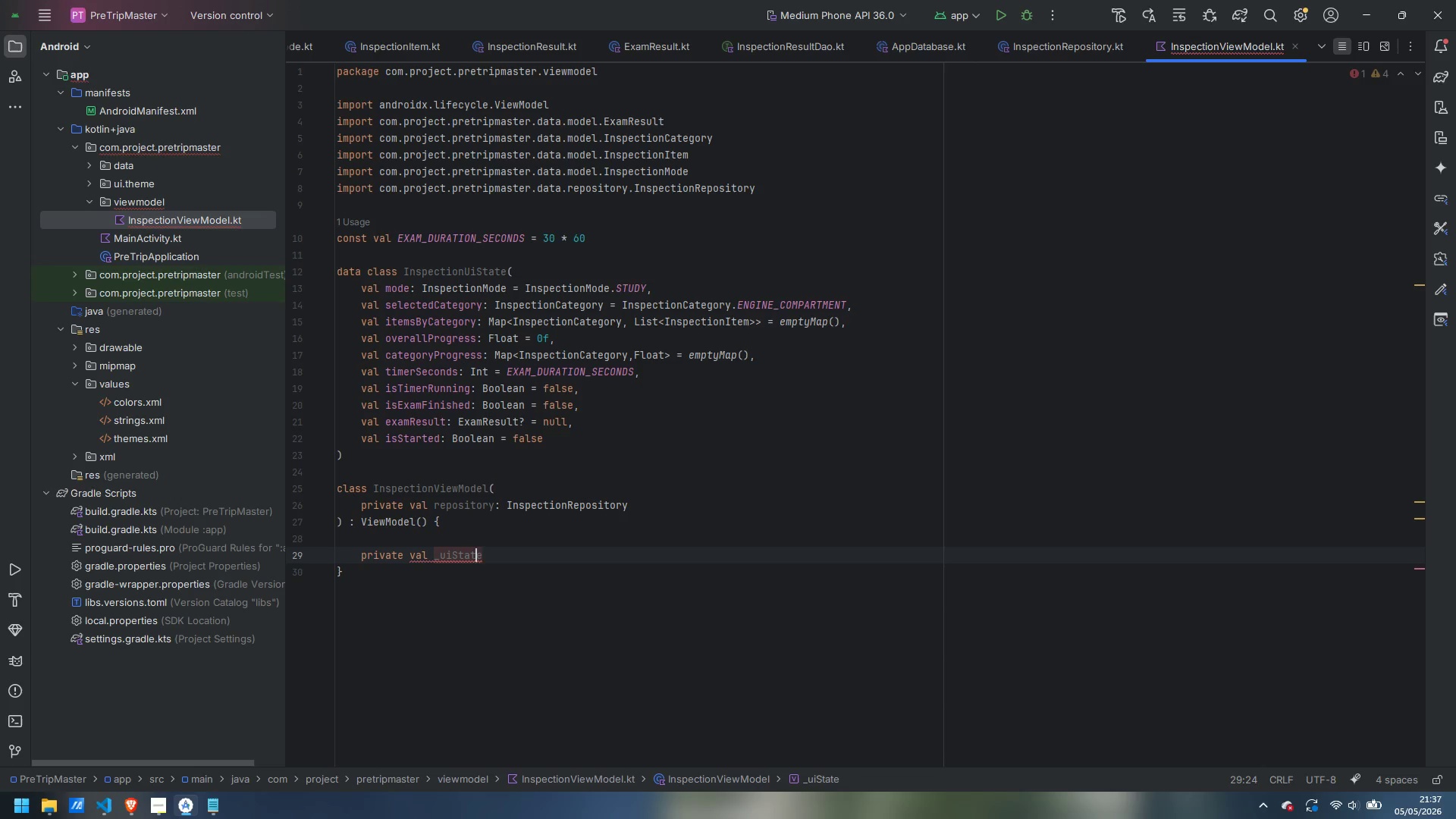 
key(ArrowRight)
 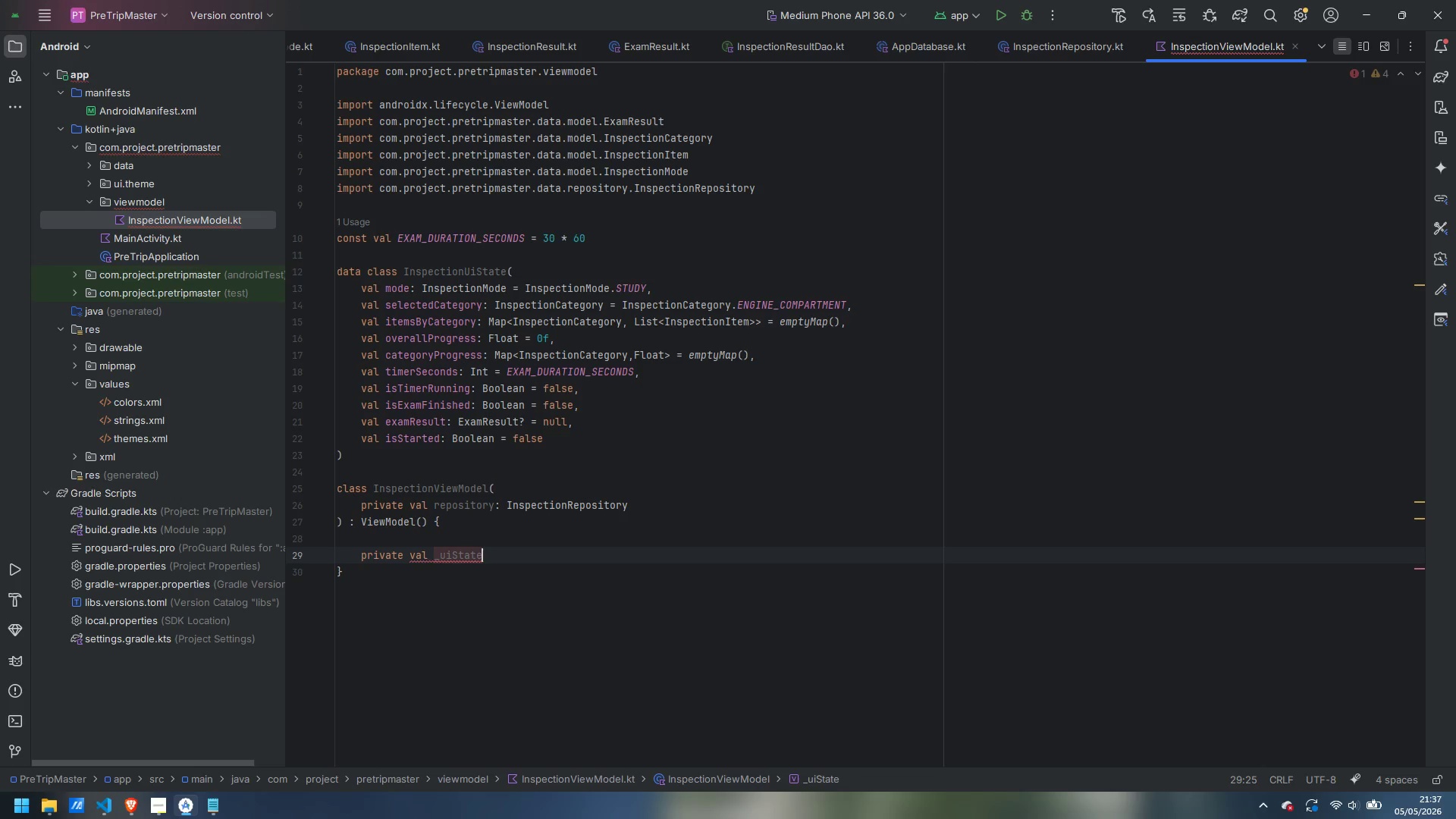 
key(Space)
 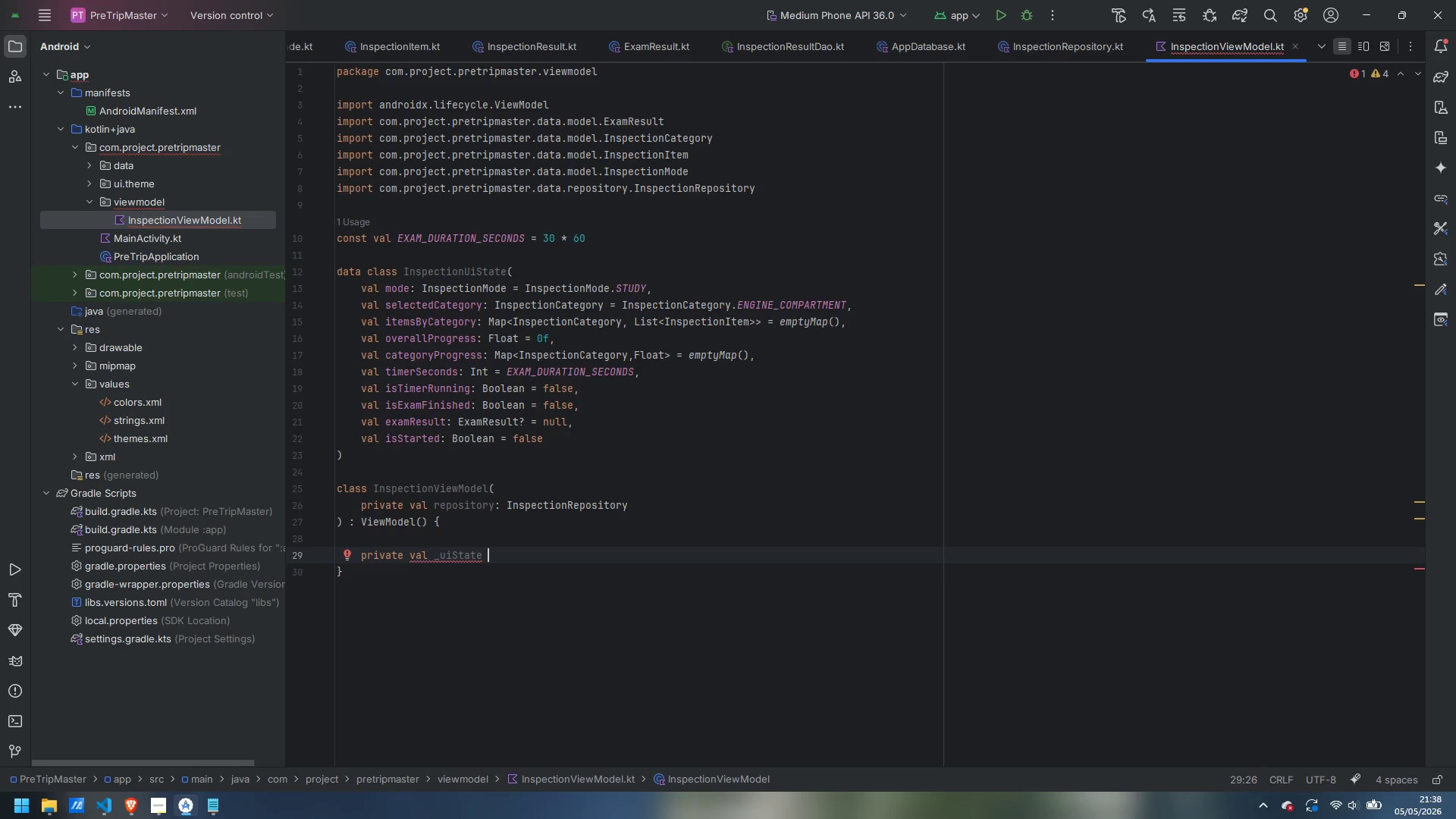 
wait(11.95)
 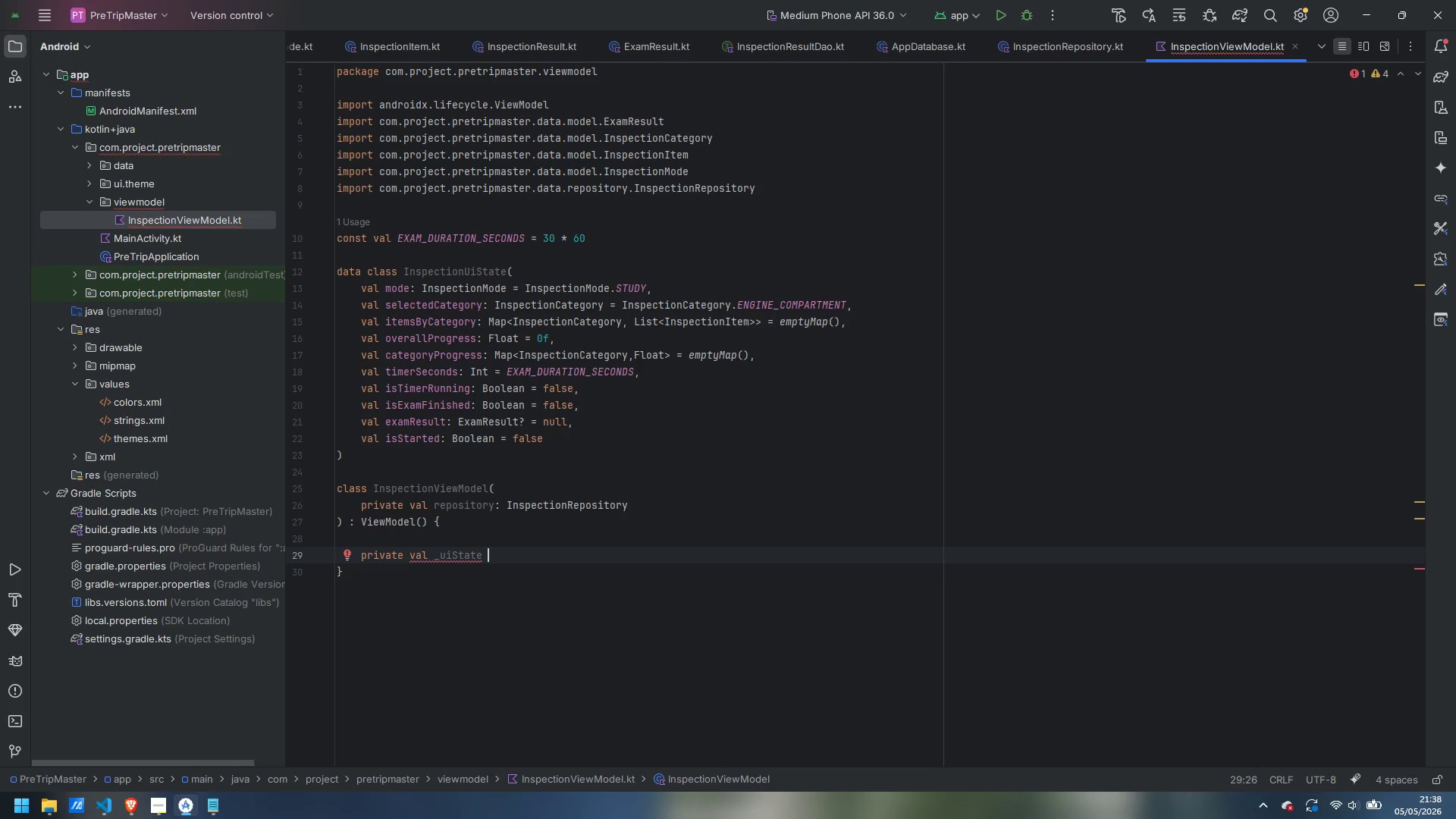 
type(= MutableStateFlow)
 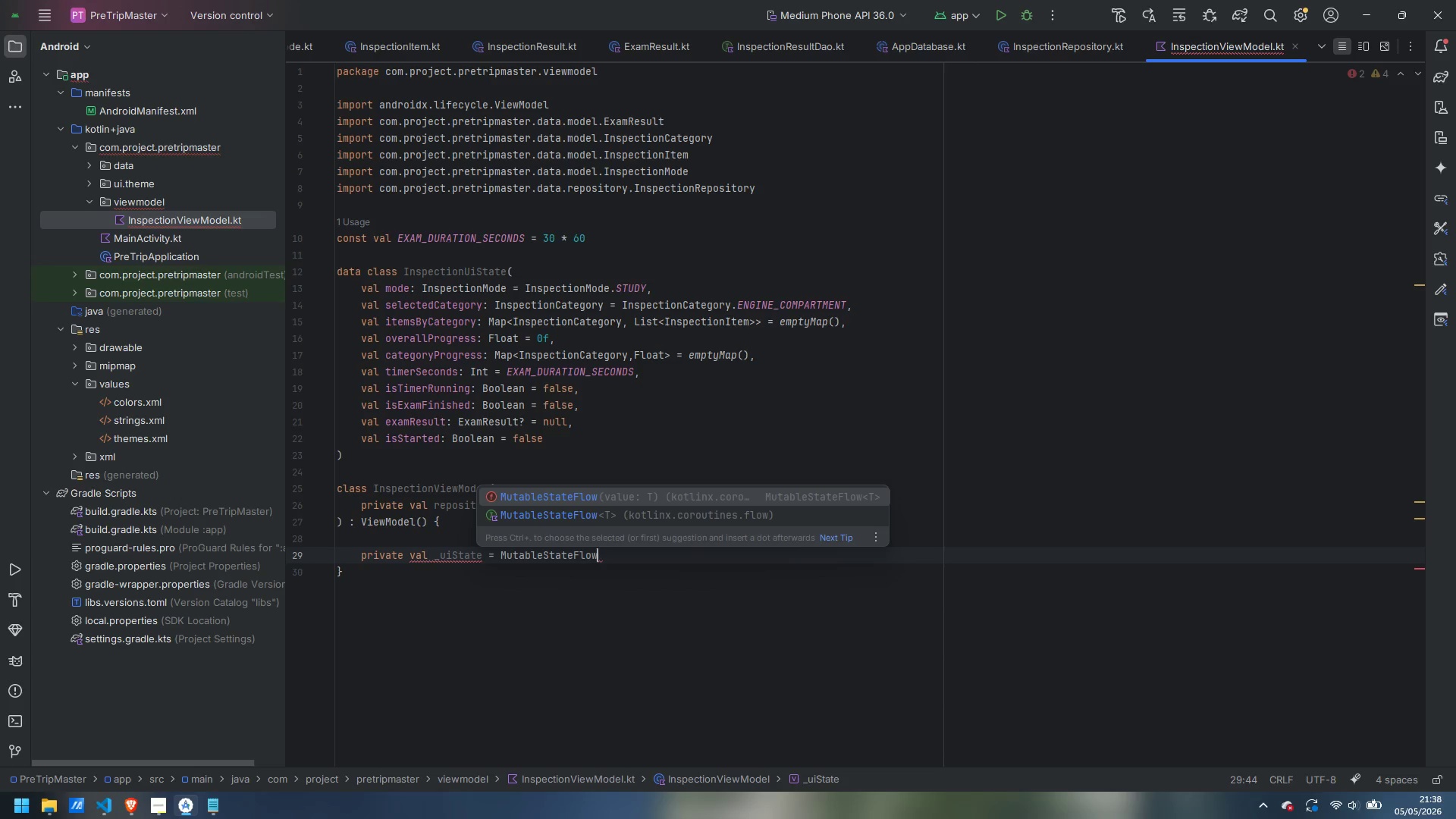 
key(Enter)
 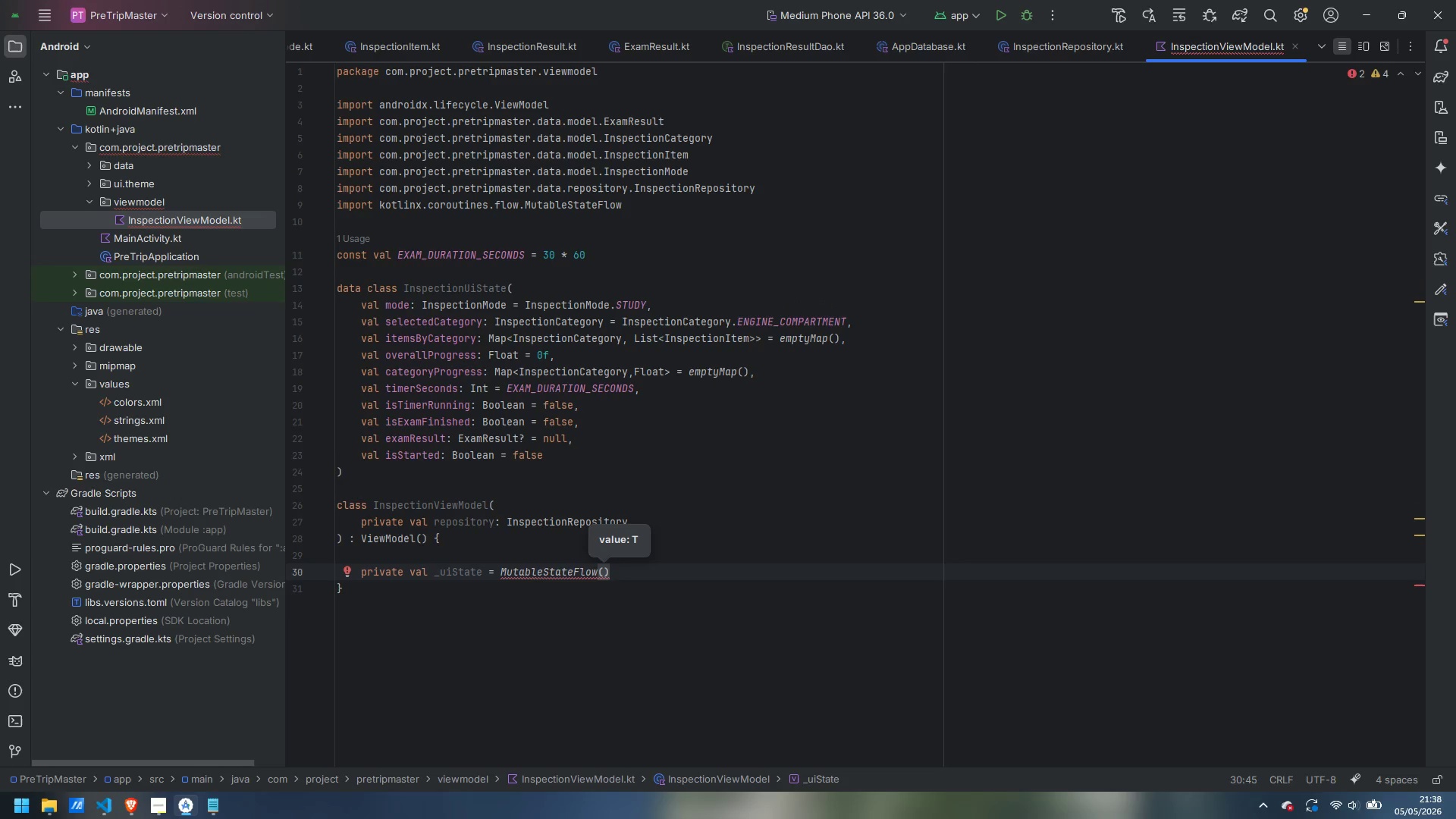 
type(Ins)
key(Backspace)
type(spectionUiState)
 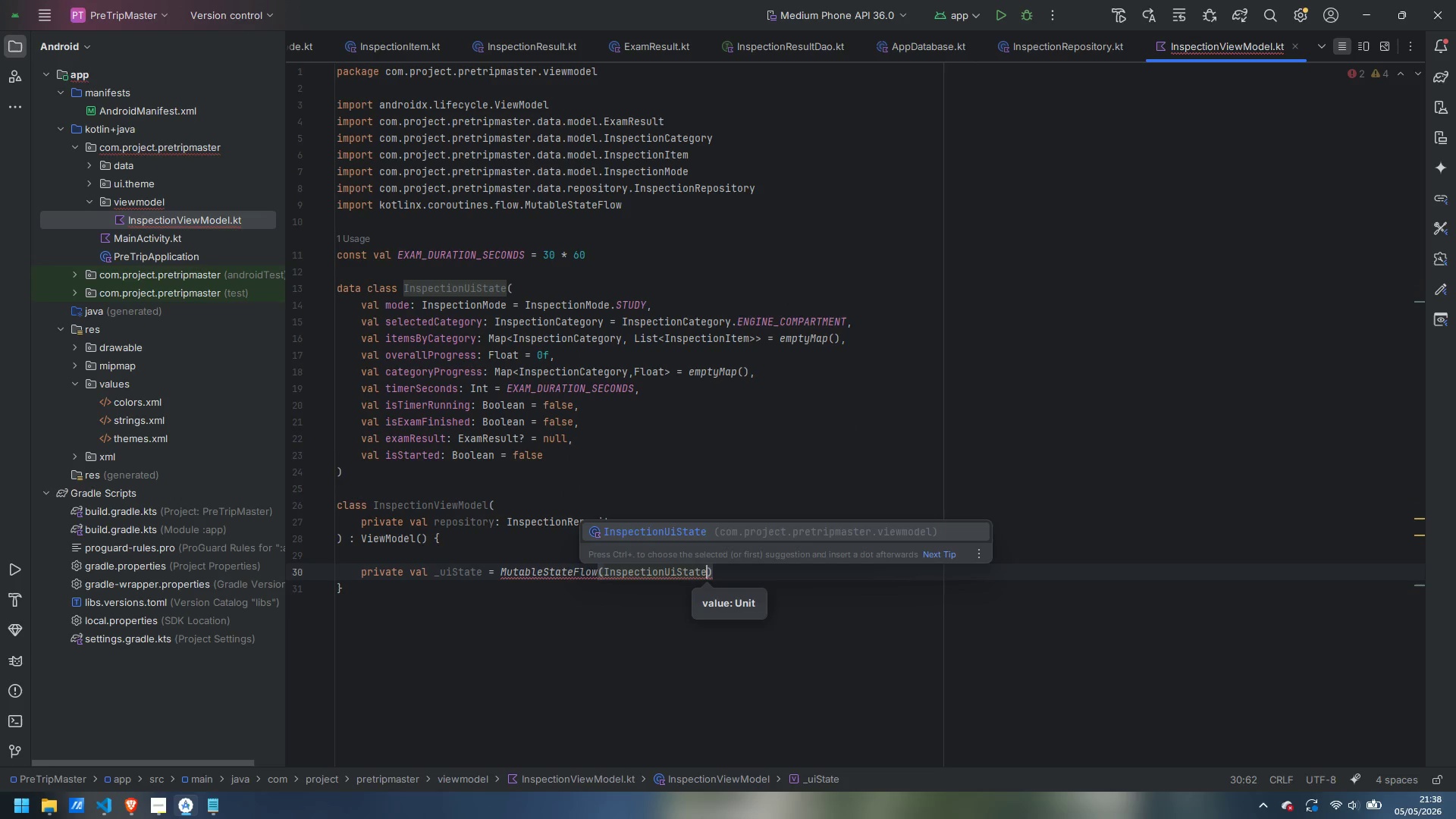 
key(Enter)
 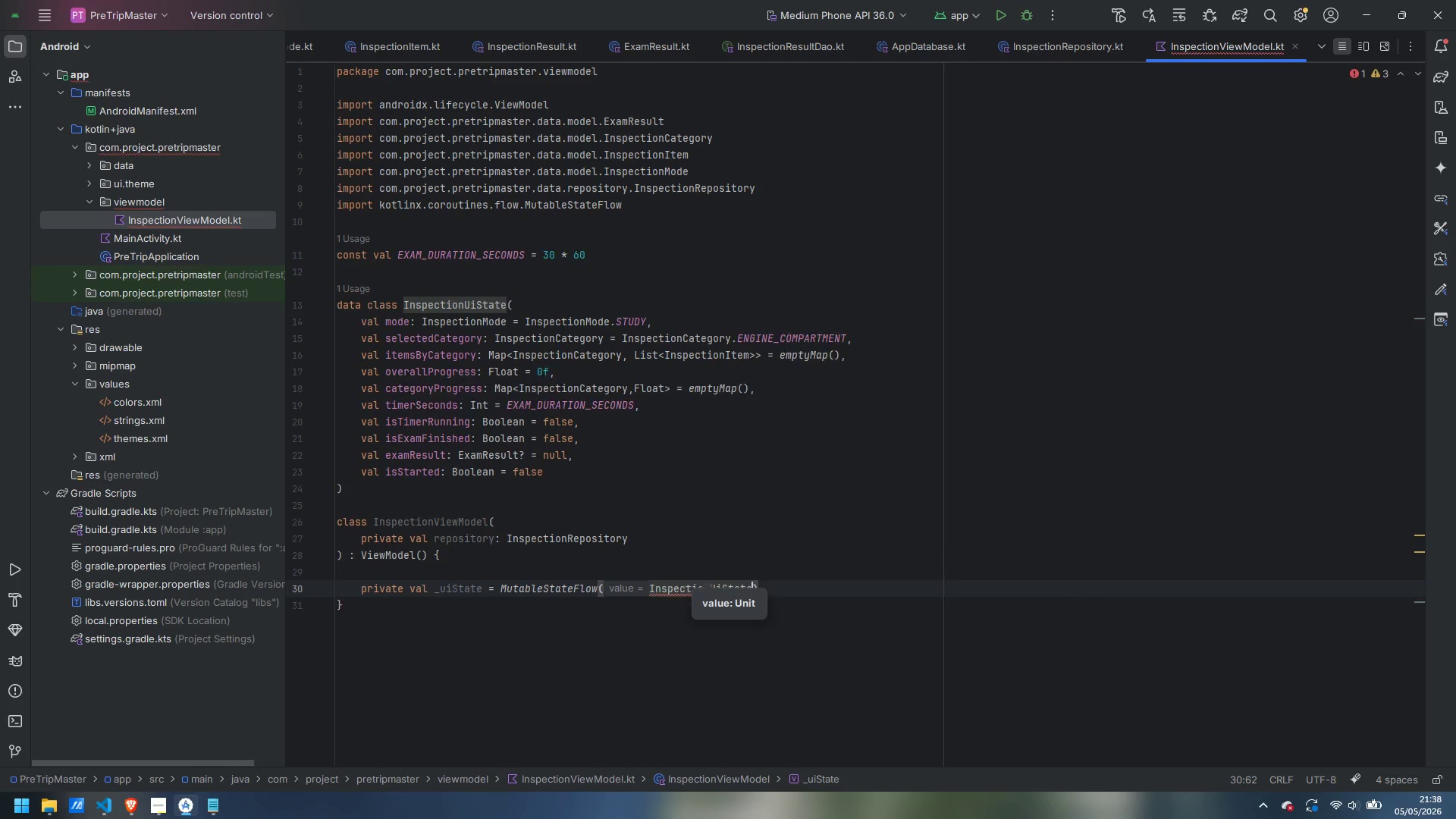 
type(())
 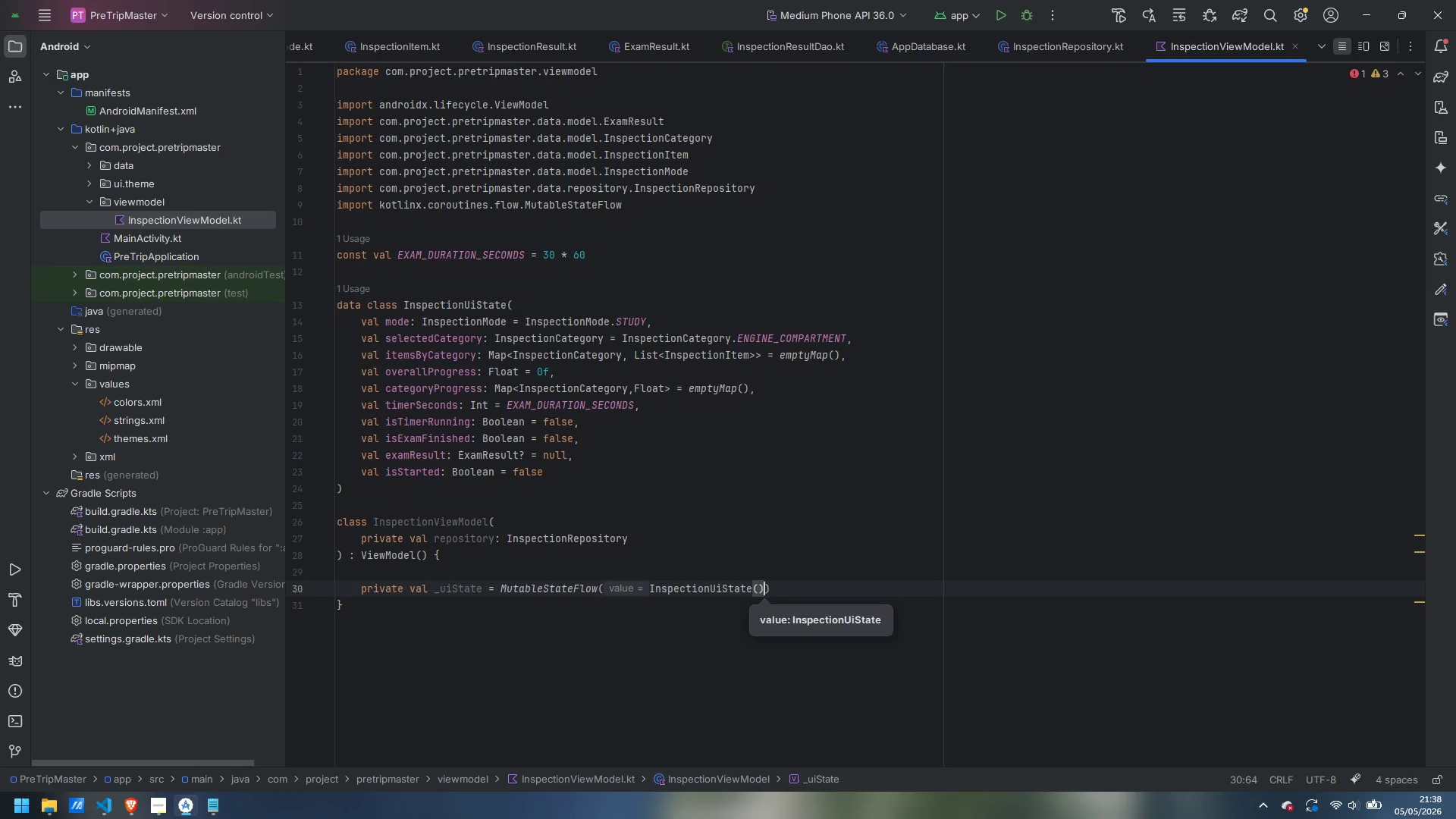 
key(ArrowRight)
 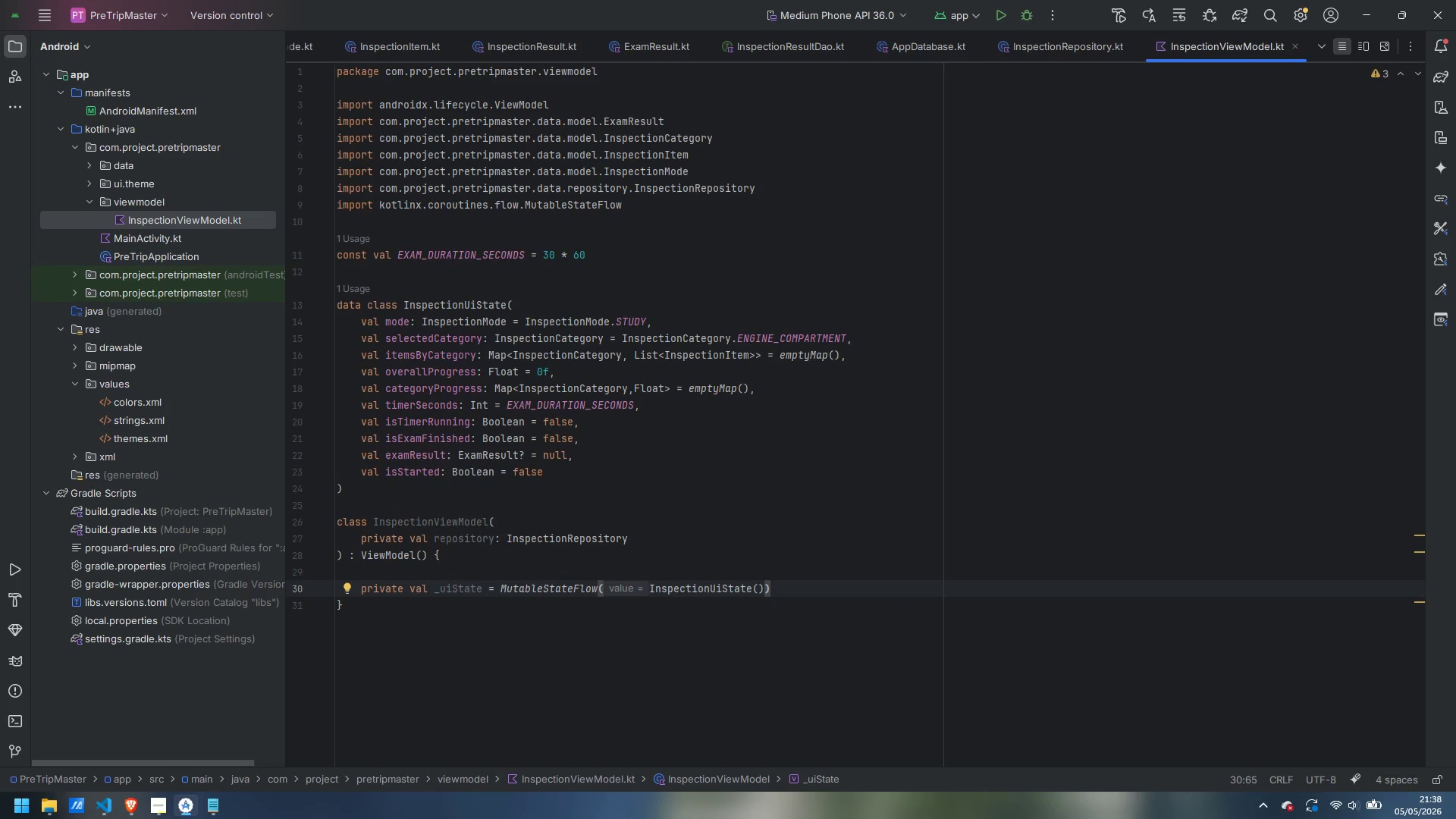 
key(Enter)
 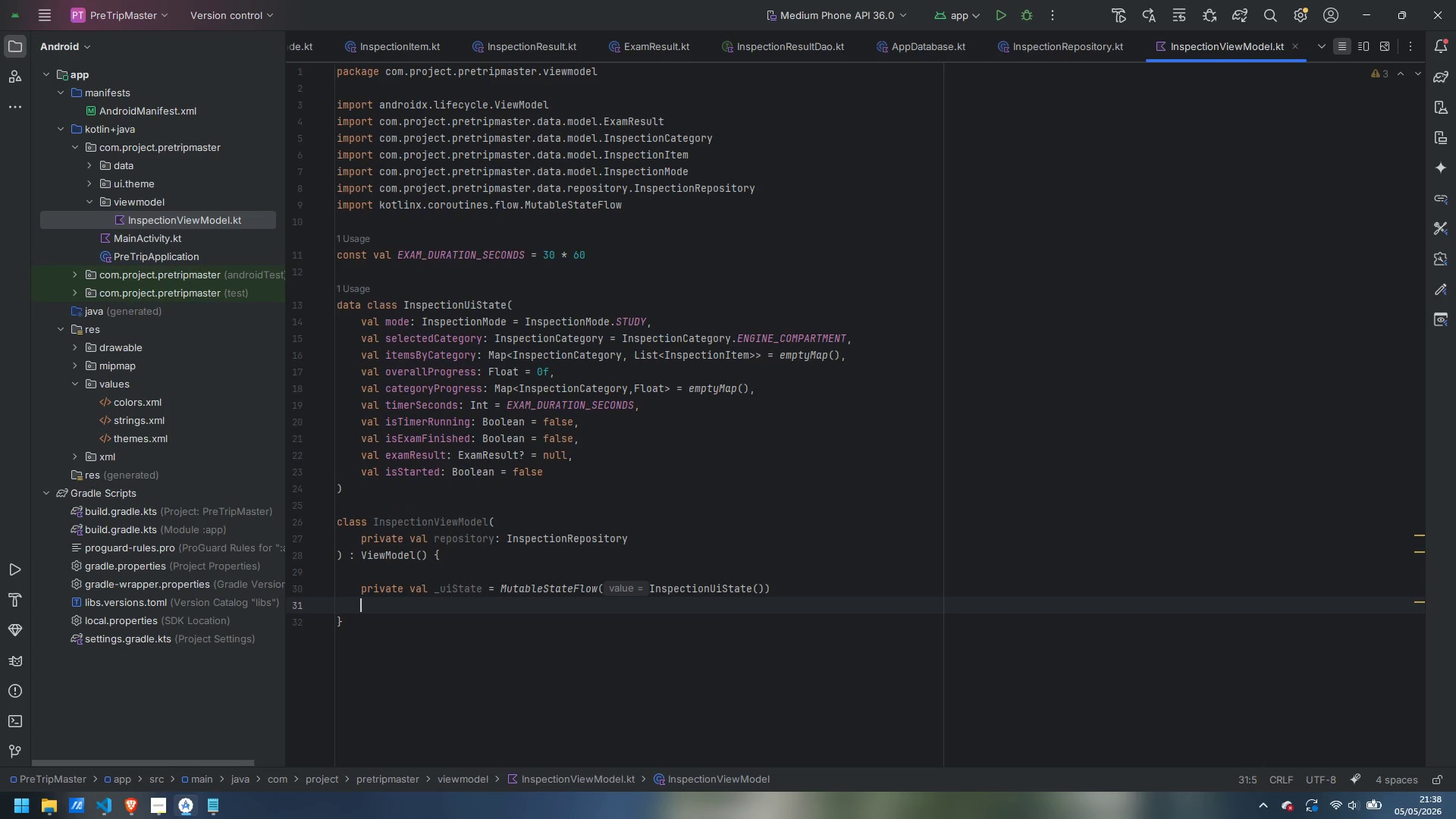 
type(val uiState)
 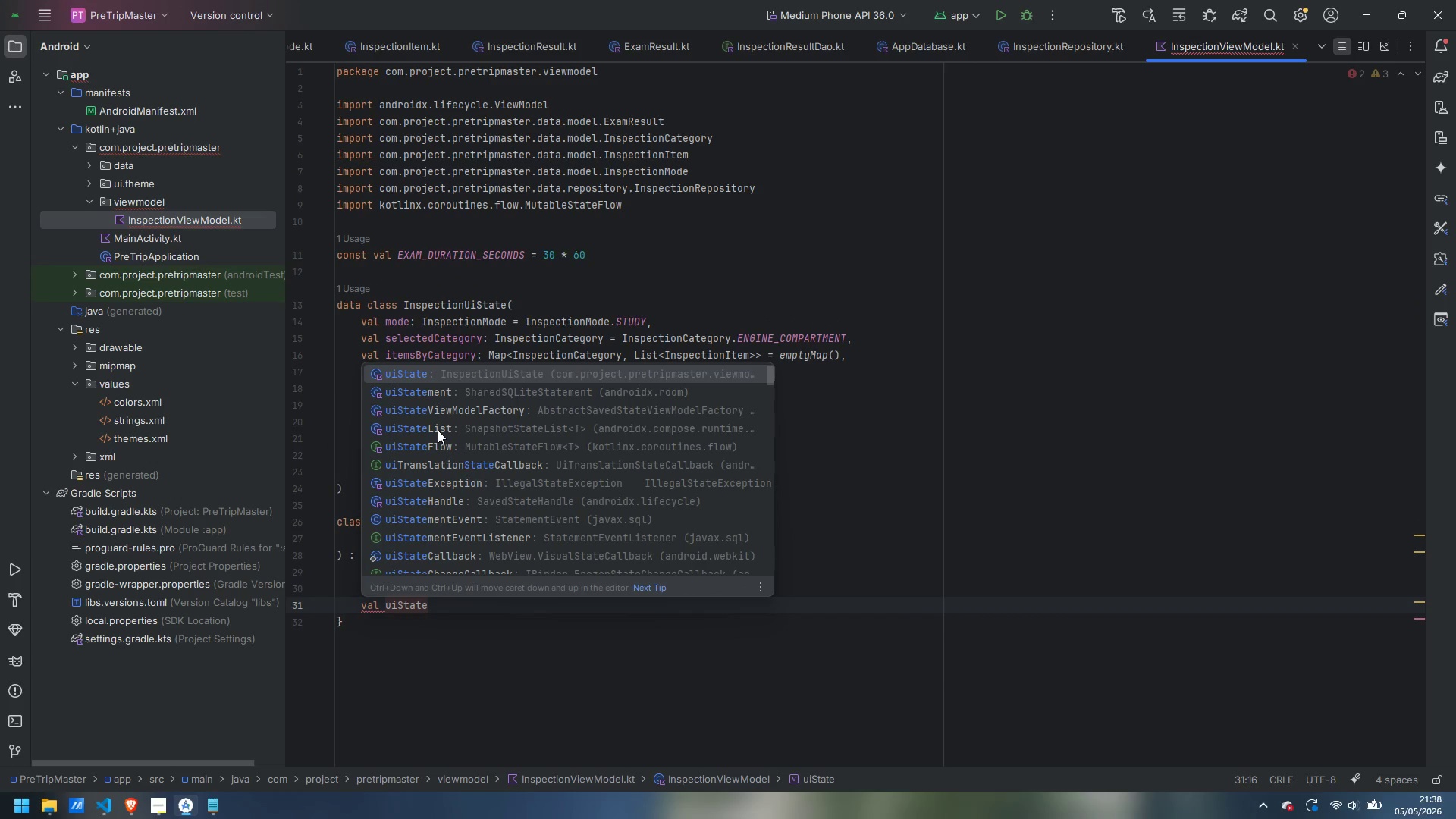 
type(: StateFlow)
 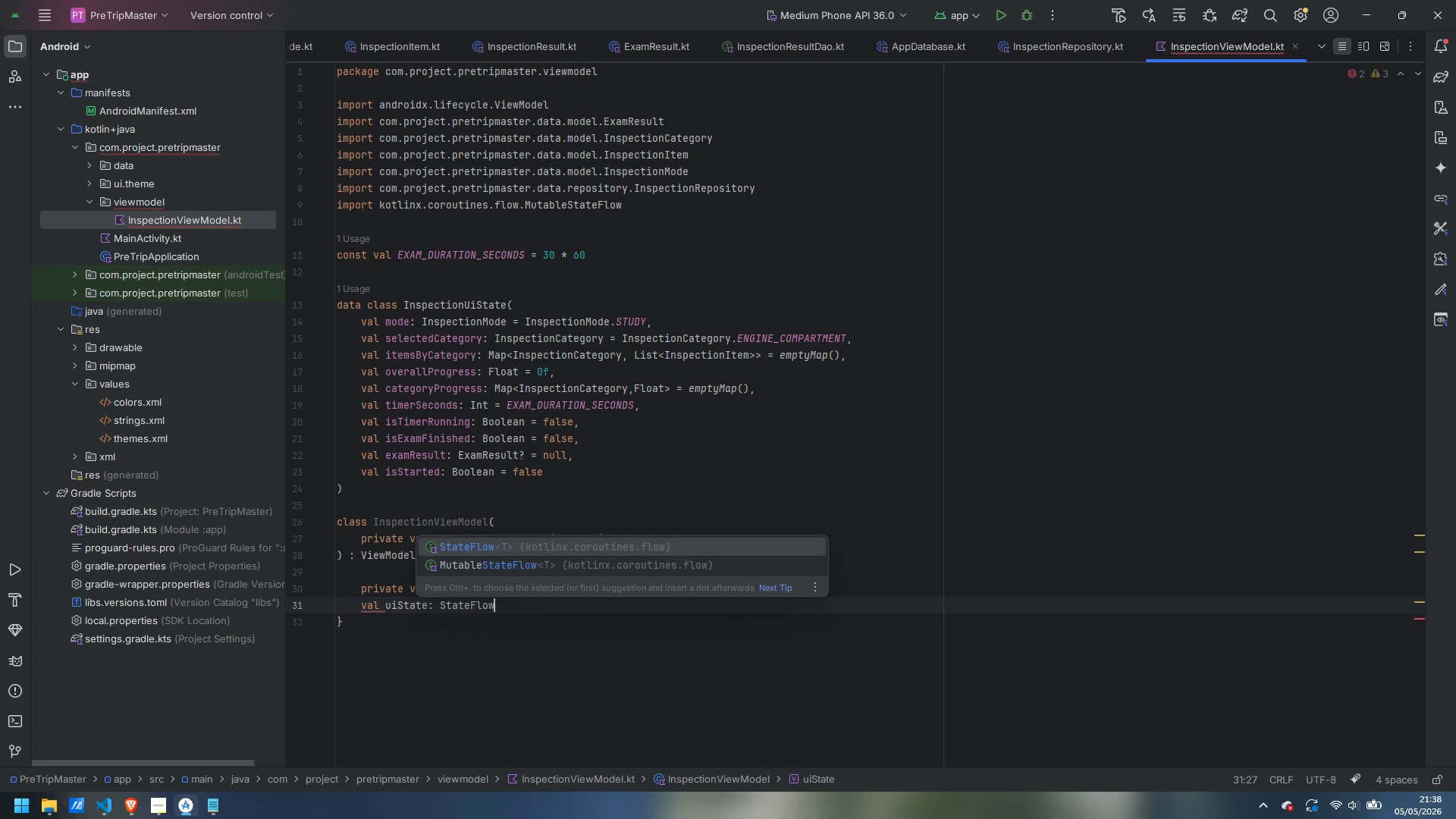 
key(Enter)
 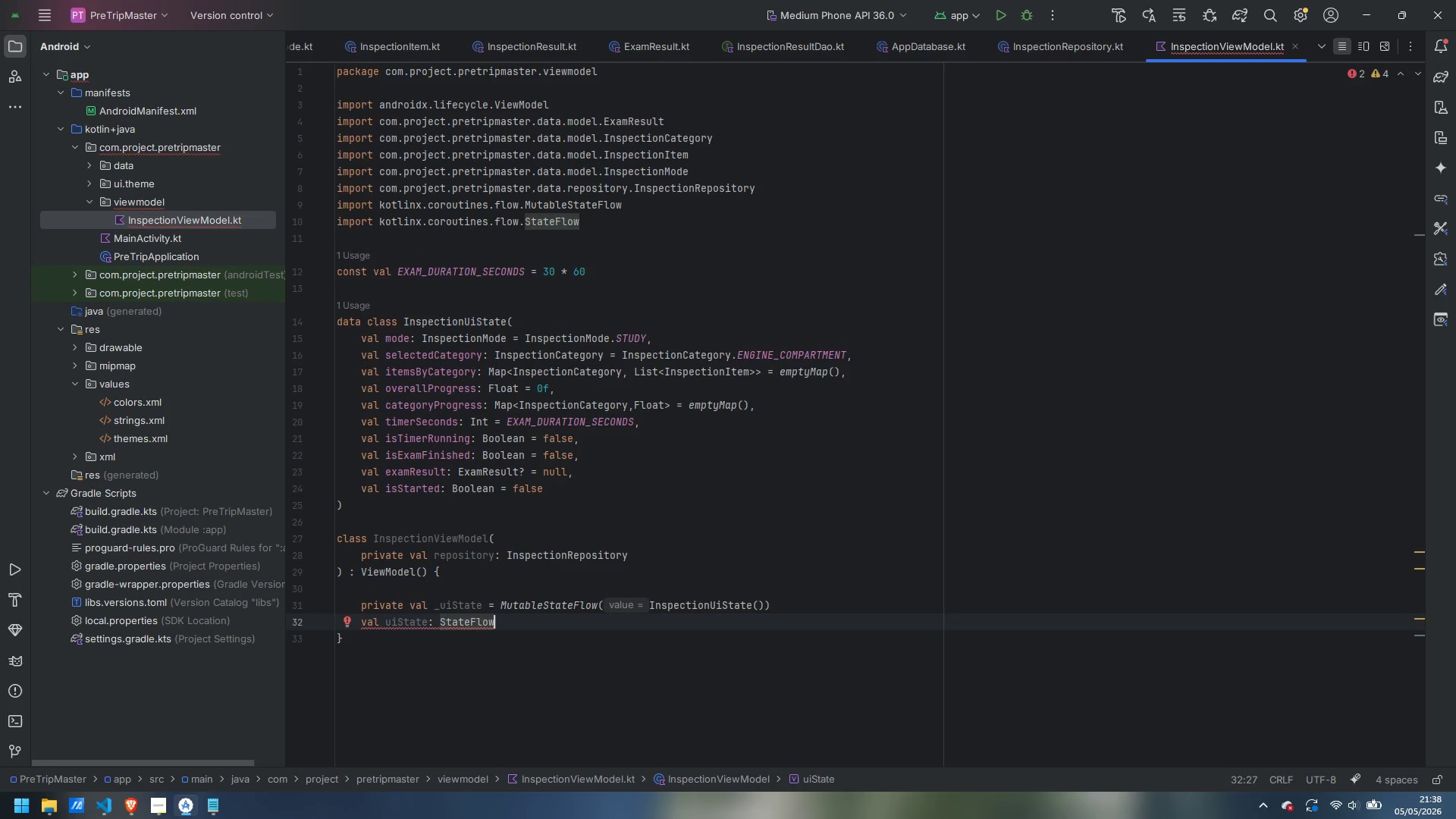 
type(<InspectionUiState)
 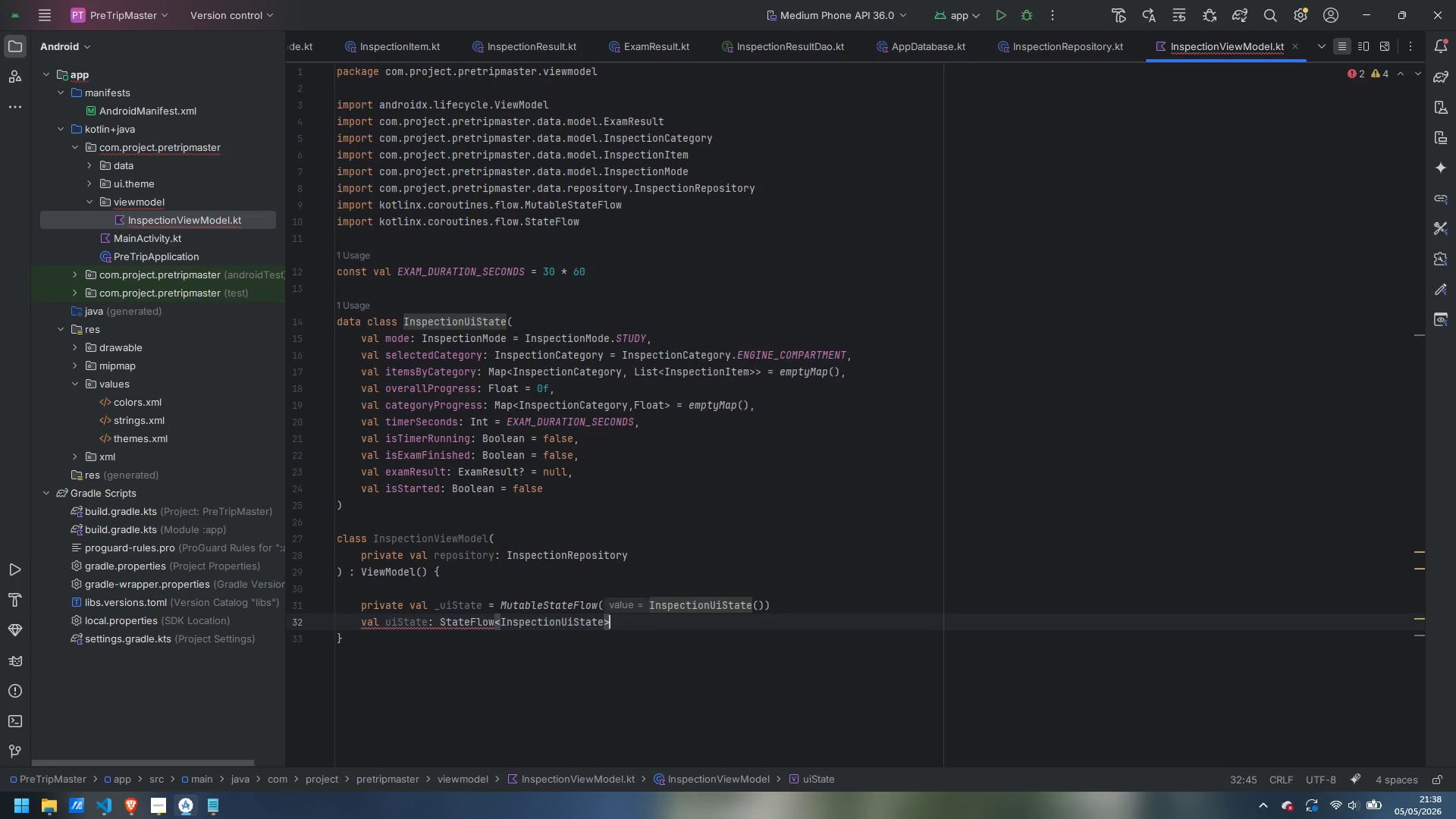 
 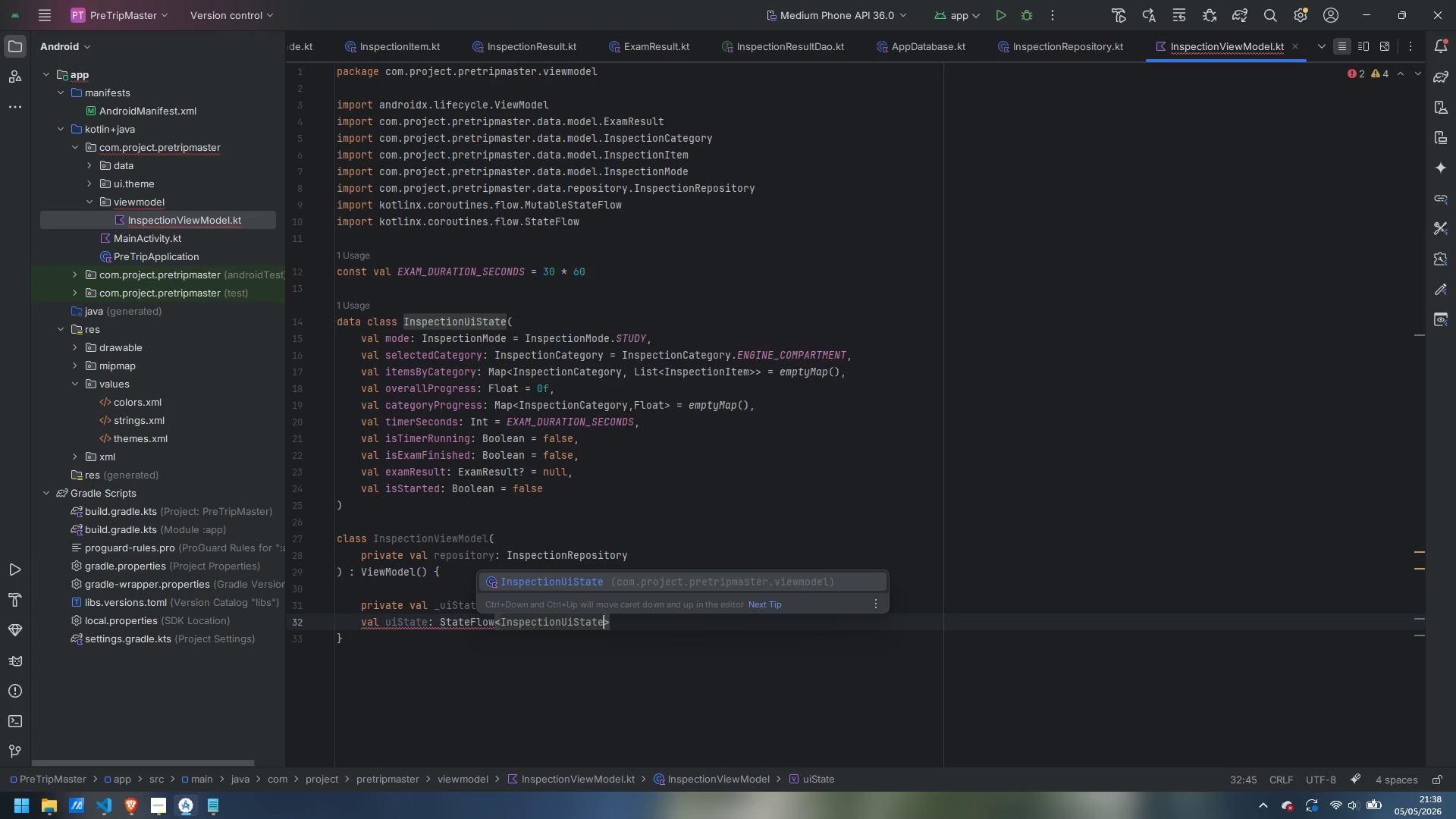 
key(ArrowRight)
 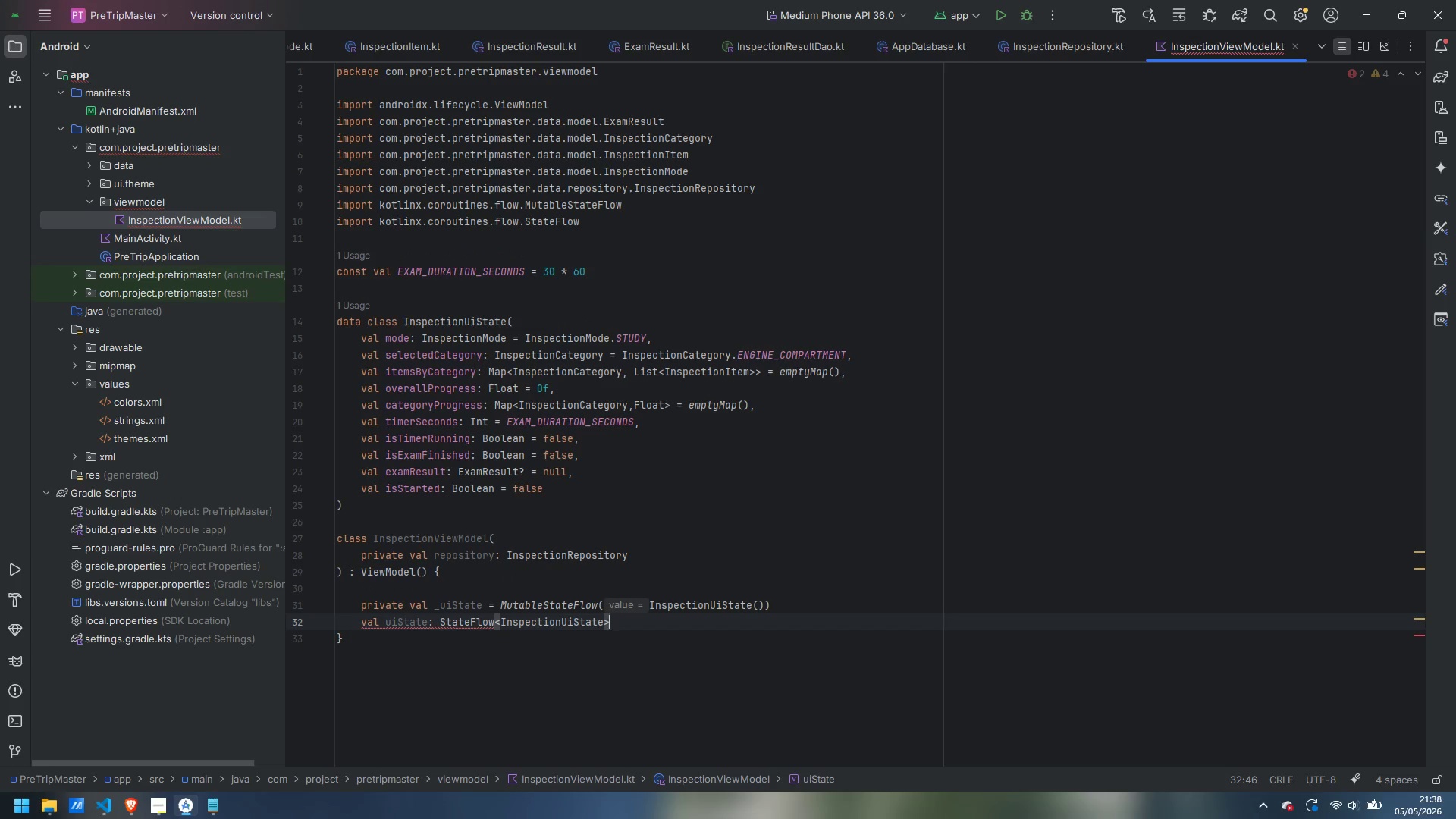 
type( = _uiState.asStateFlow())
 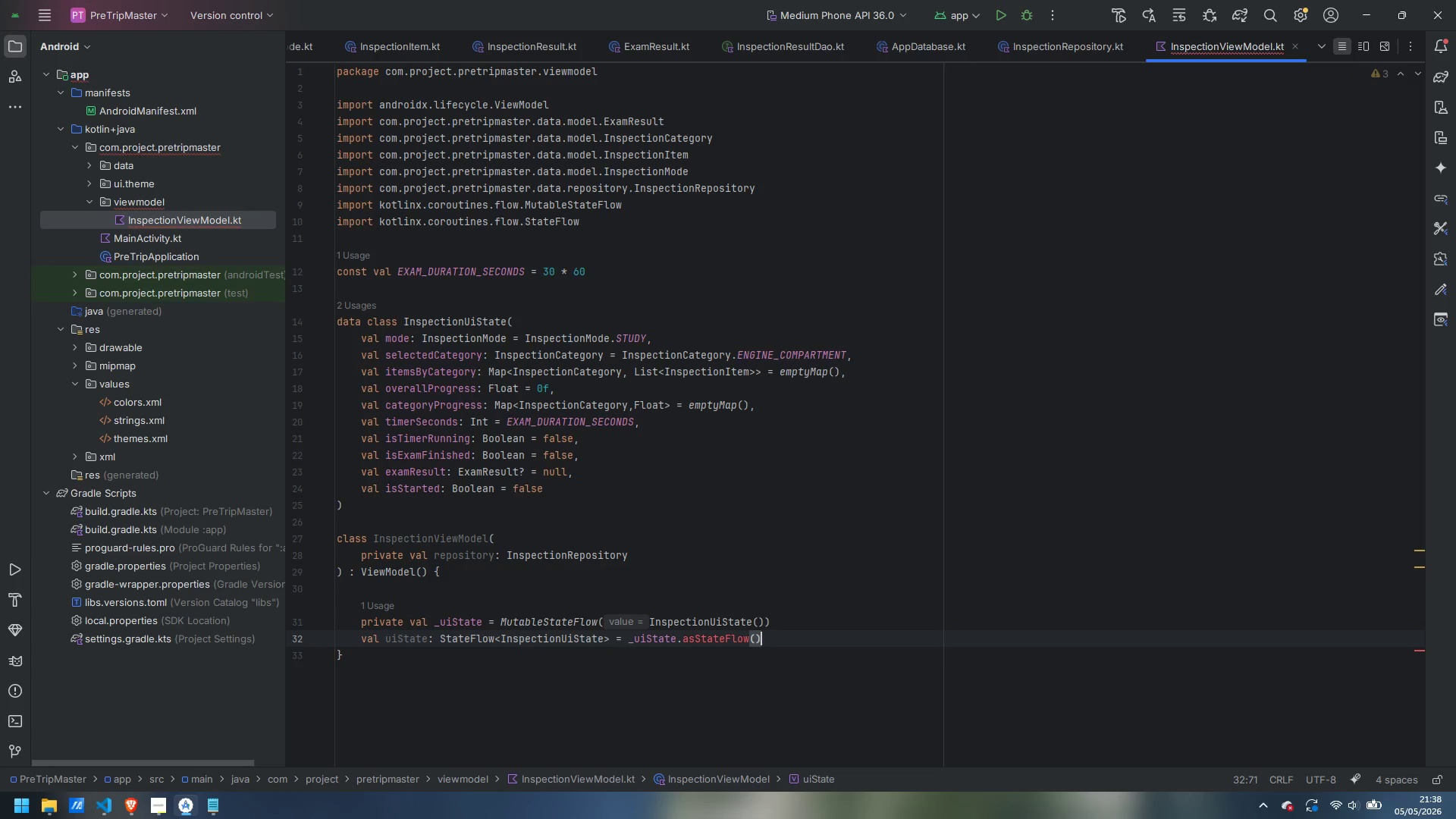 
key(Enter)
 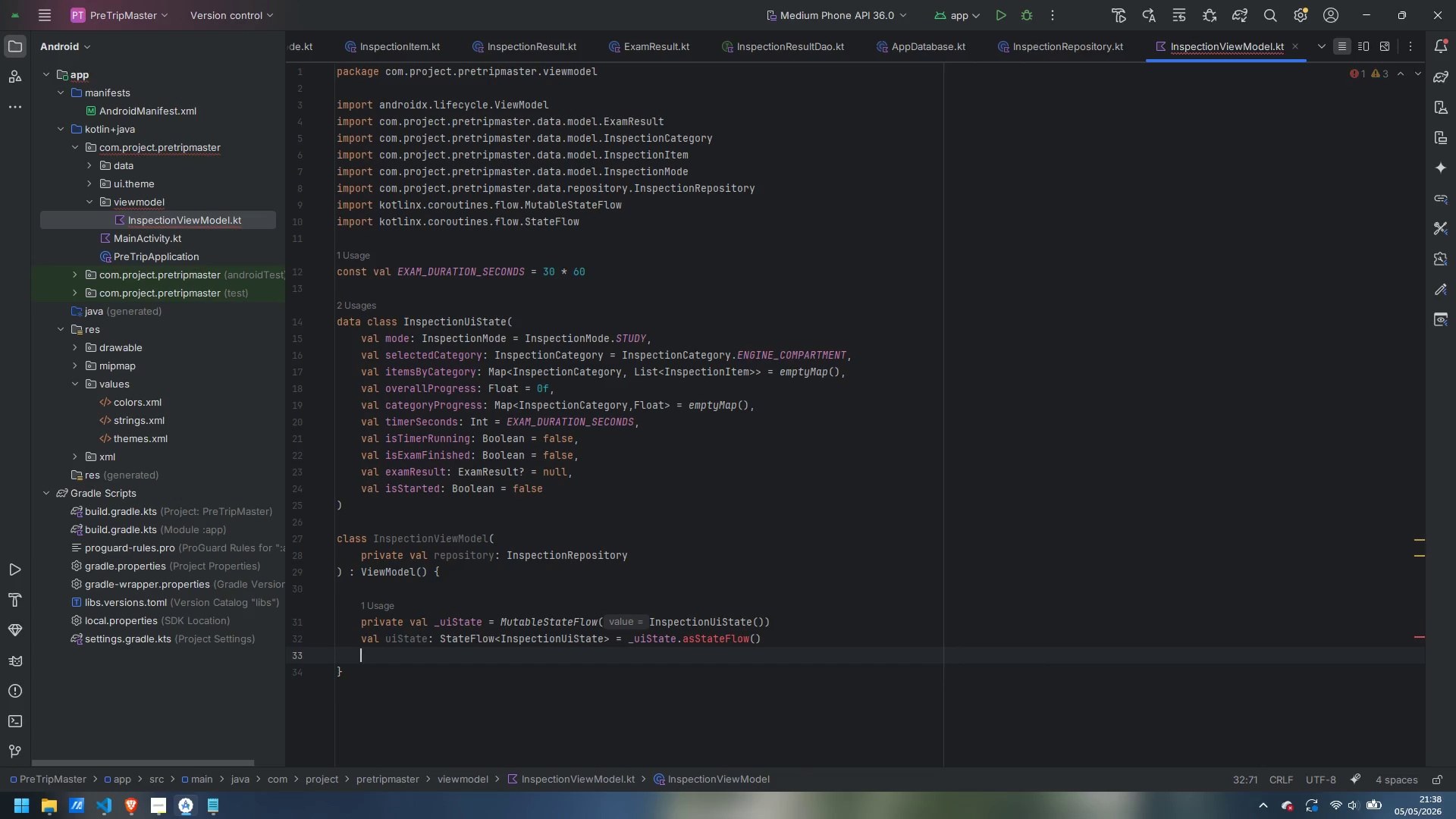 
key(Enter)
 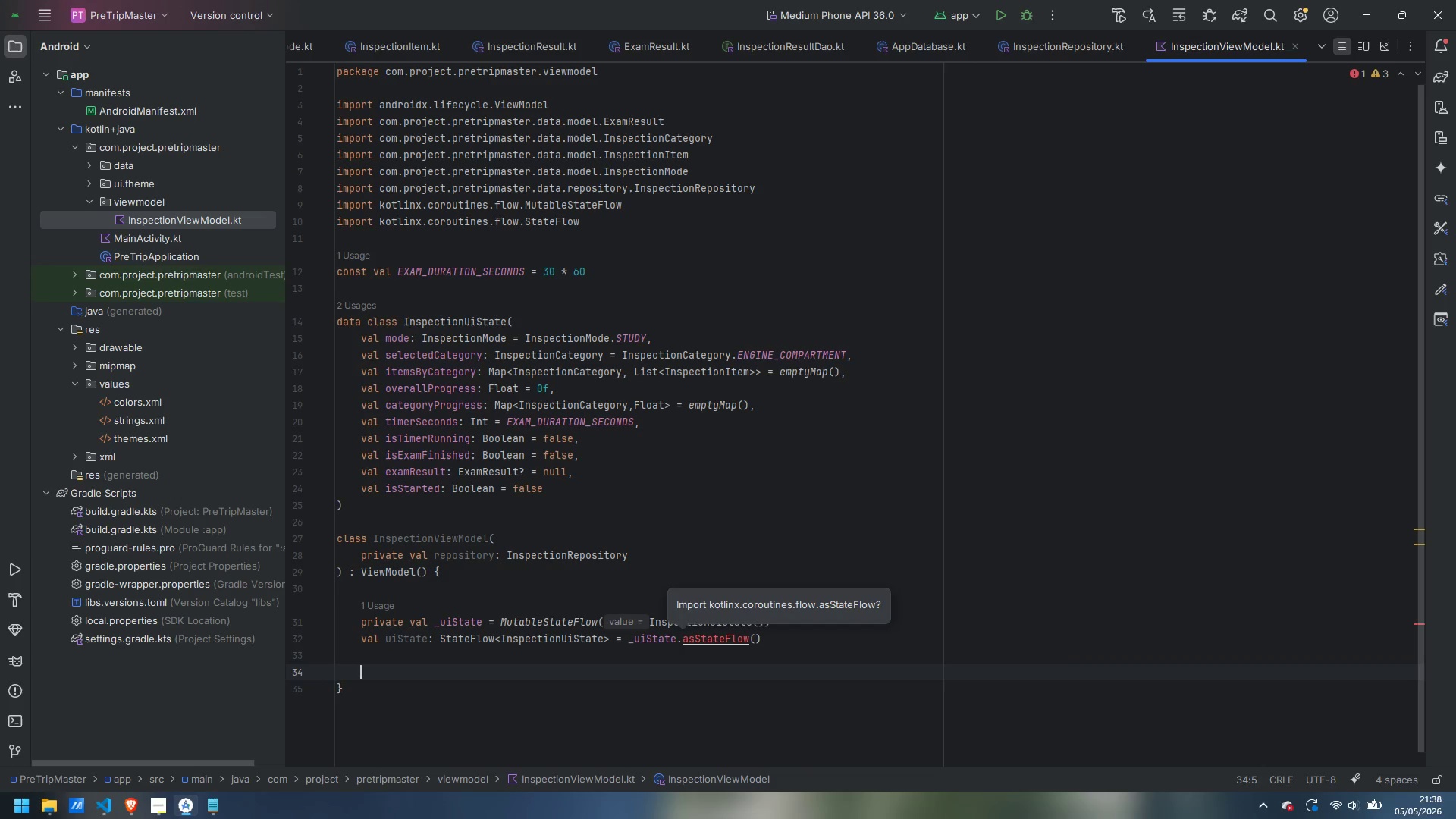 
hold_key(key=ControlLeft, duration=0.48)
 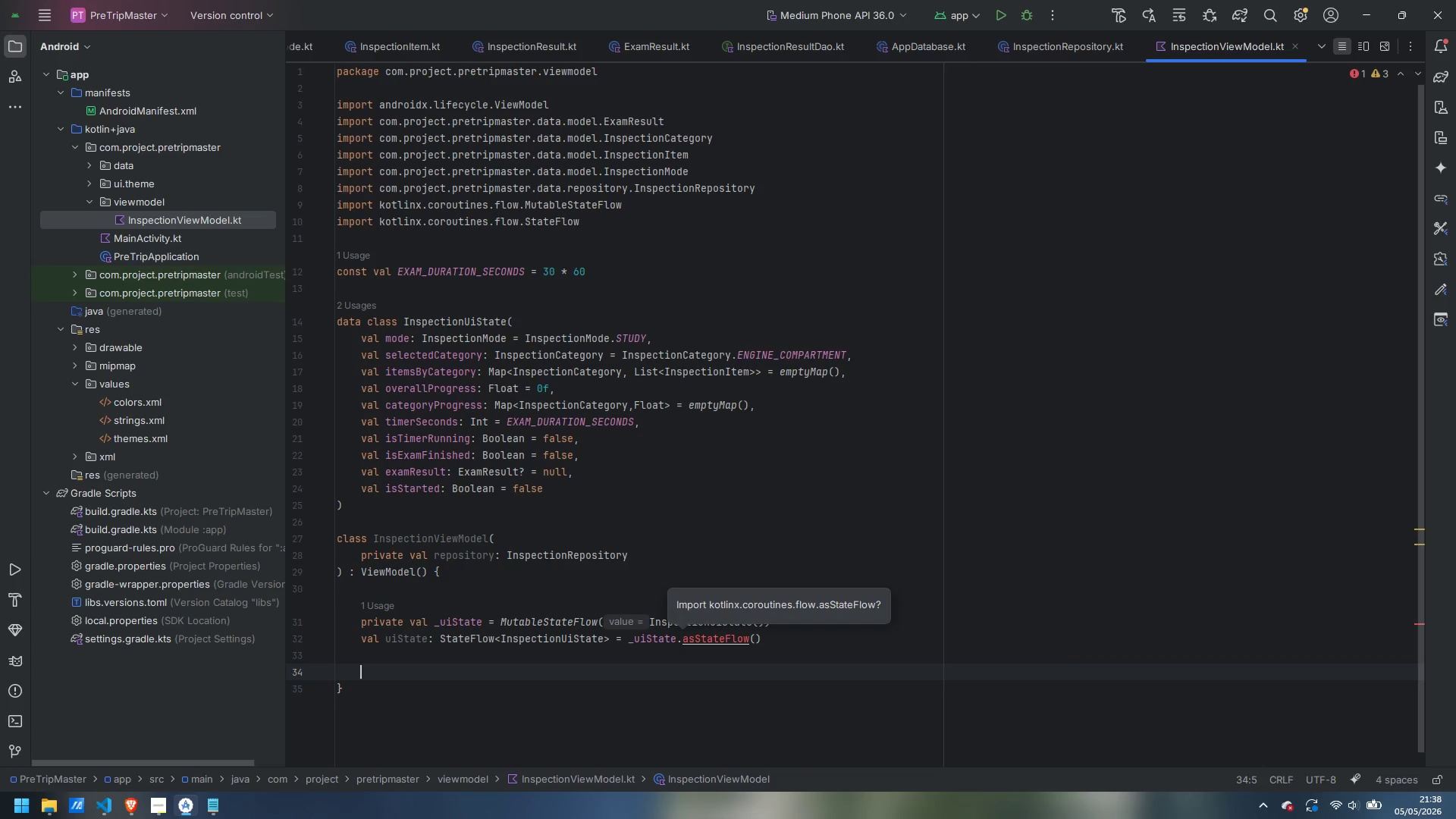 
key(Alt+Enter)
 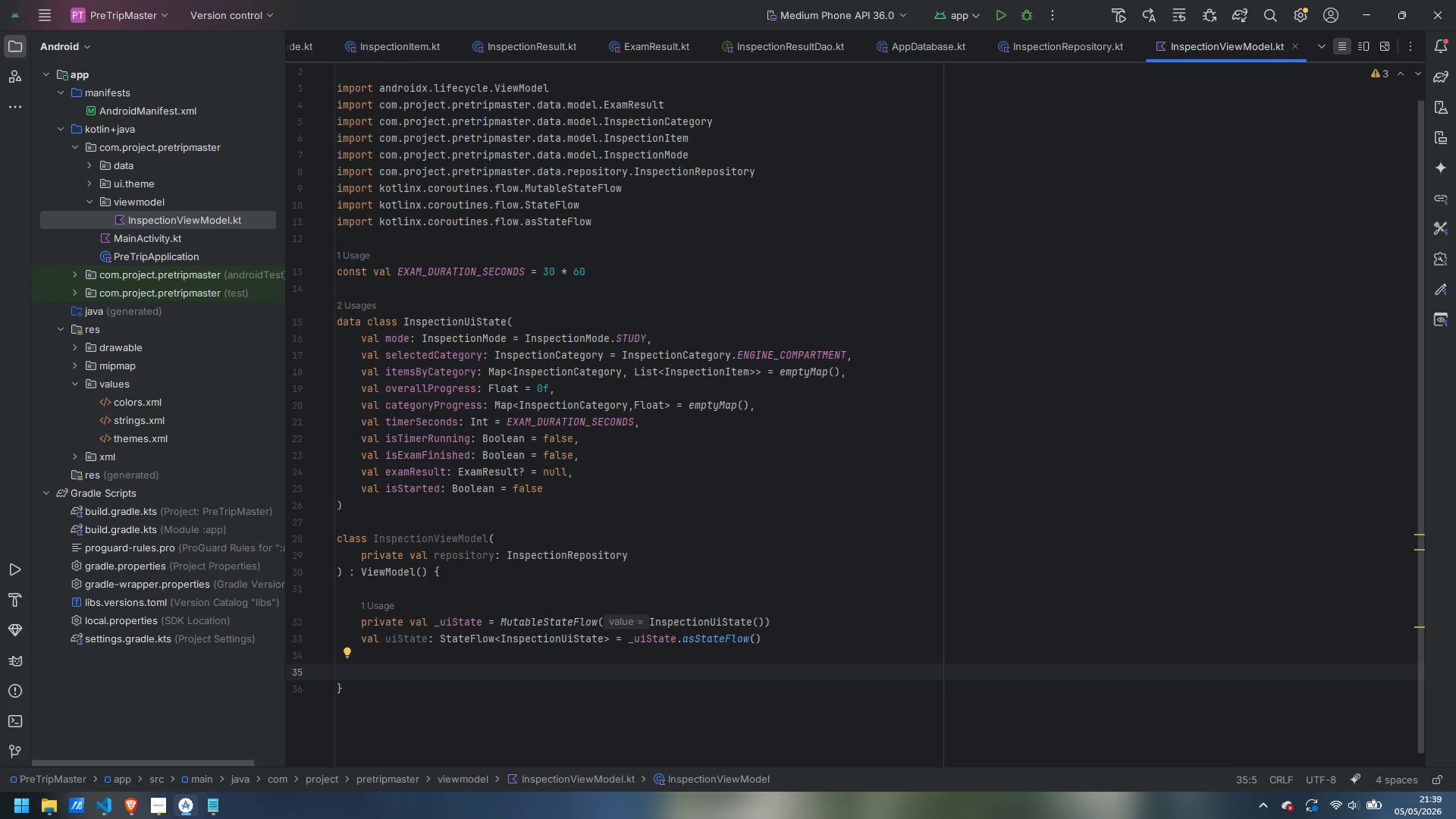 
type(val )
 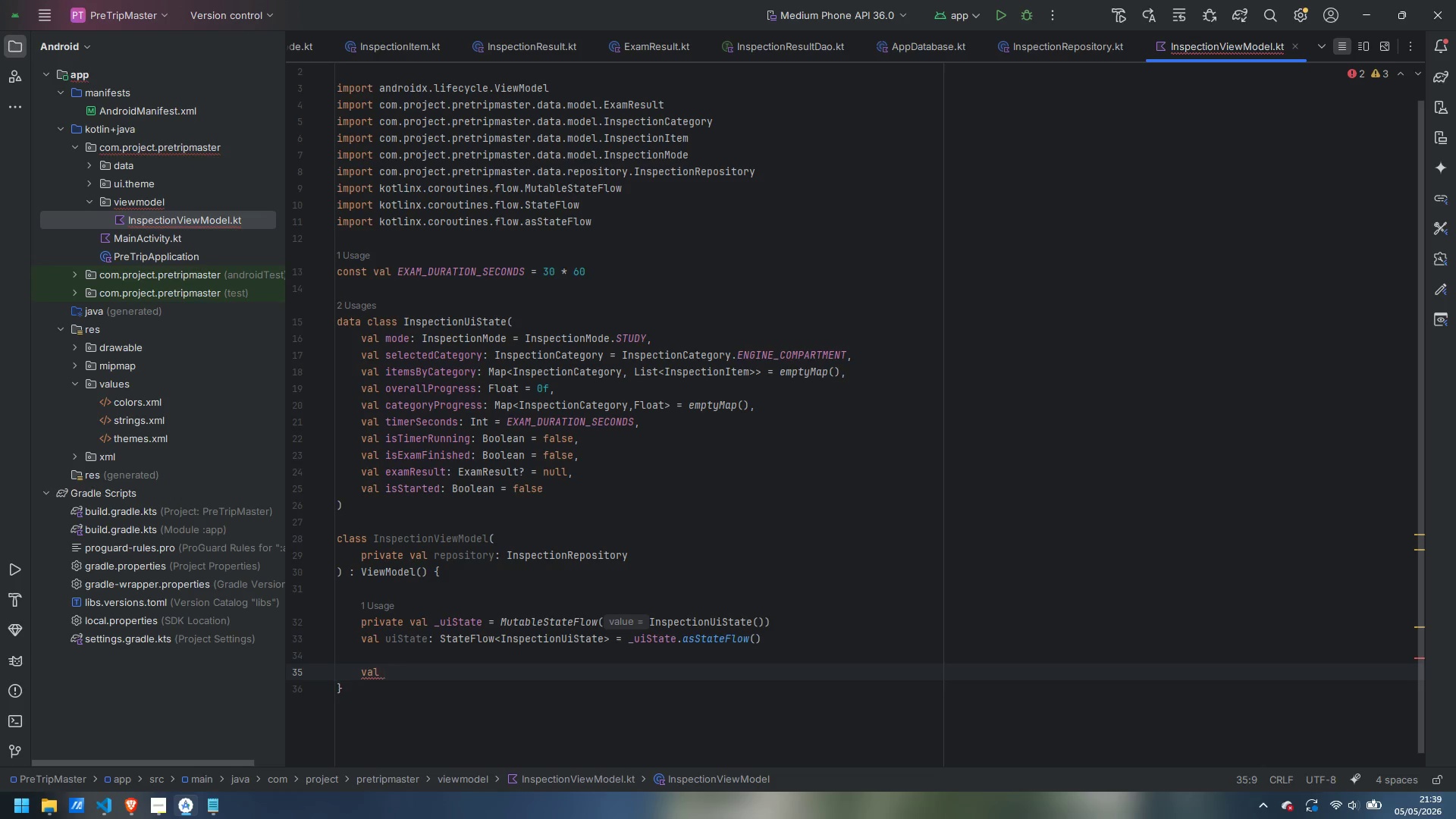 
wait(7.25)
 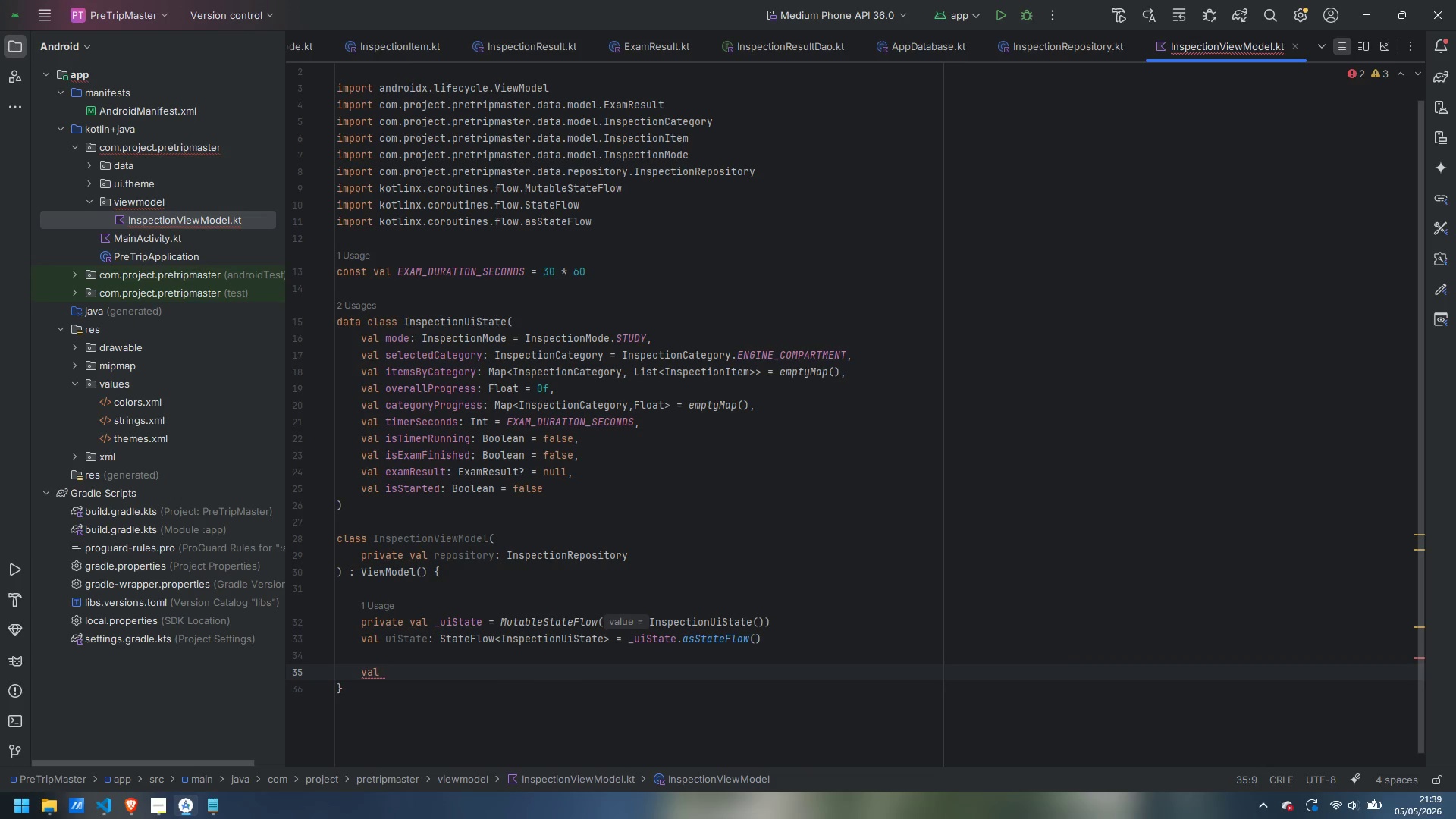 
type(lst)
 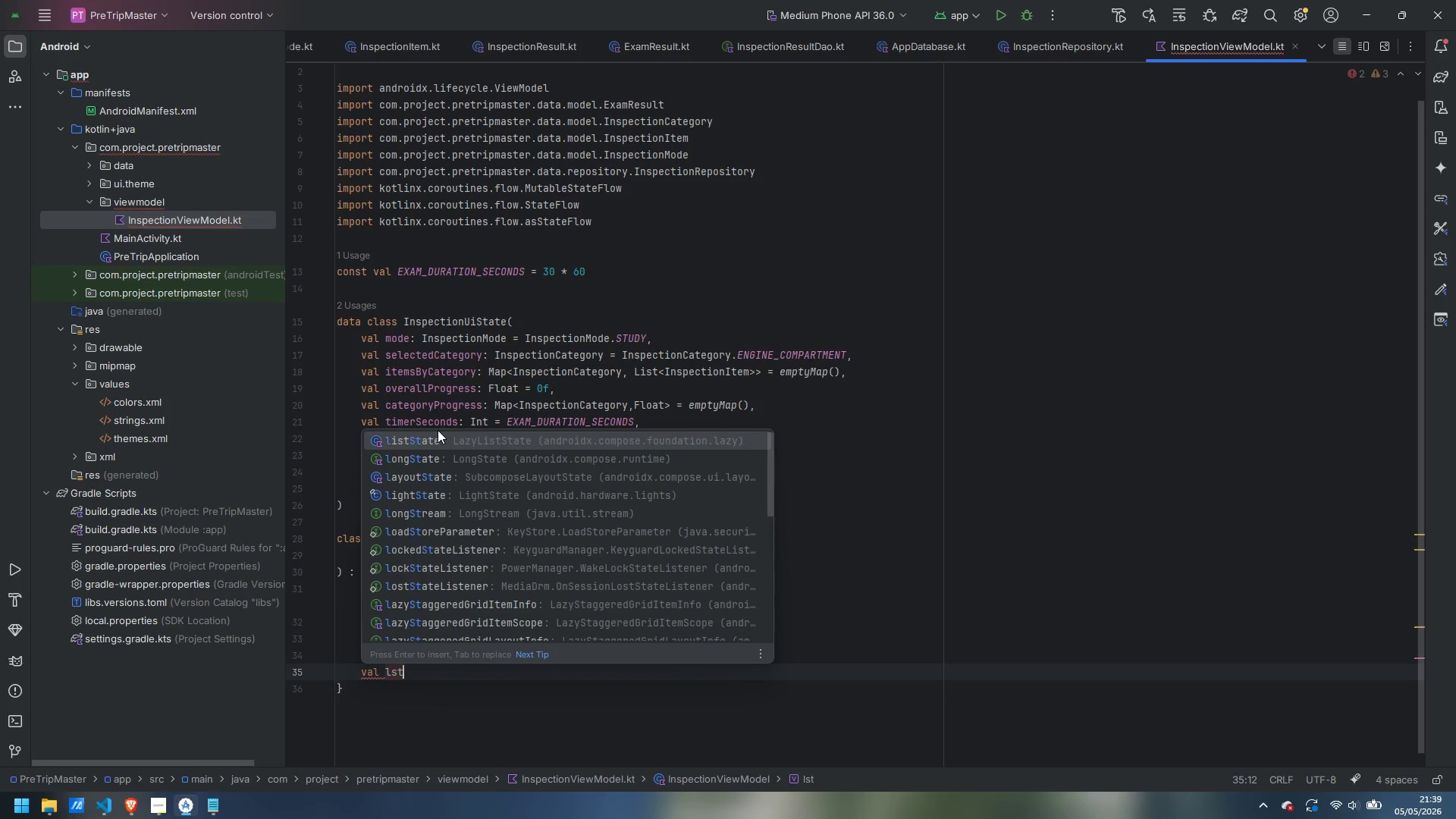 
key(ArrowLeft)
 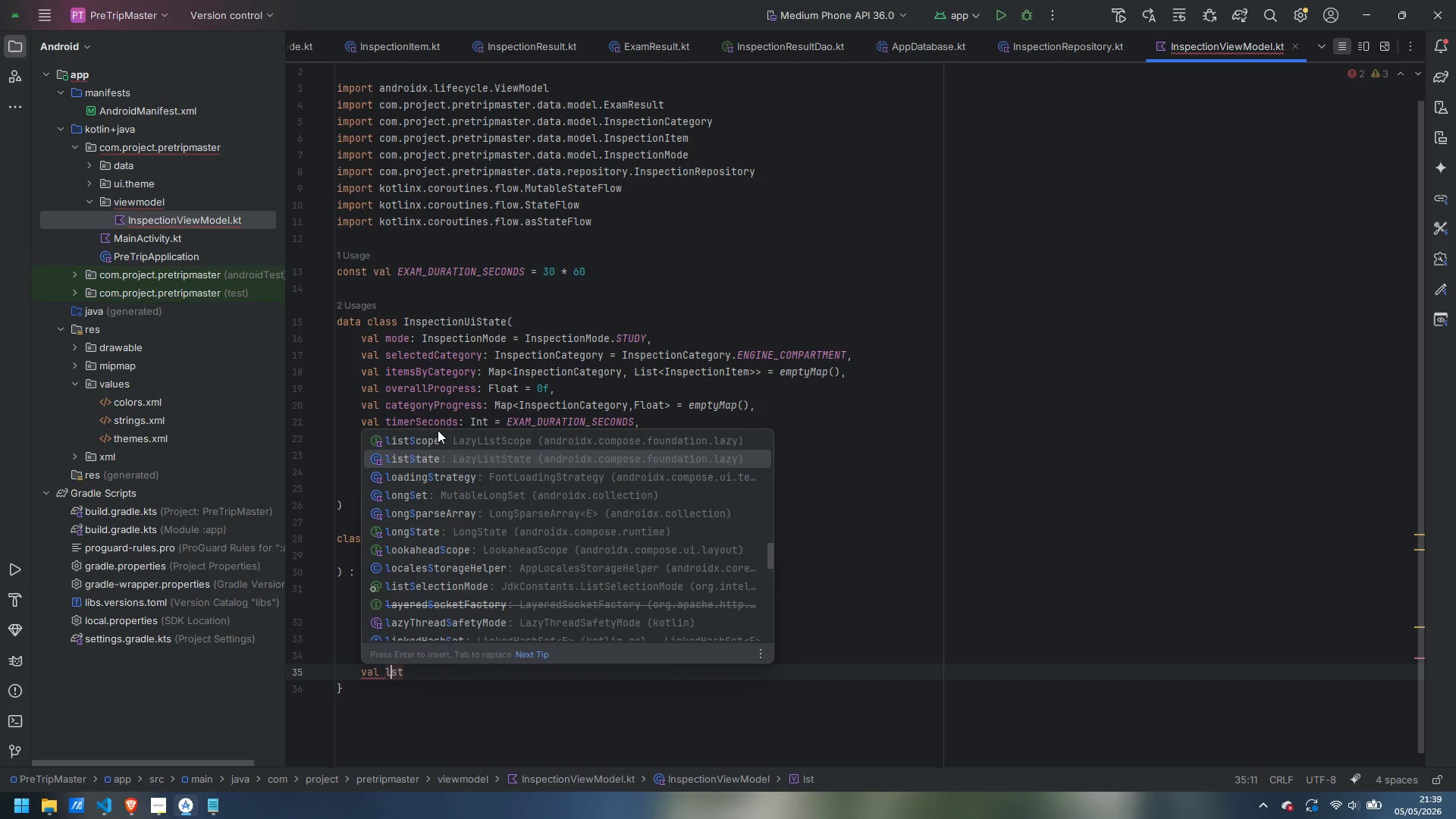 
key(ArrowLeft)
 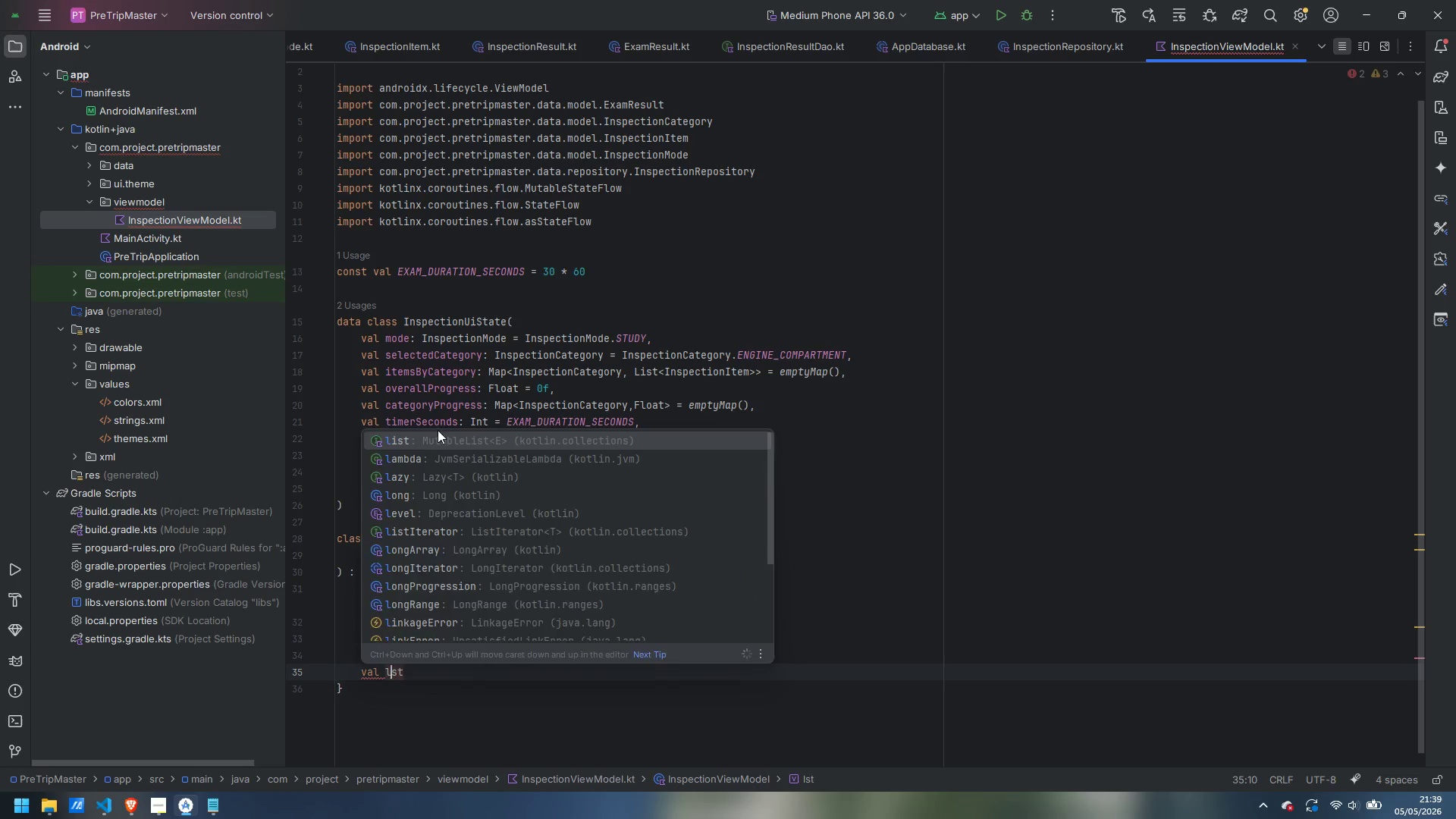 
key(A)
 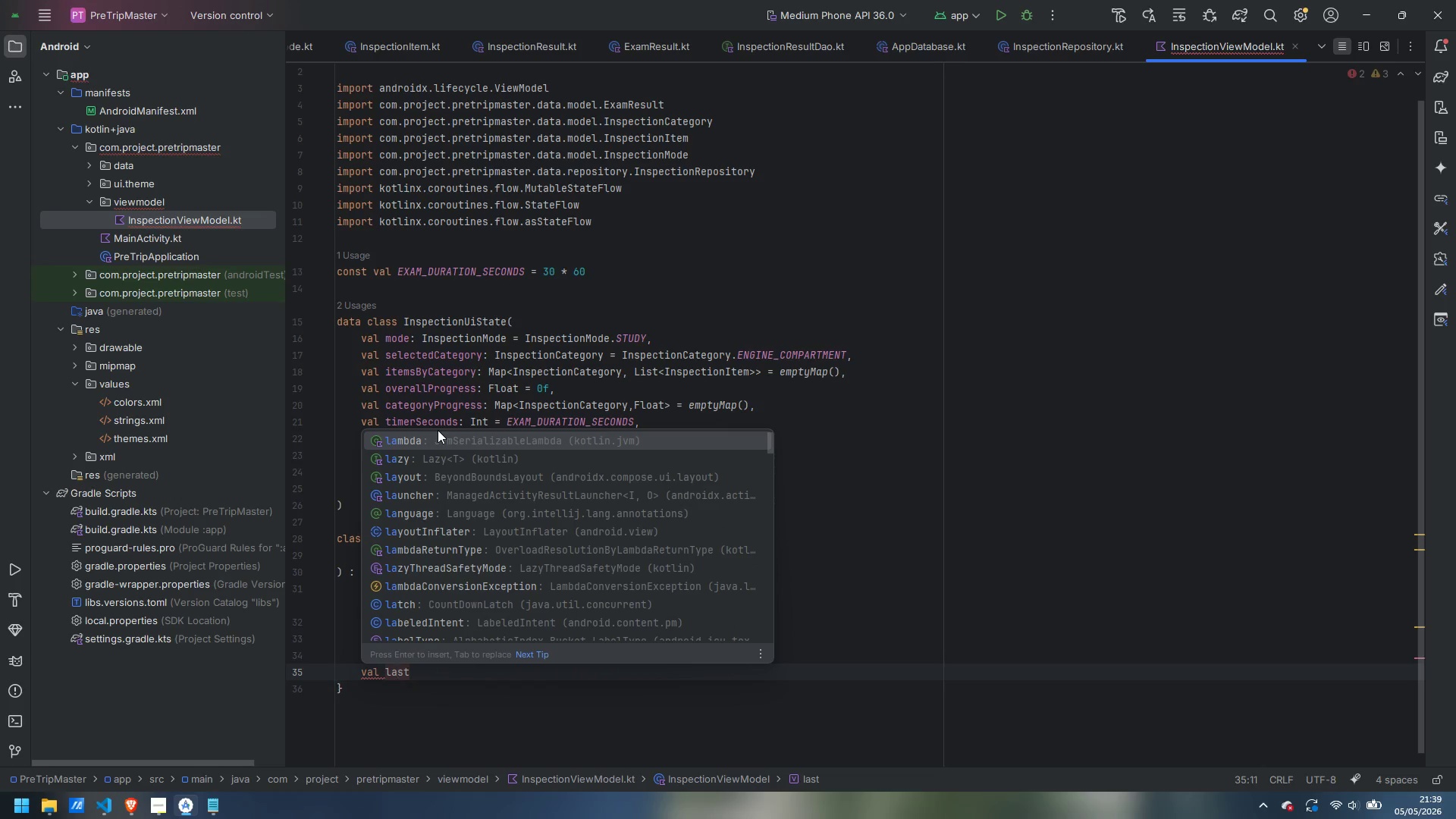 
key(ArrowRight)
 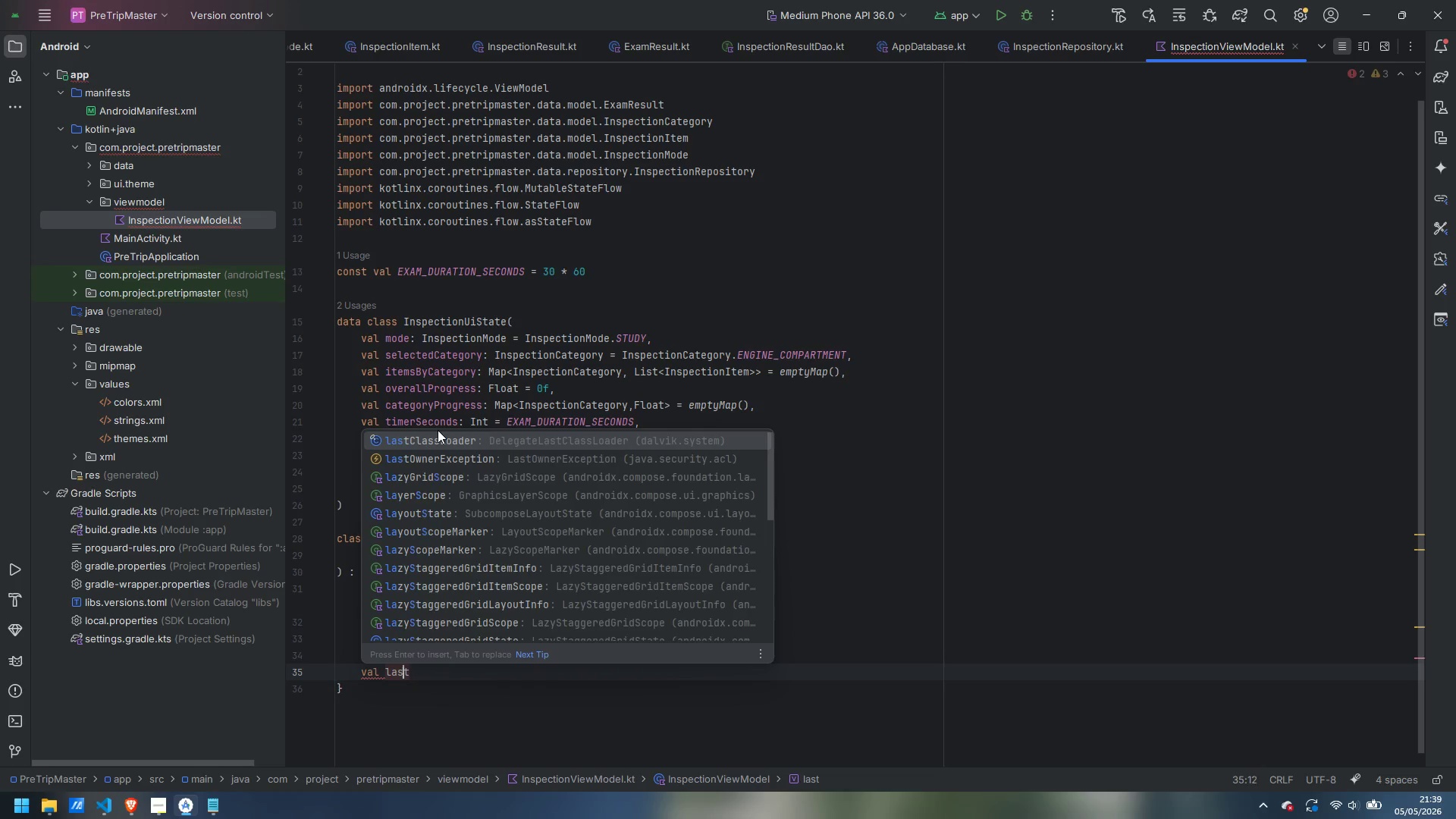 
key(ArrowRight)
 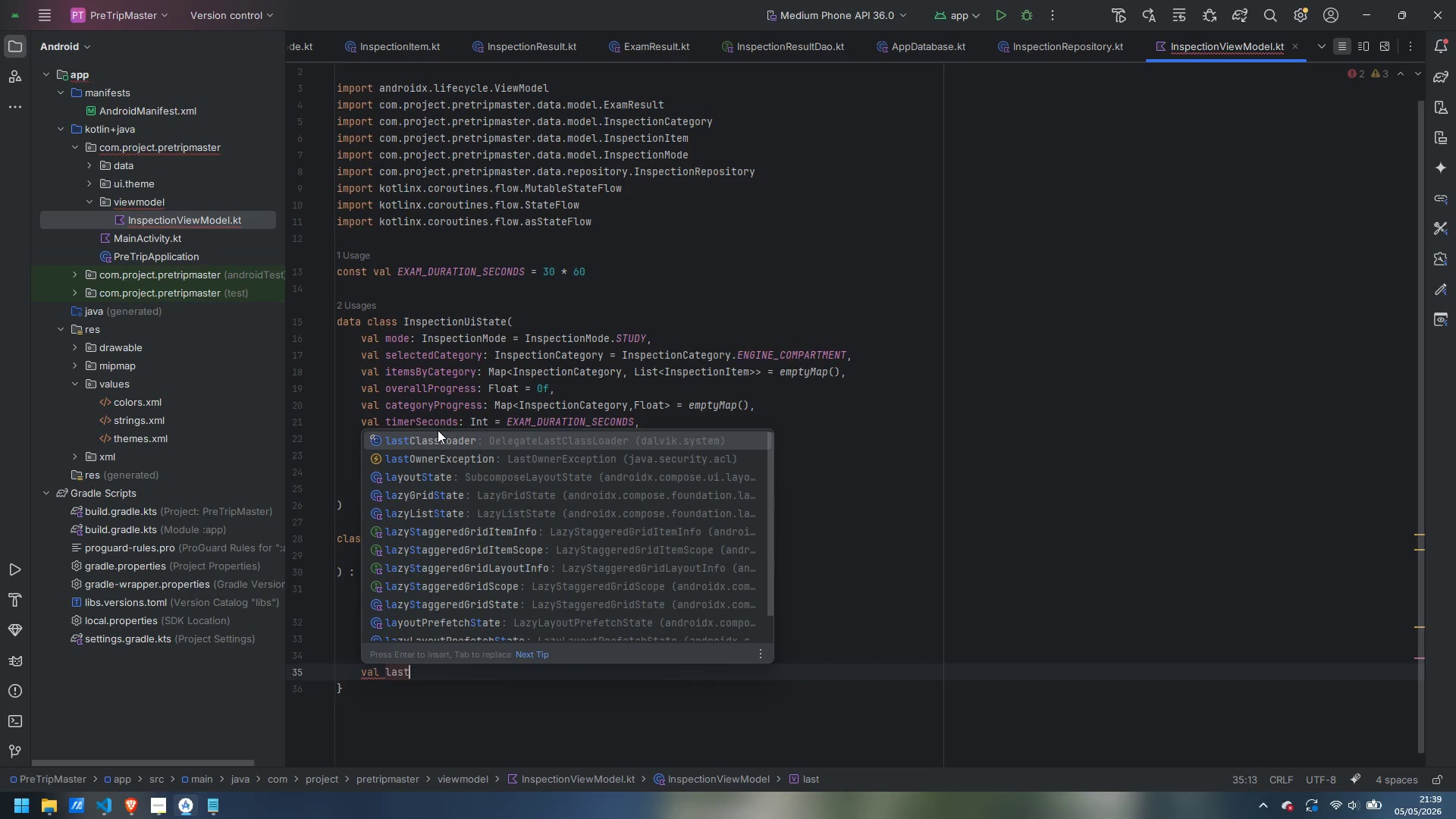 
wait(14.55)
 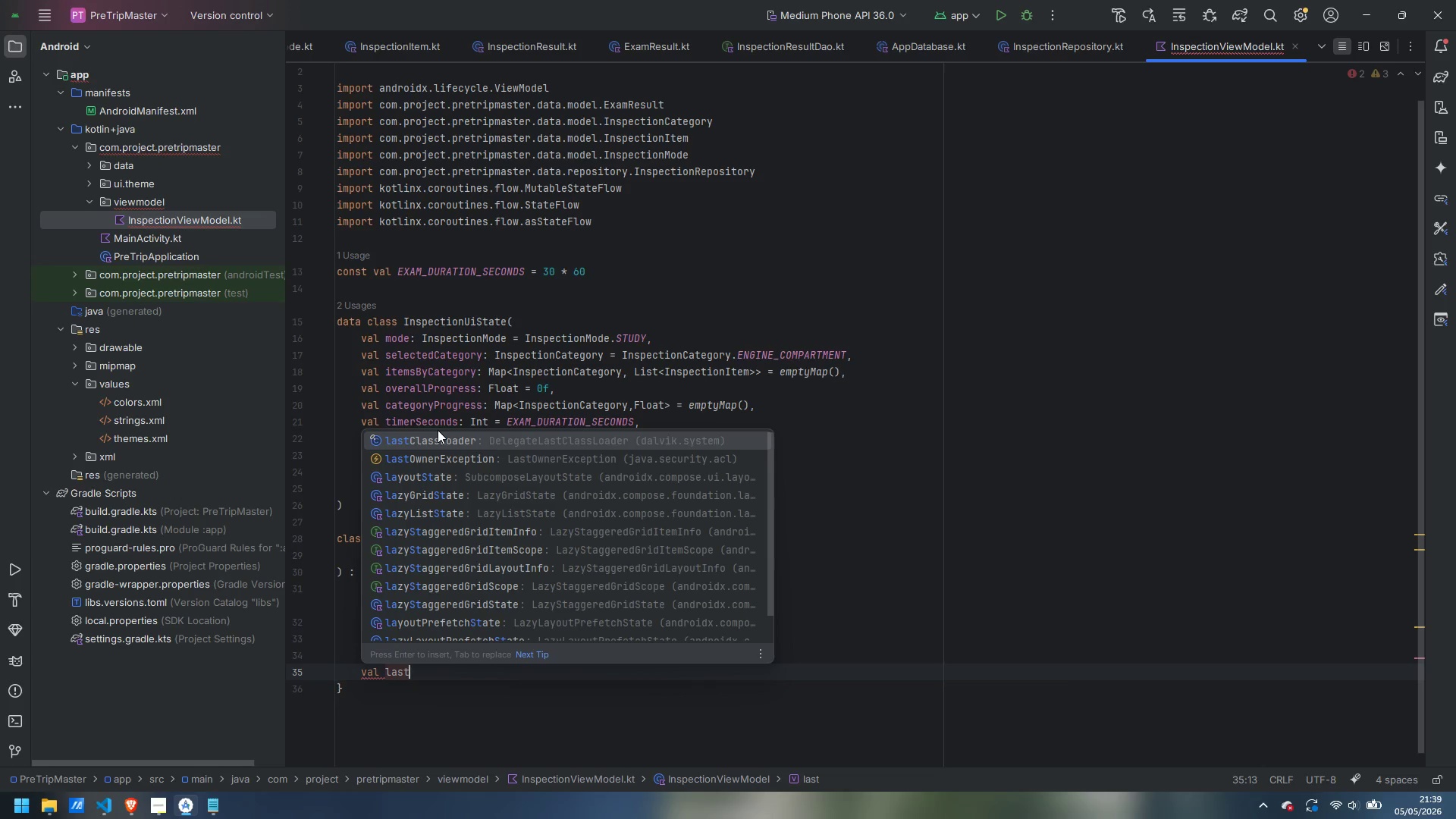 
type(Result )
key(Backspace)
type(: StateFlow)
 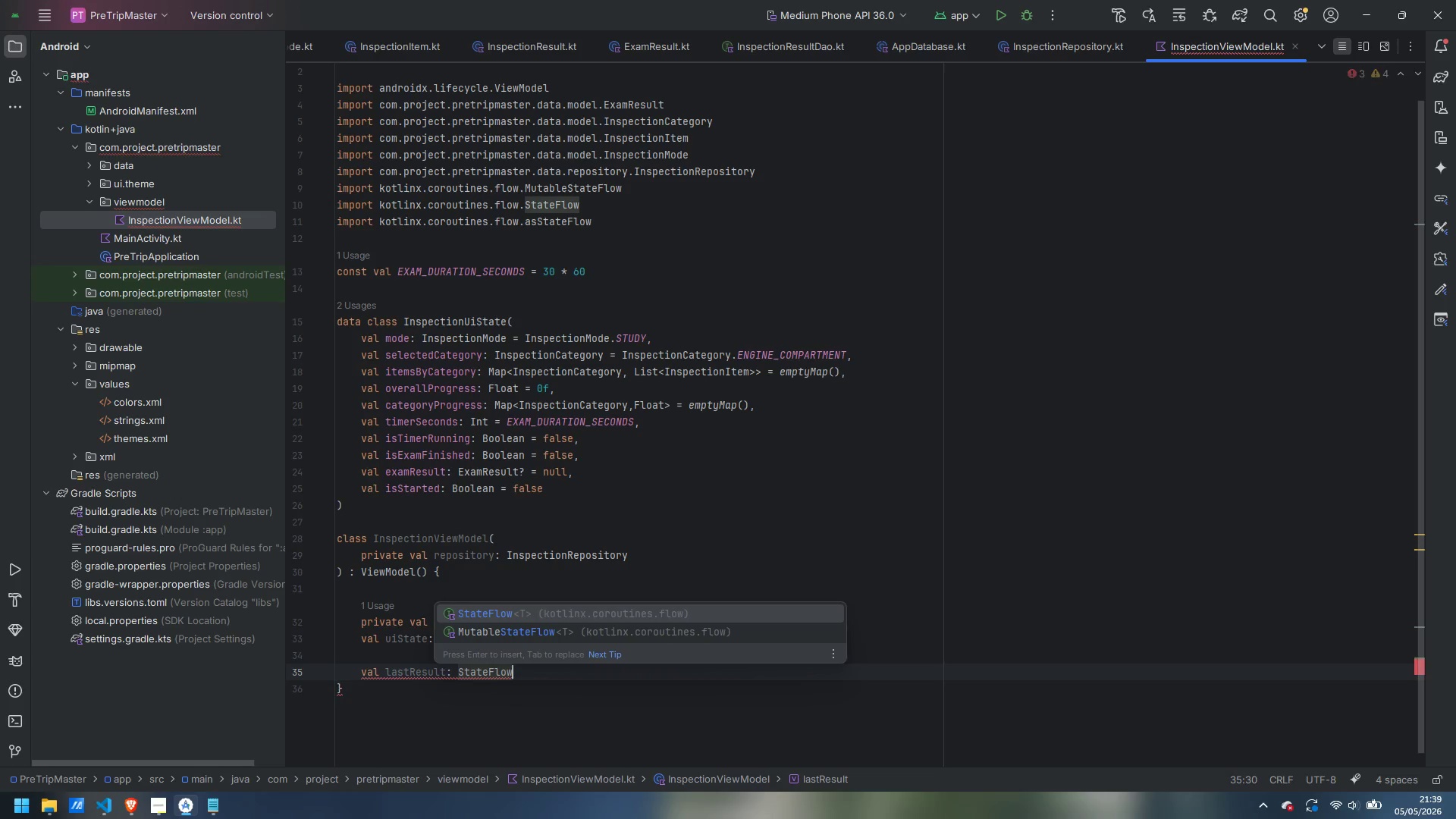 
key(Enter)
 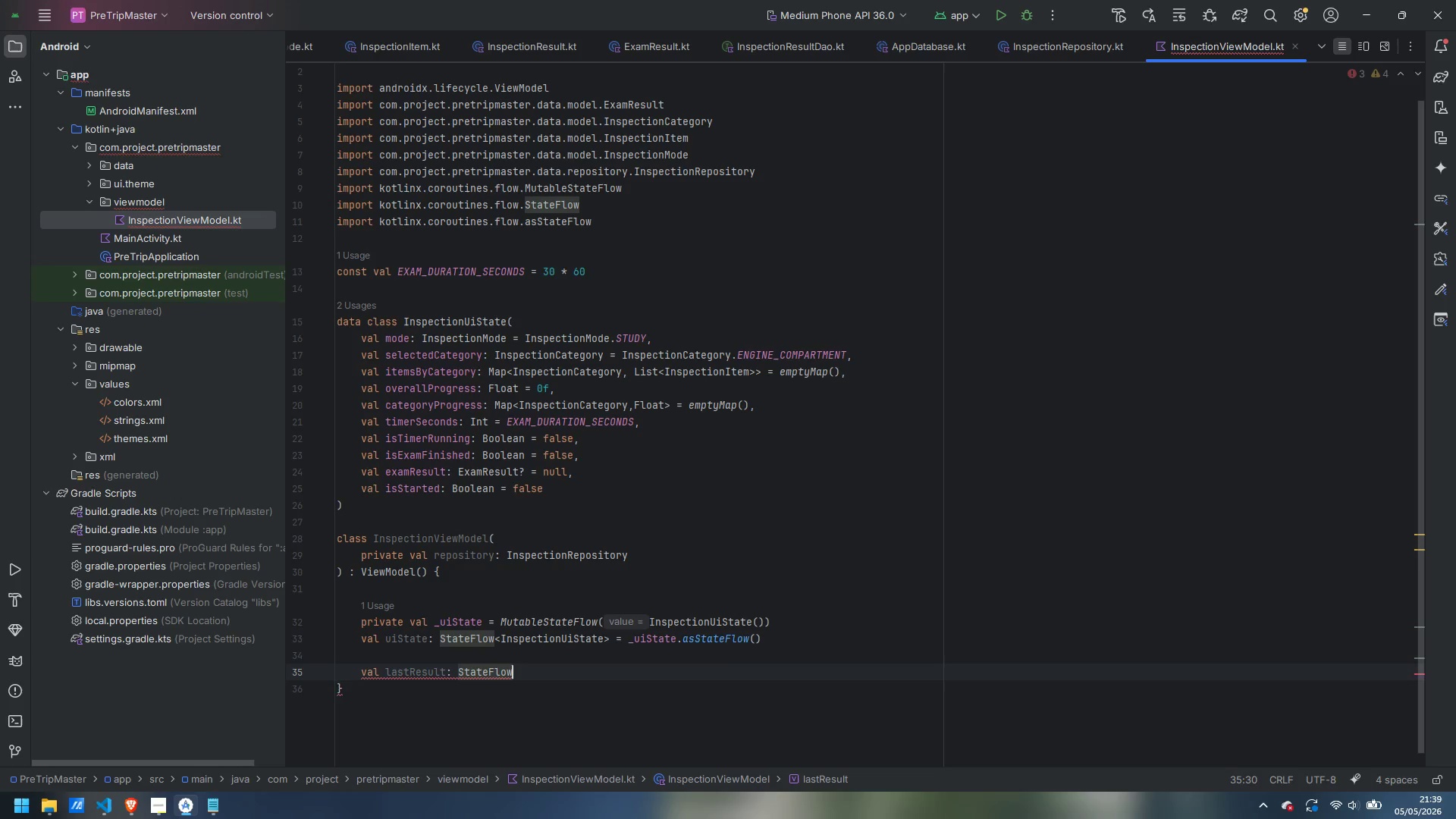 
type(<InspectionResult?)
 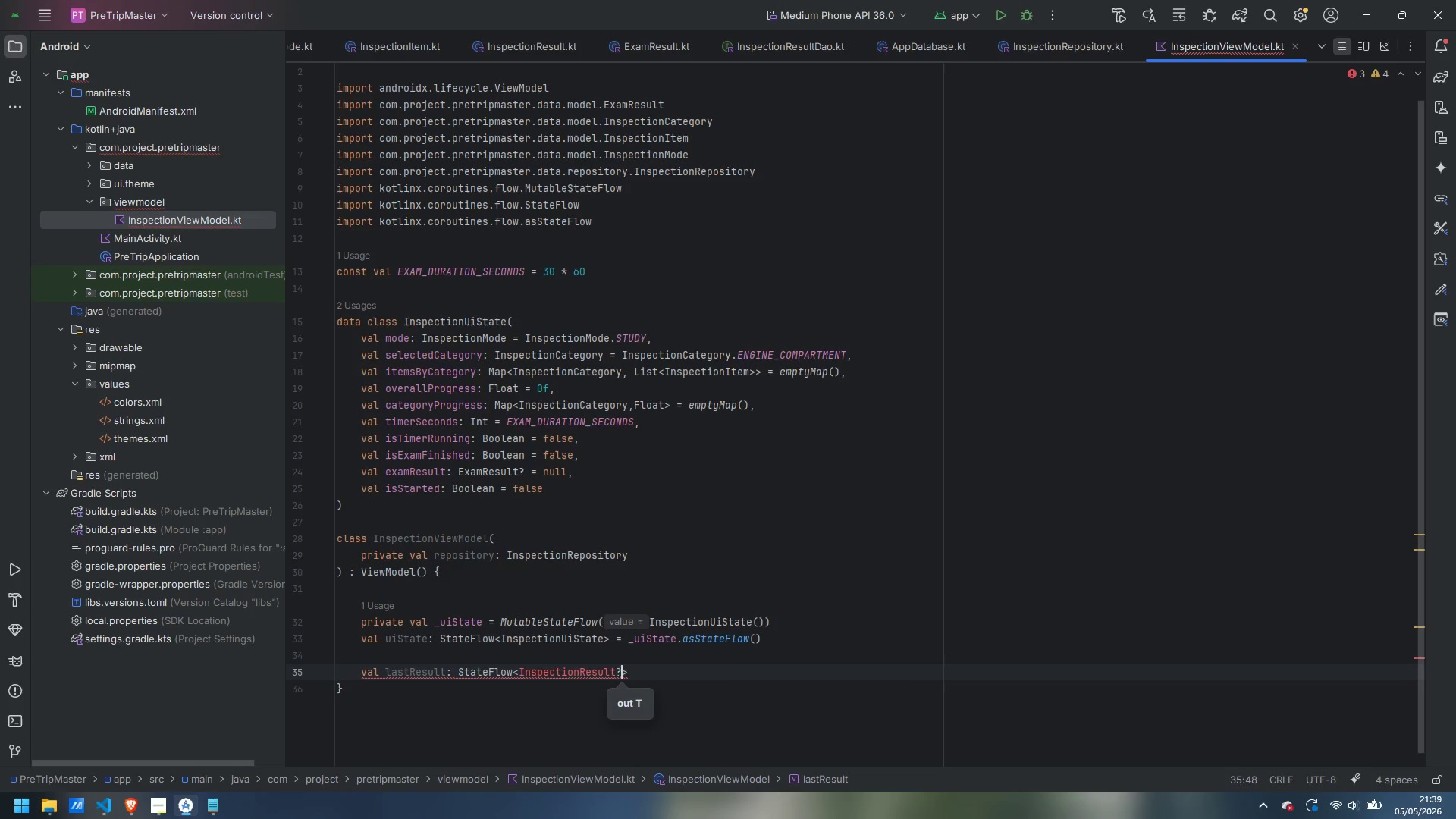 
key(ArrowRight)
 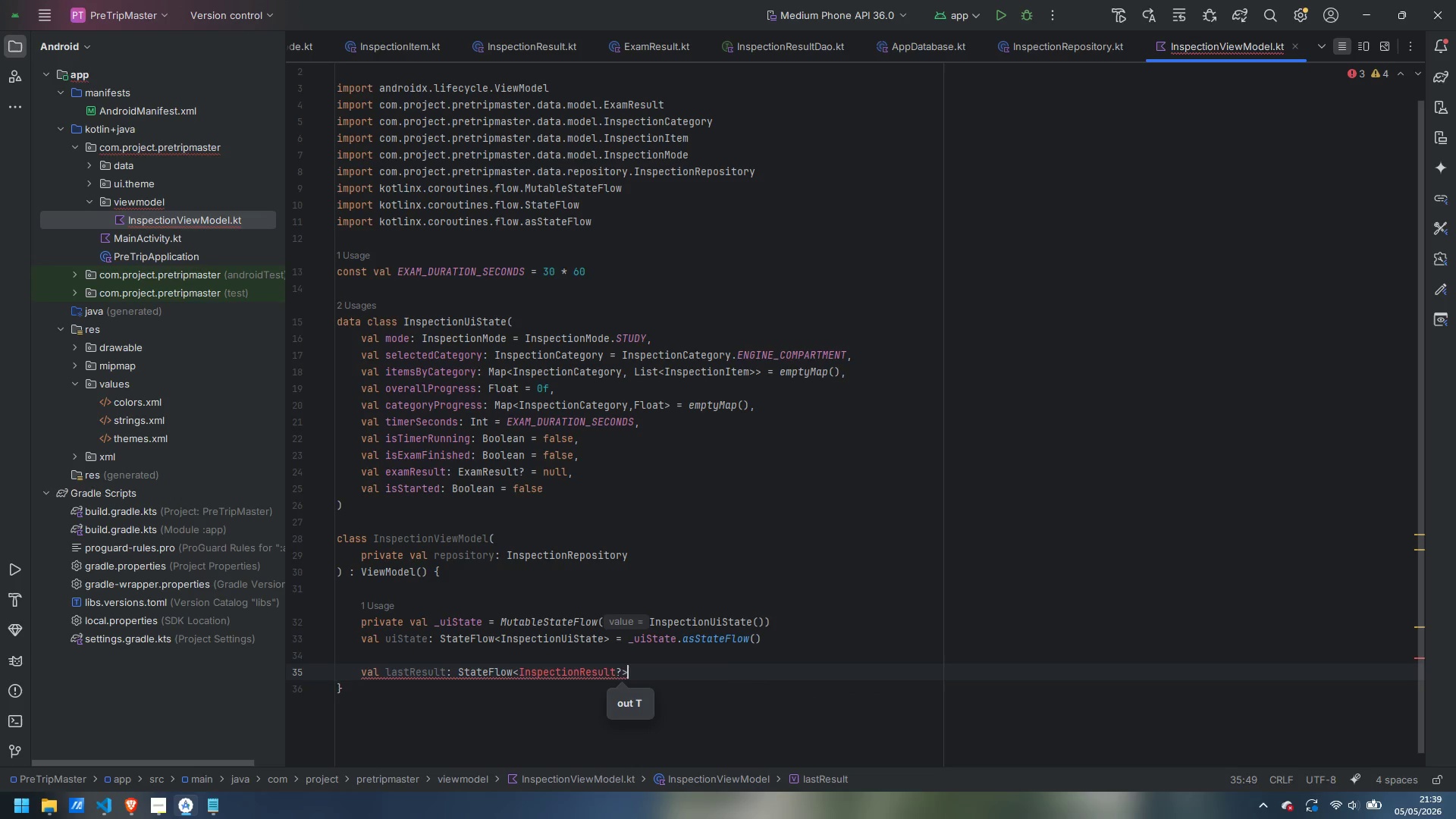 
key(Space)
 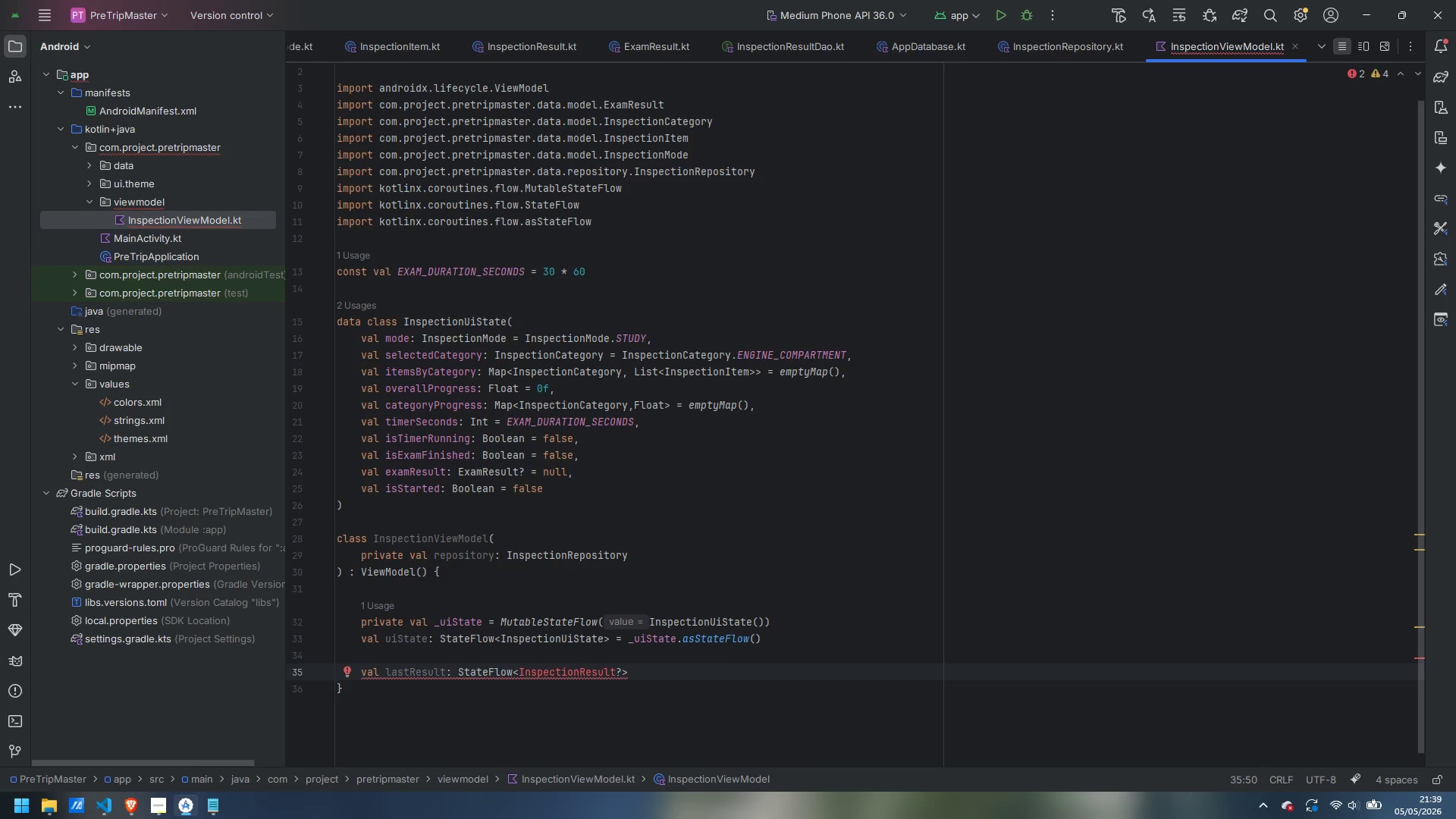 
wait(5.14)
 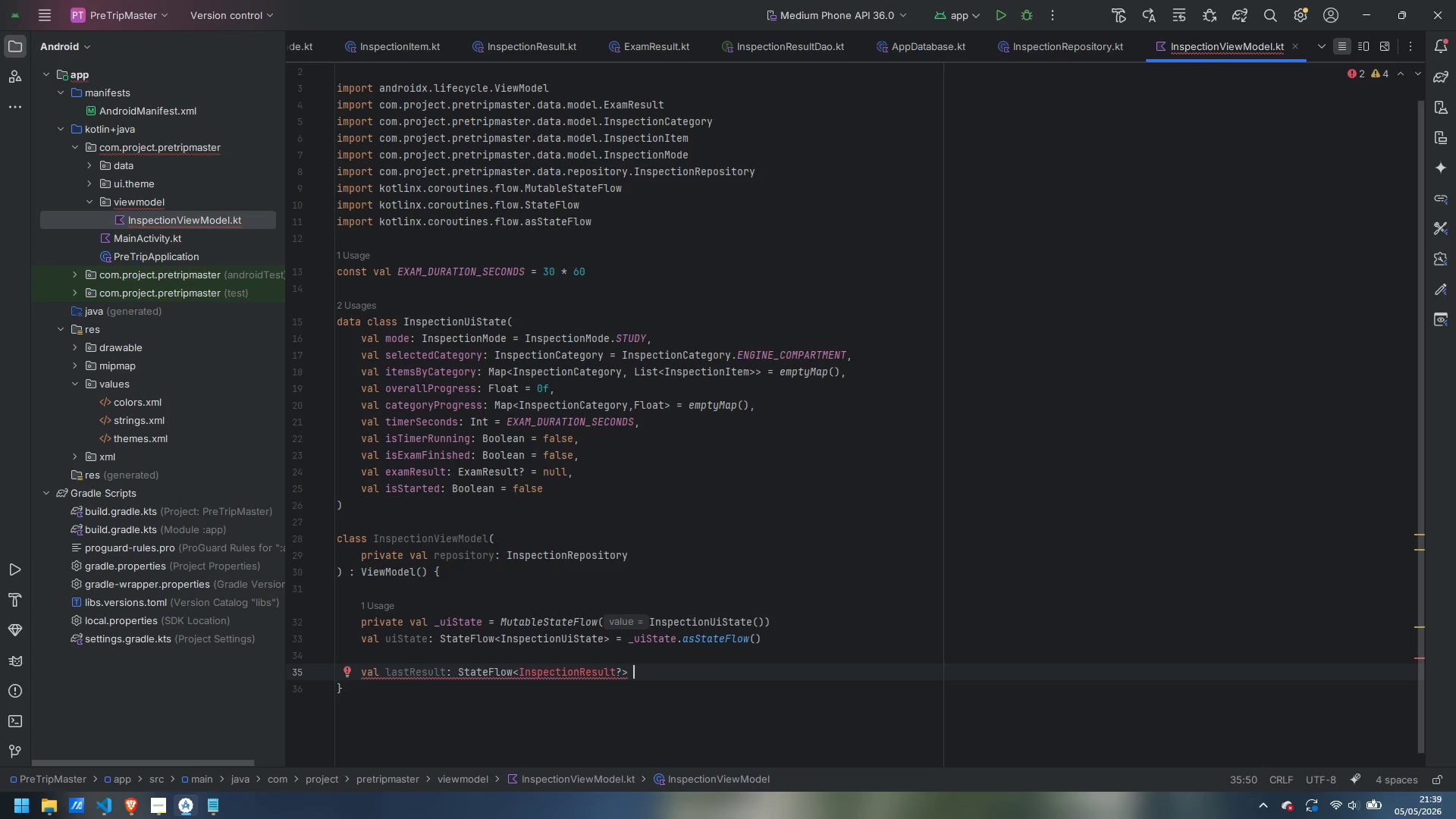 
type(= repositr)
key(Backspace)
type(ory.getLastResulkt)
key(Backspace)
key(Backspace)
type(t())
 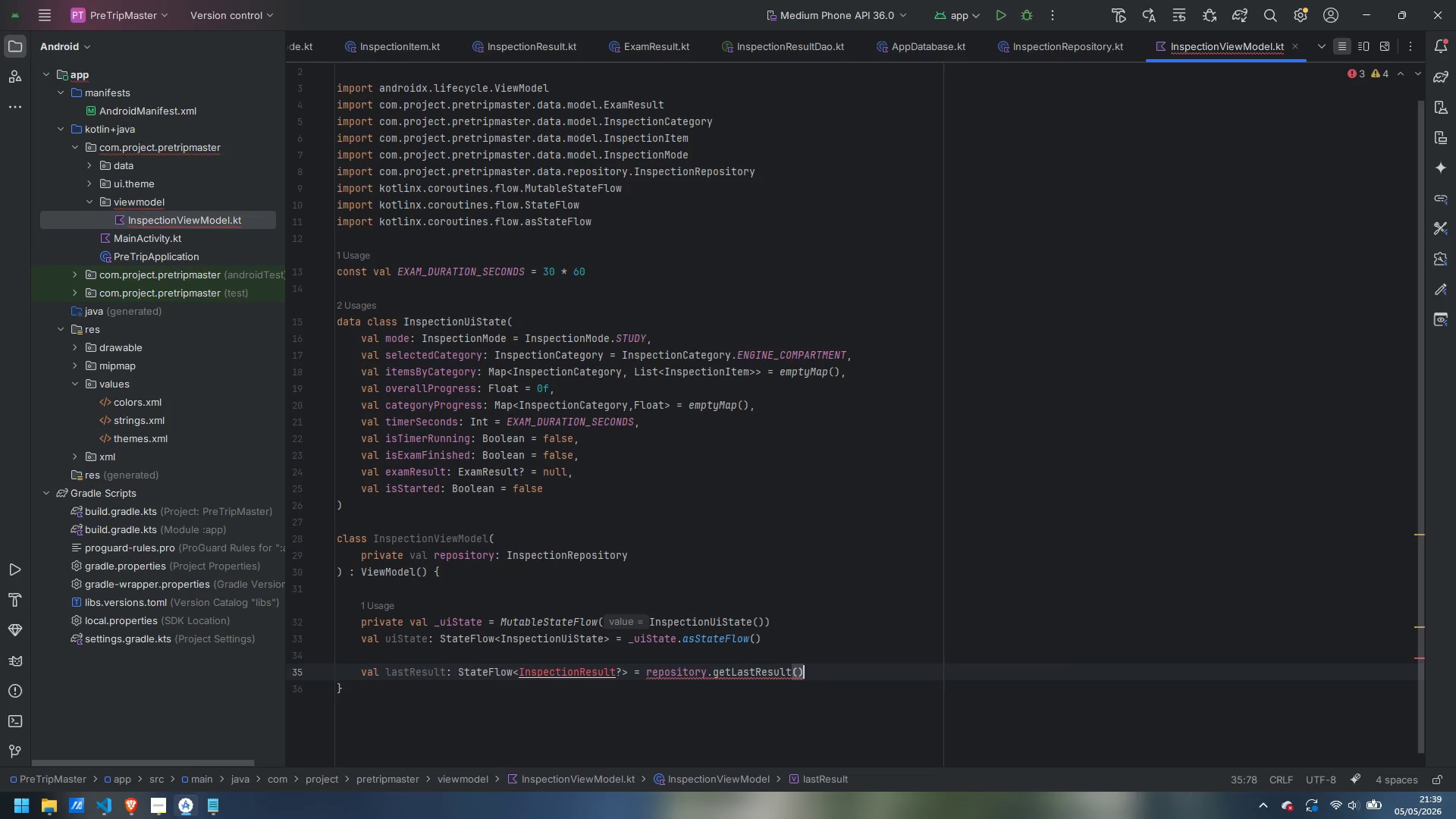 
key(Alt+Enter)
 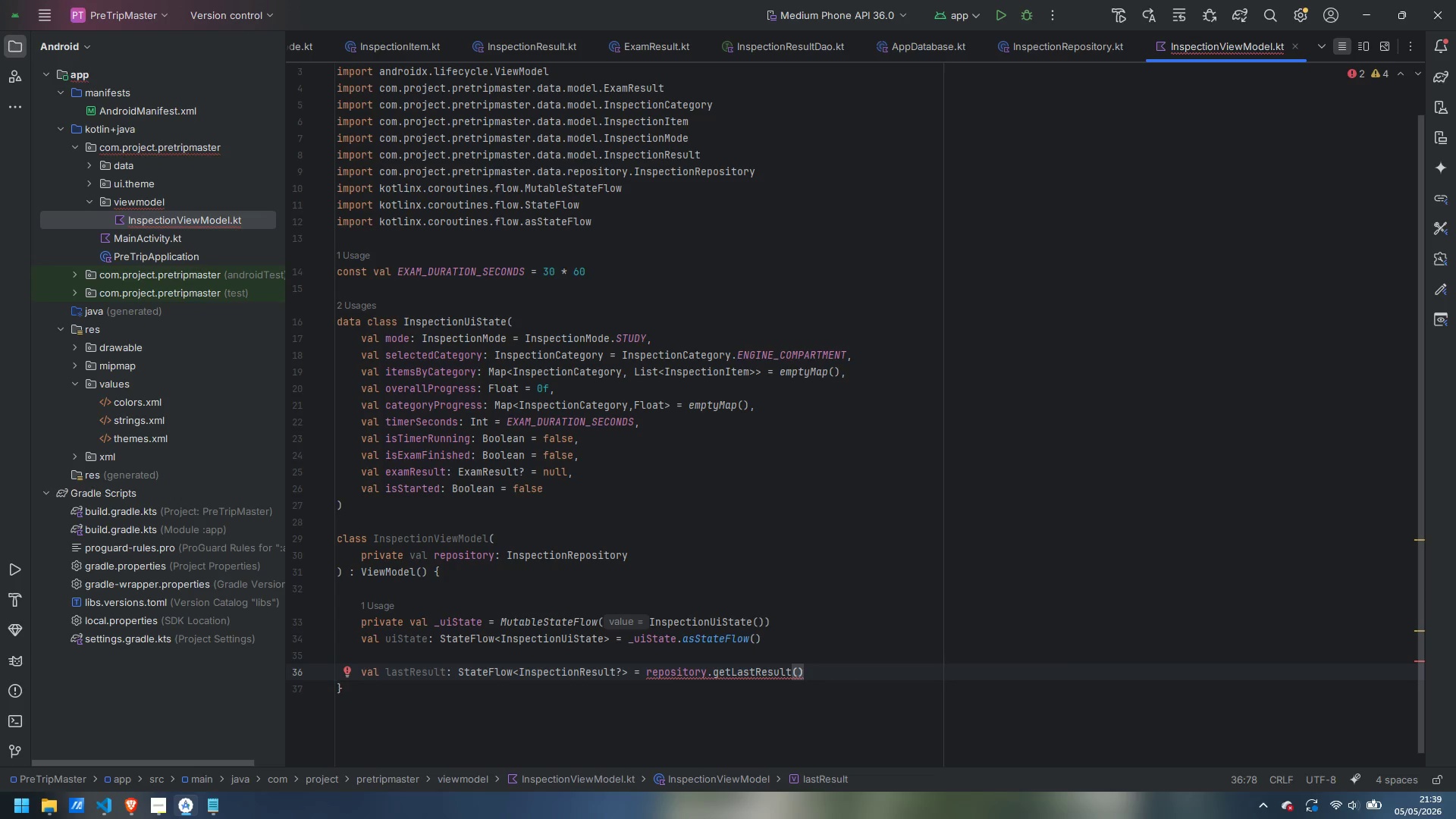 
key(Enter)
 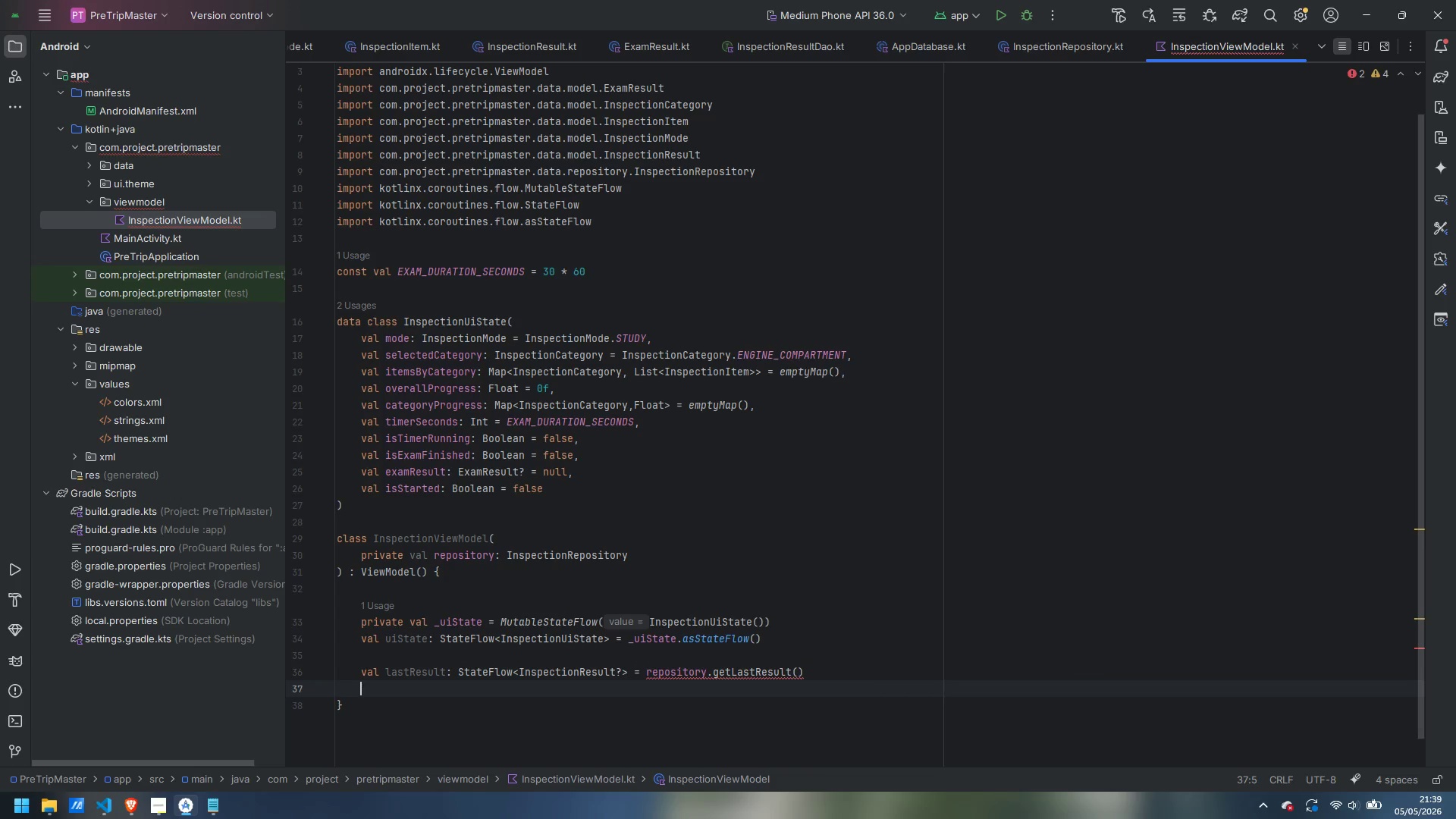 
type(.stateIn)
 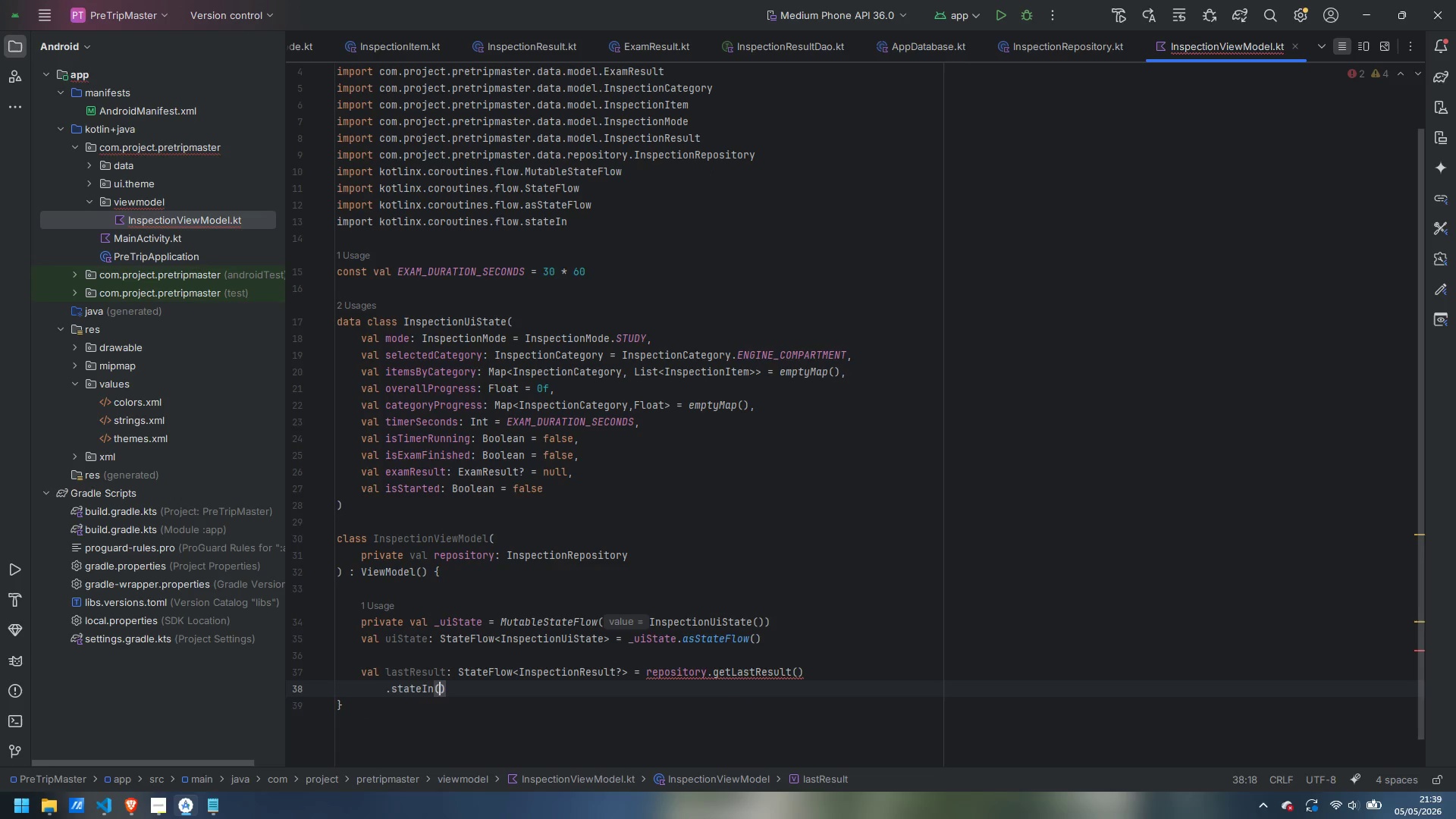 
 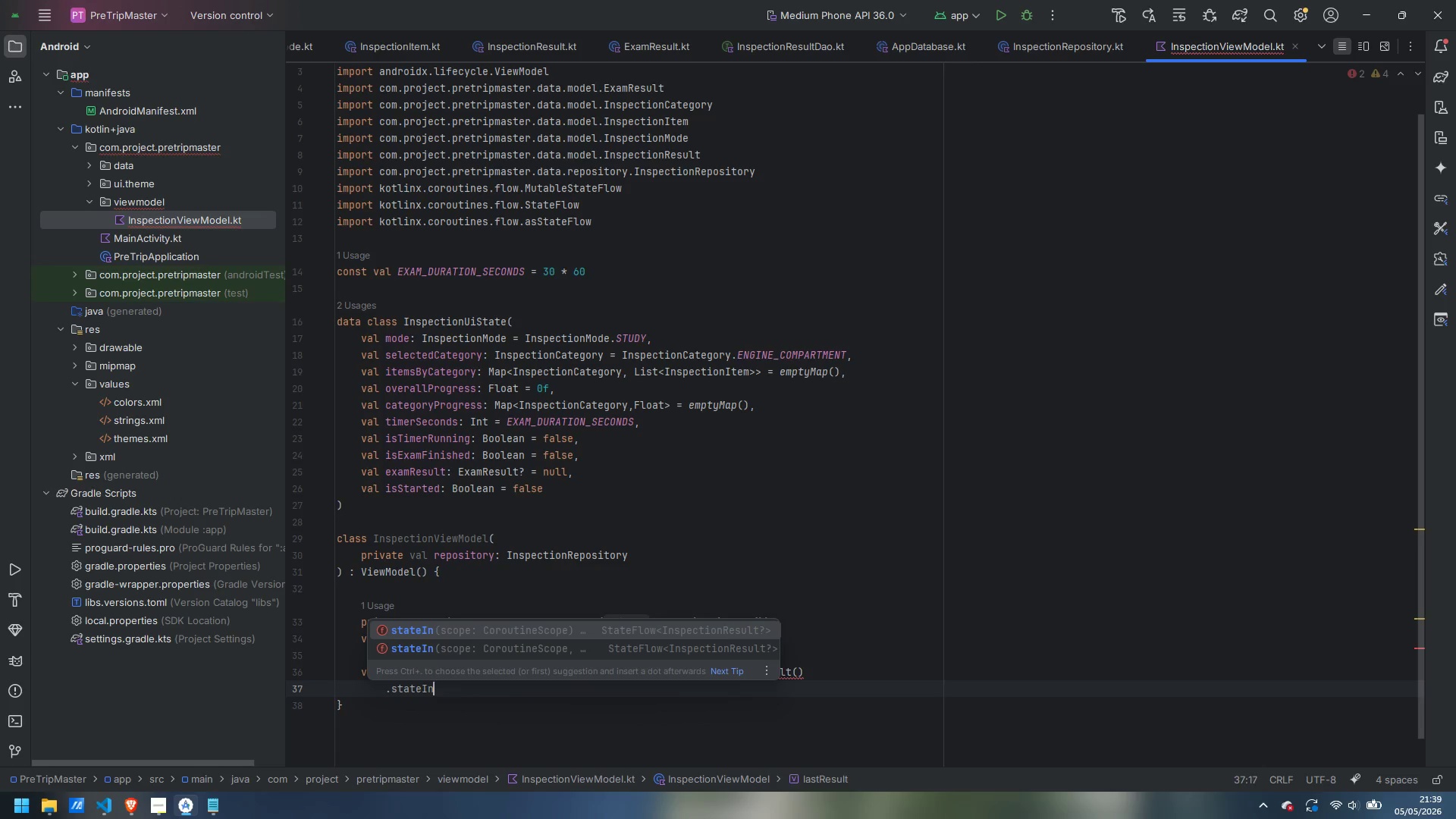 
key(Enter)
 